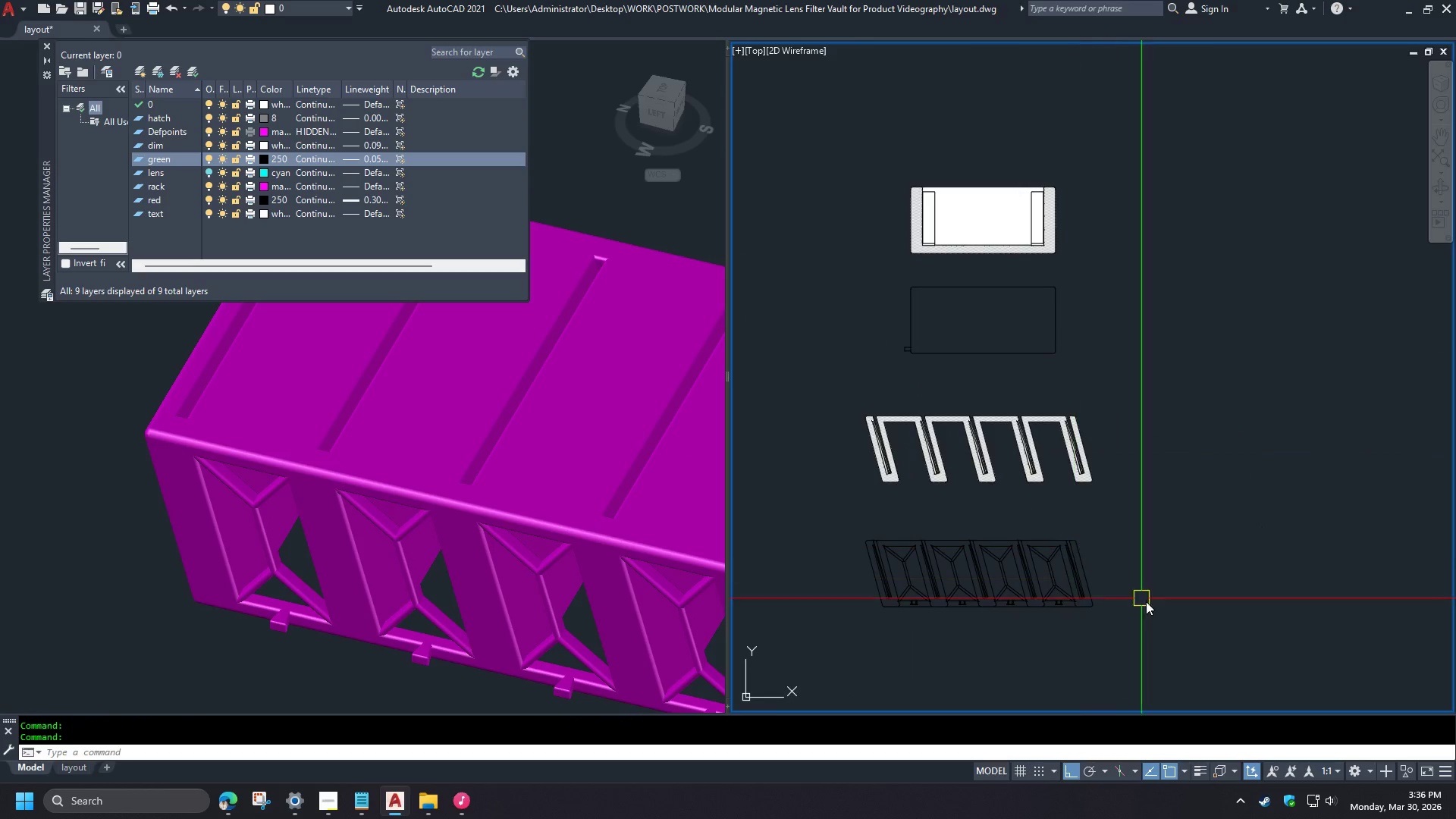 
left_click([745, 270])
 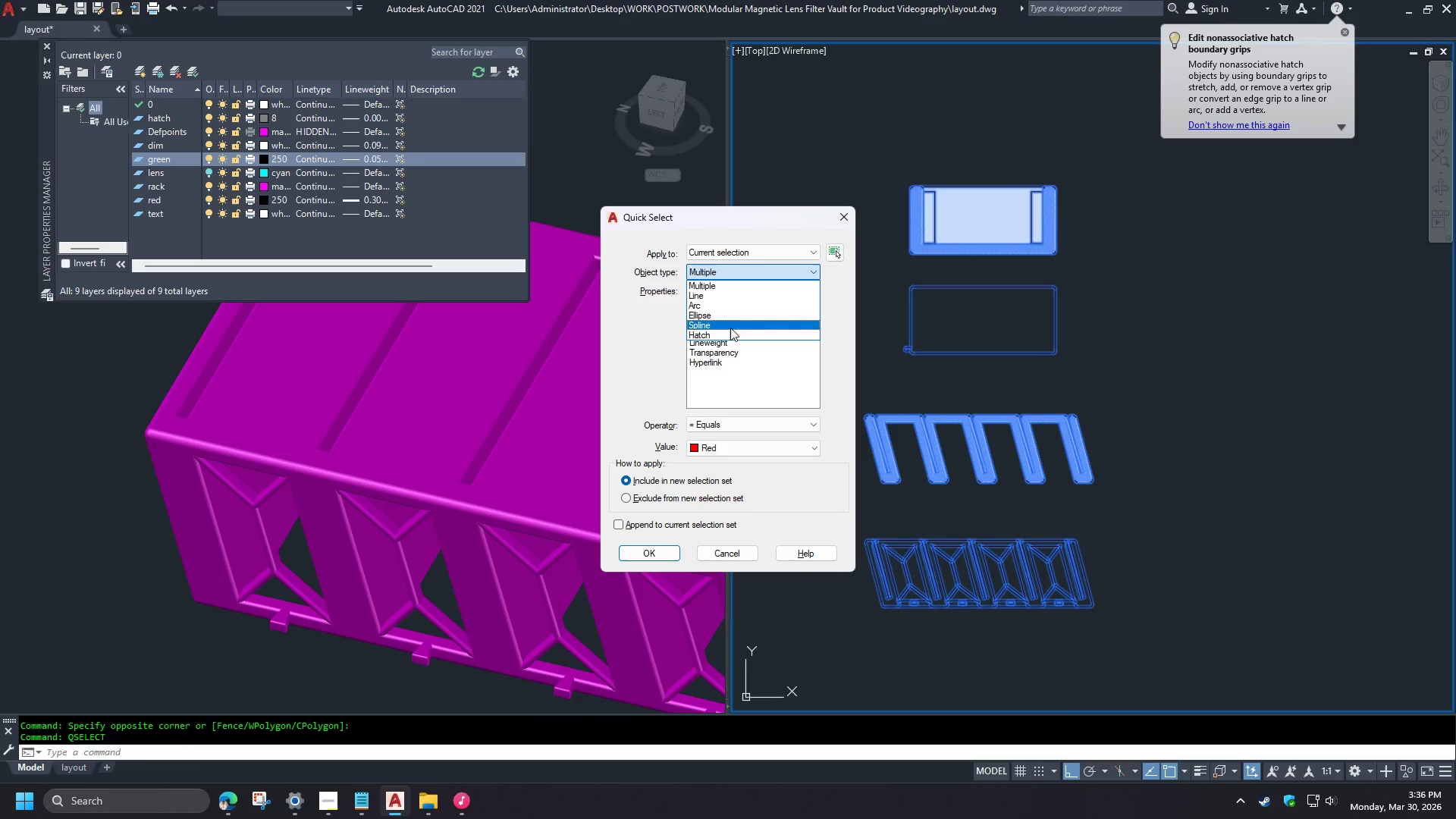 
left_click([730, 333])
 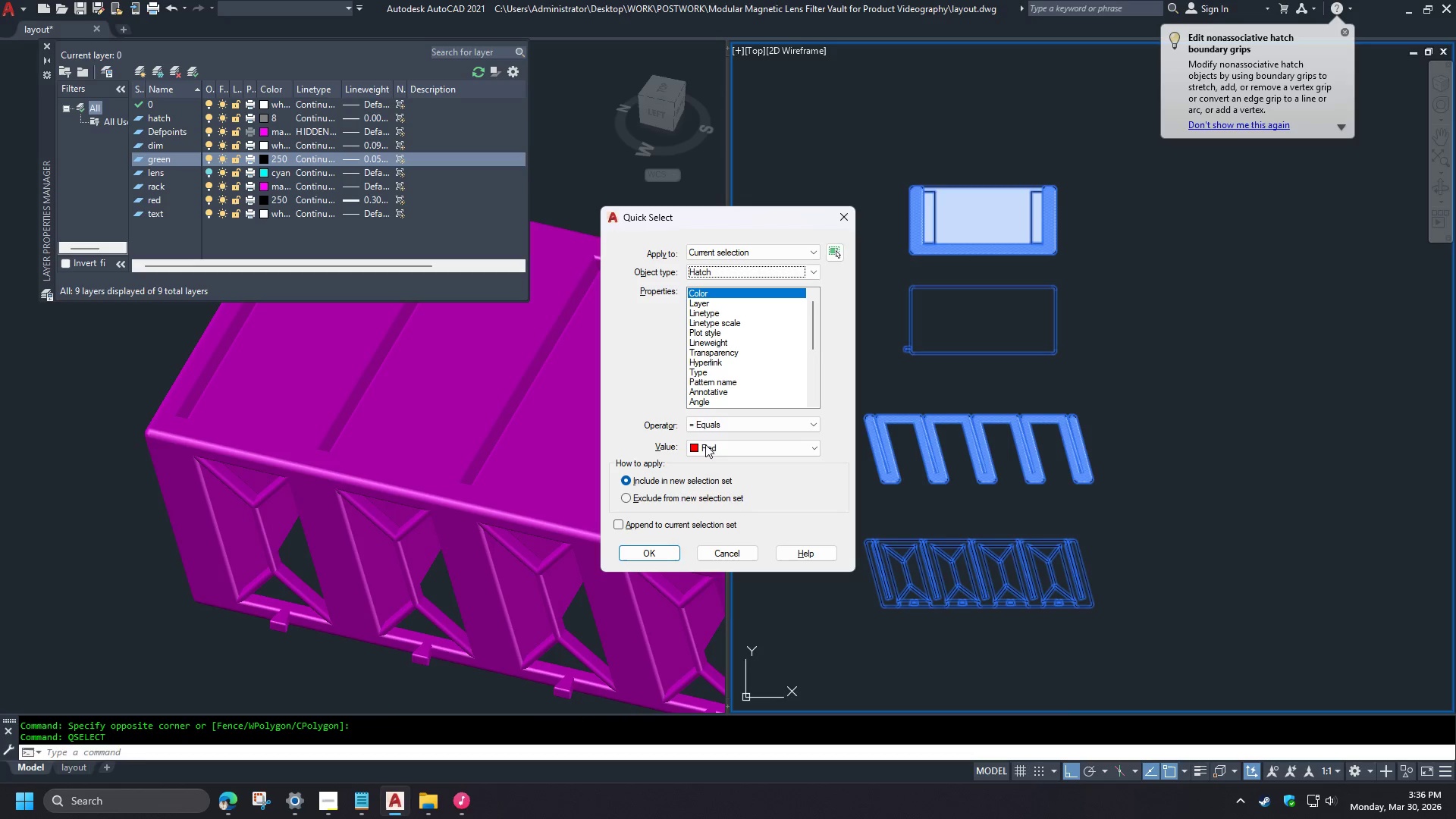 
left_click([708, 422])
 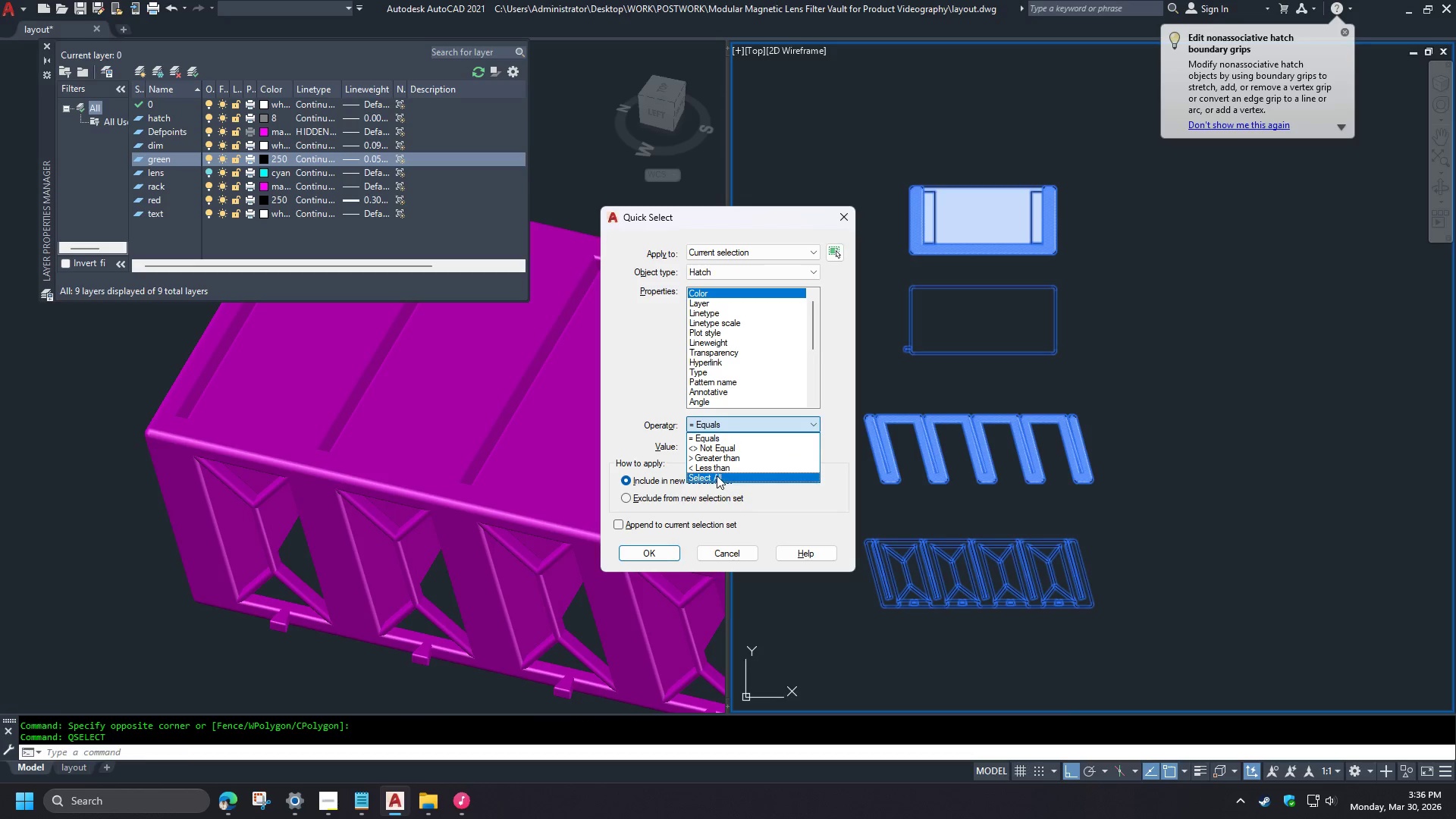 
left_click([717, 475])
 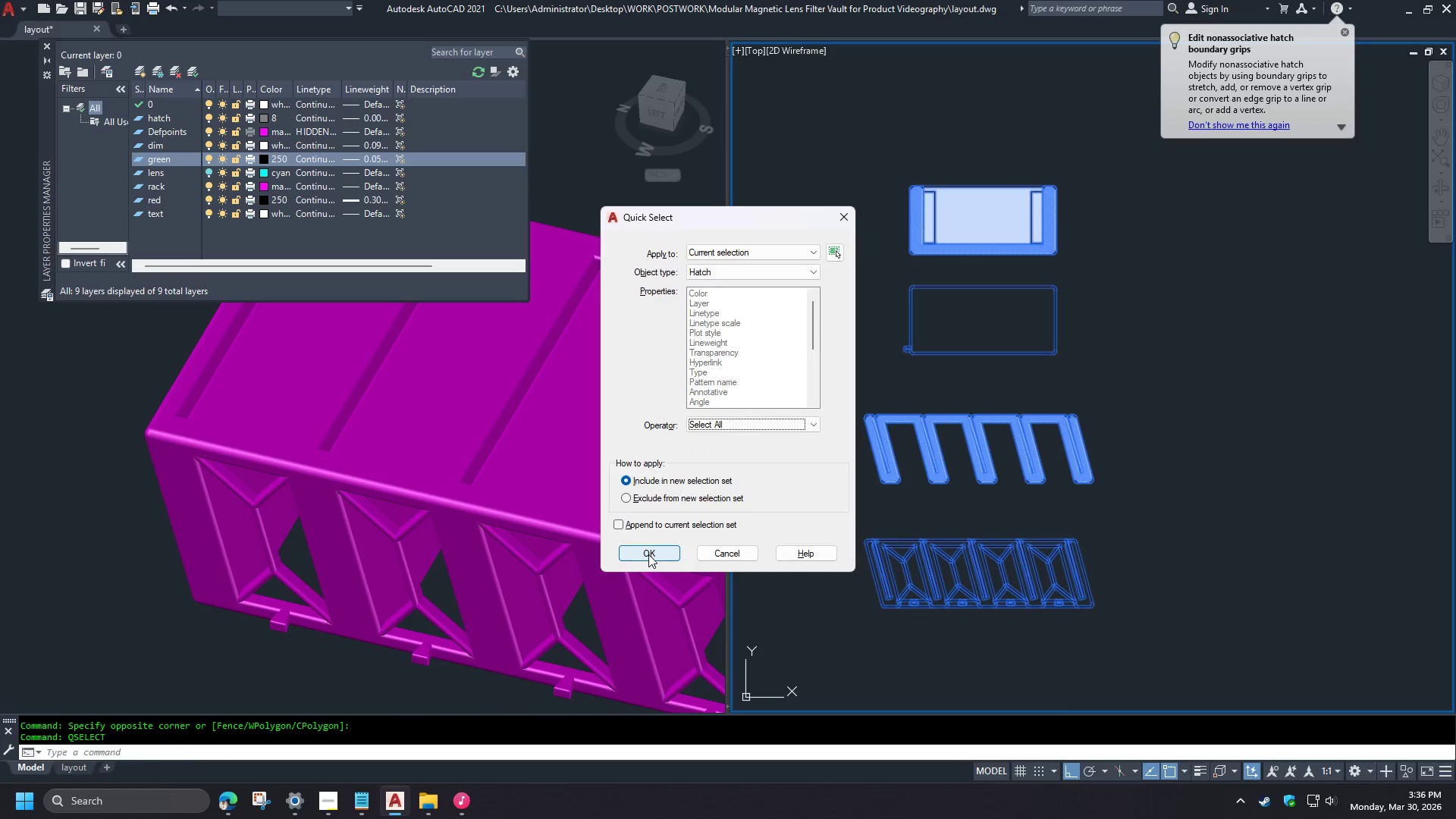 
left_click([648, 554])
 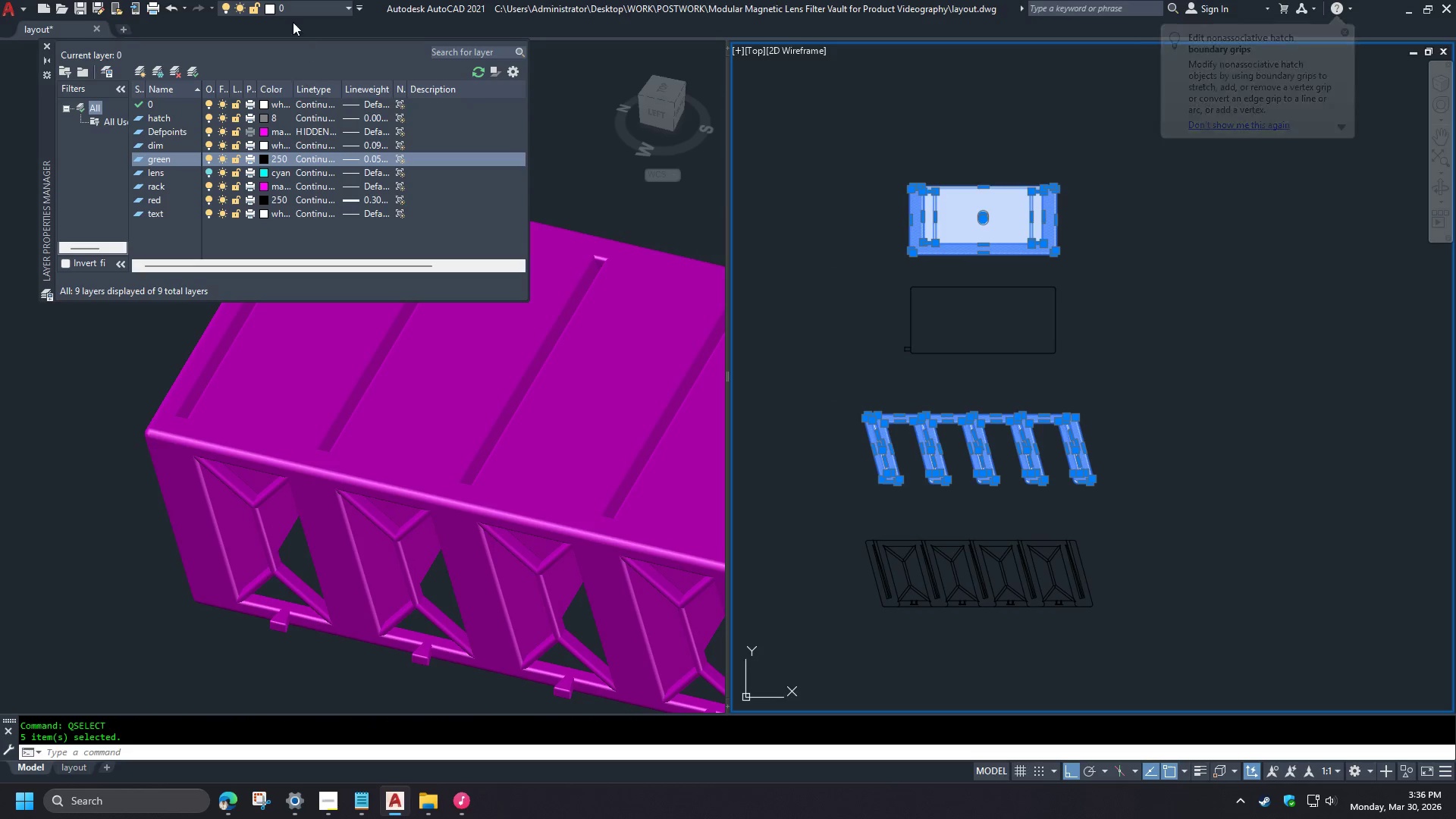 
left_click([288, 8])
 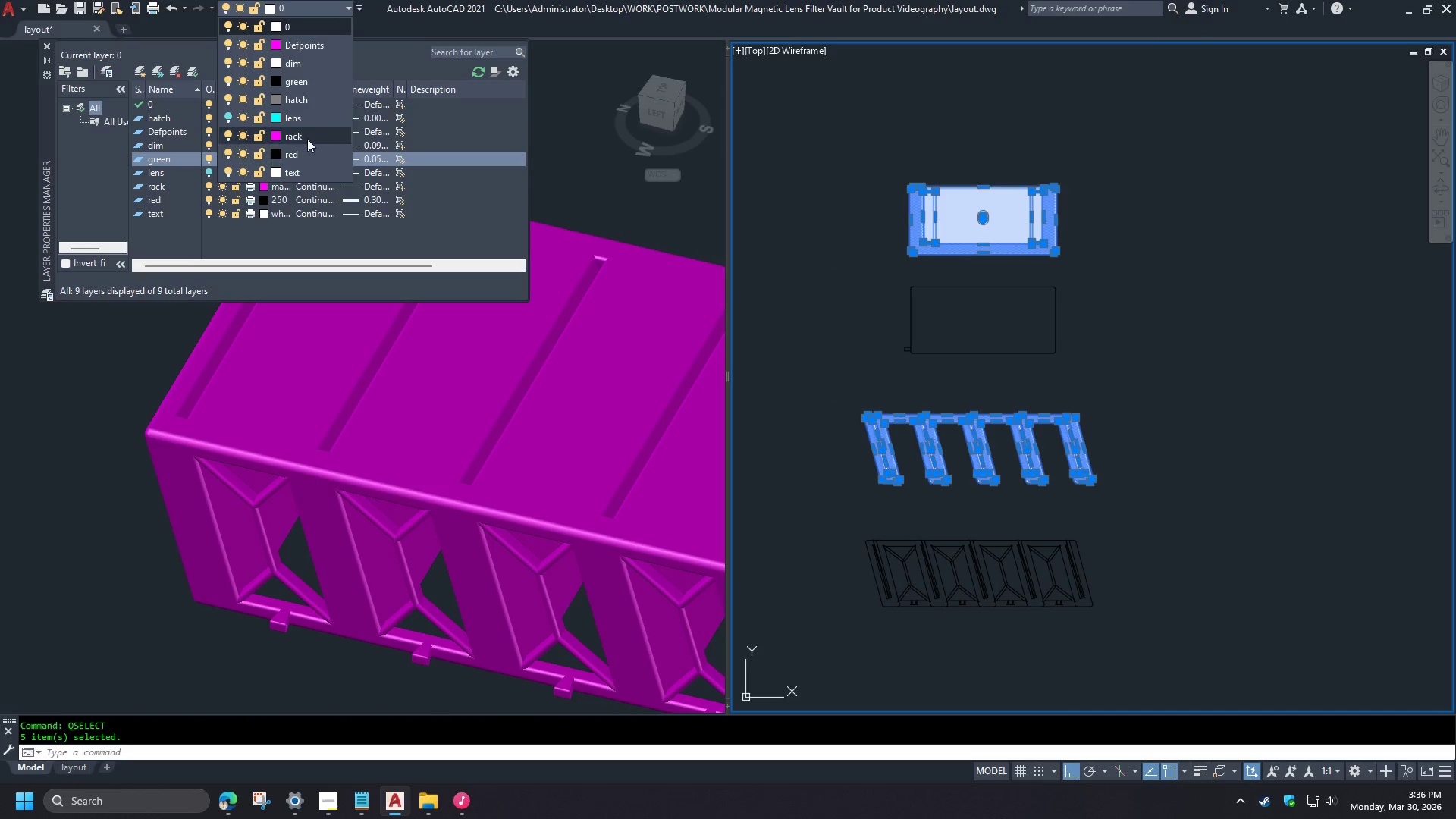 
left_click([311, 102])
 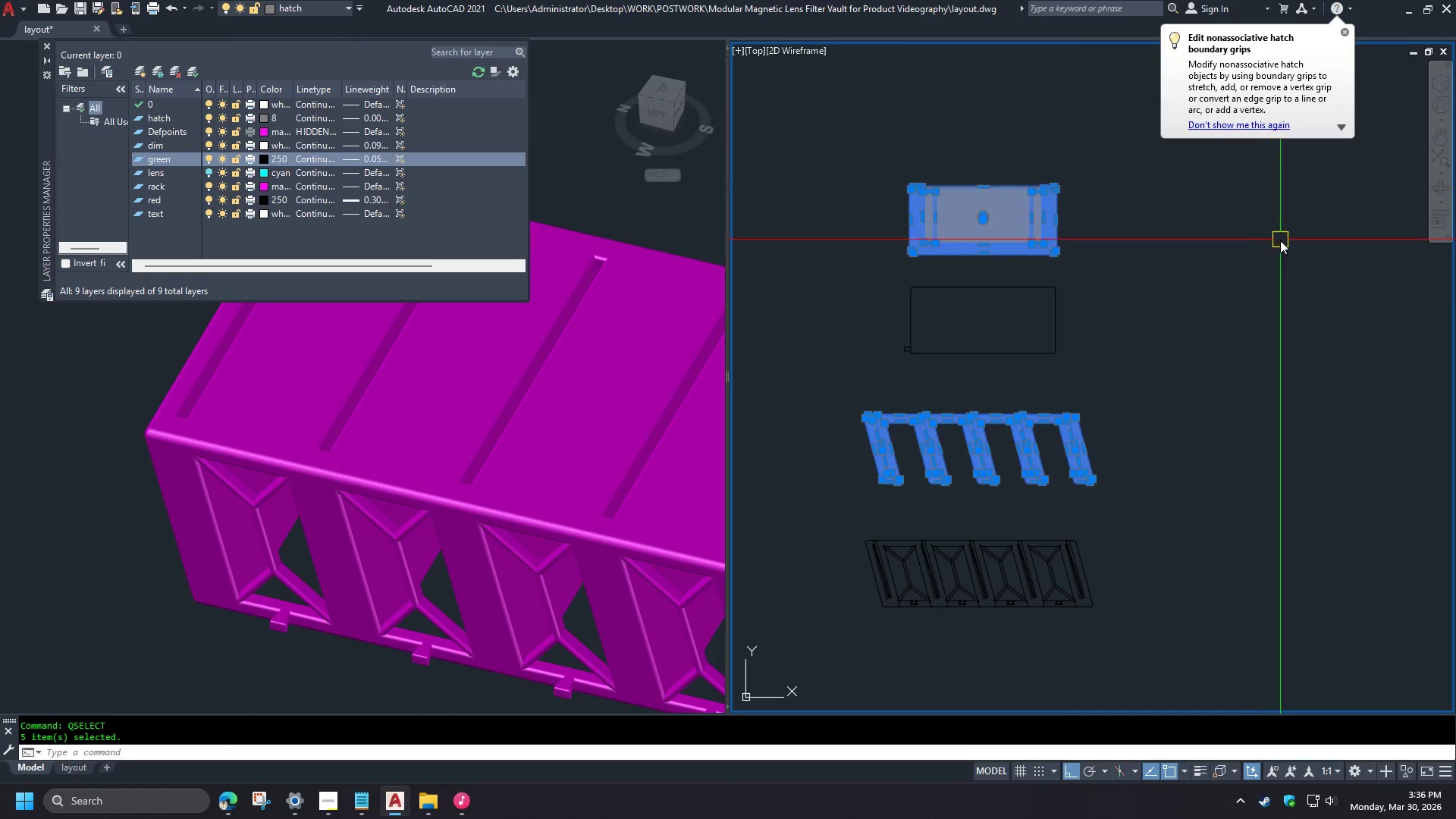 
key(Escape)
 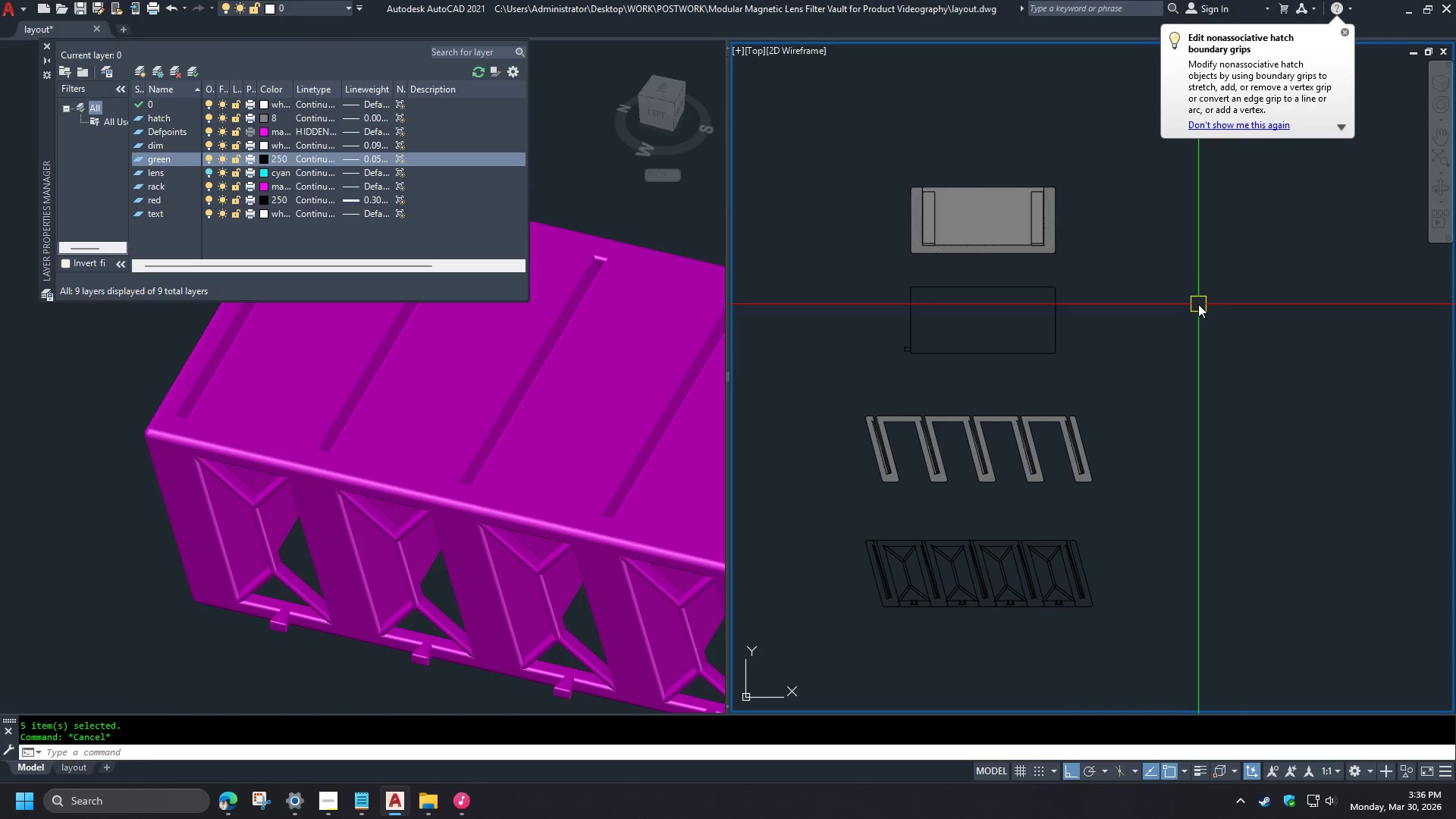 
key(Control+1)
 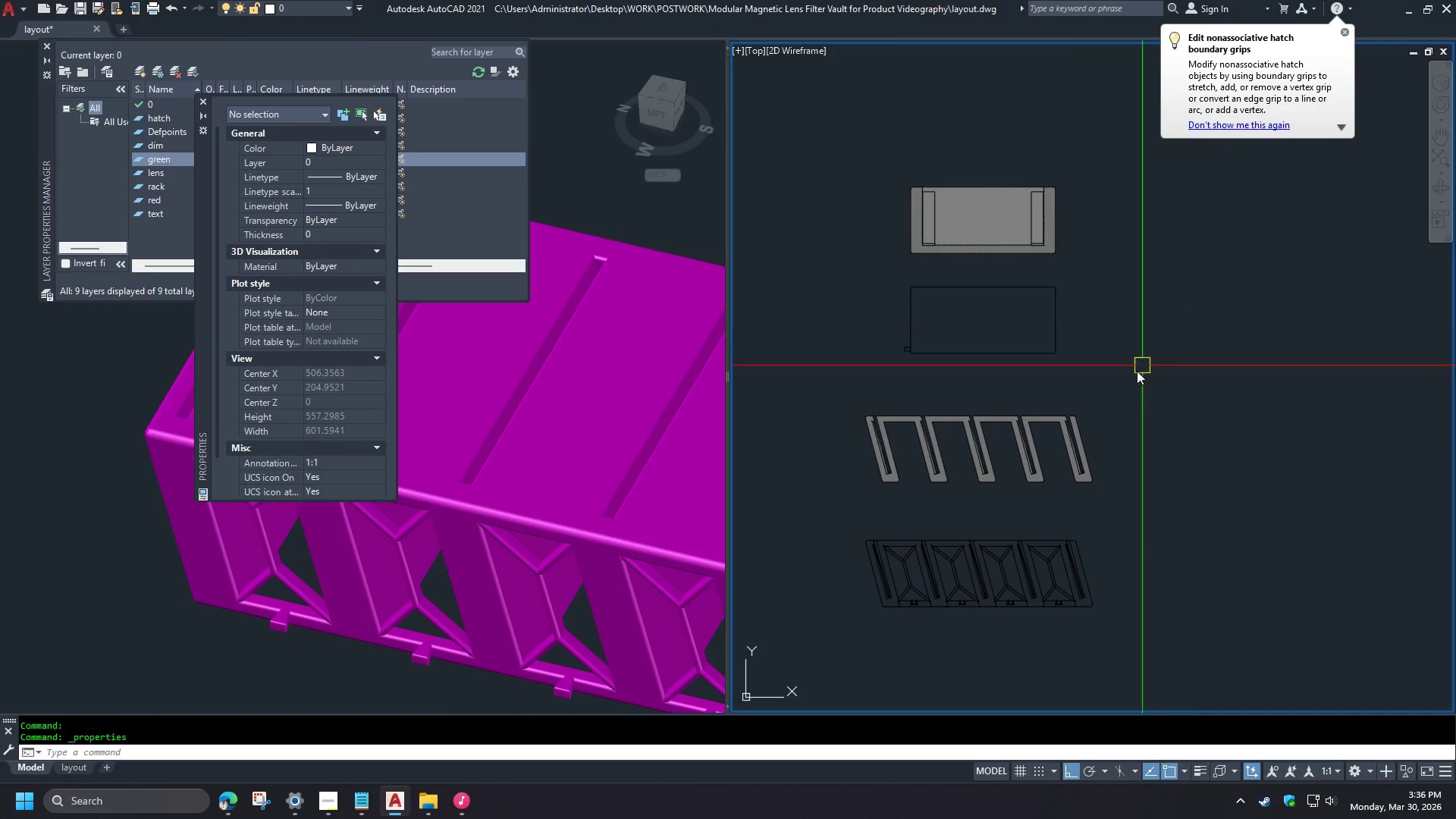 
key(Escape)
 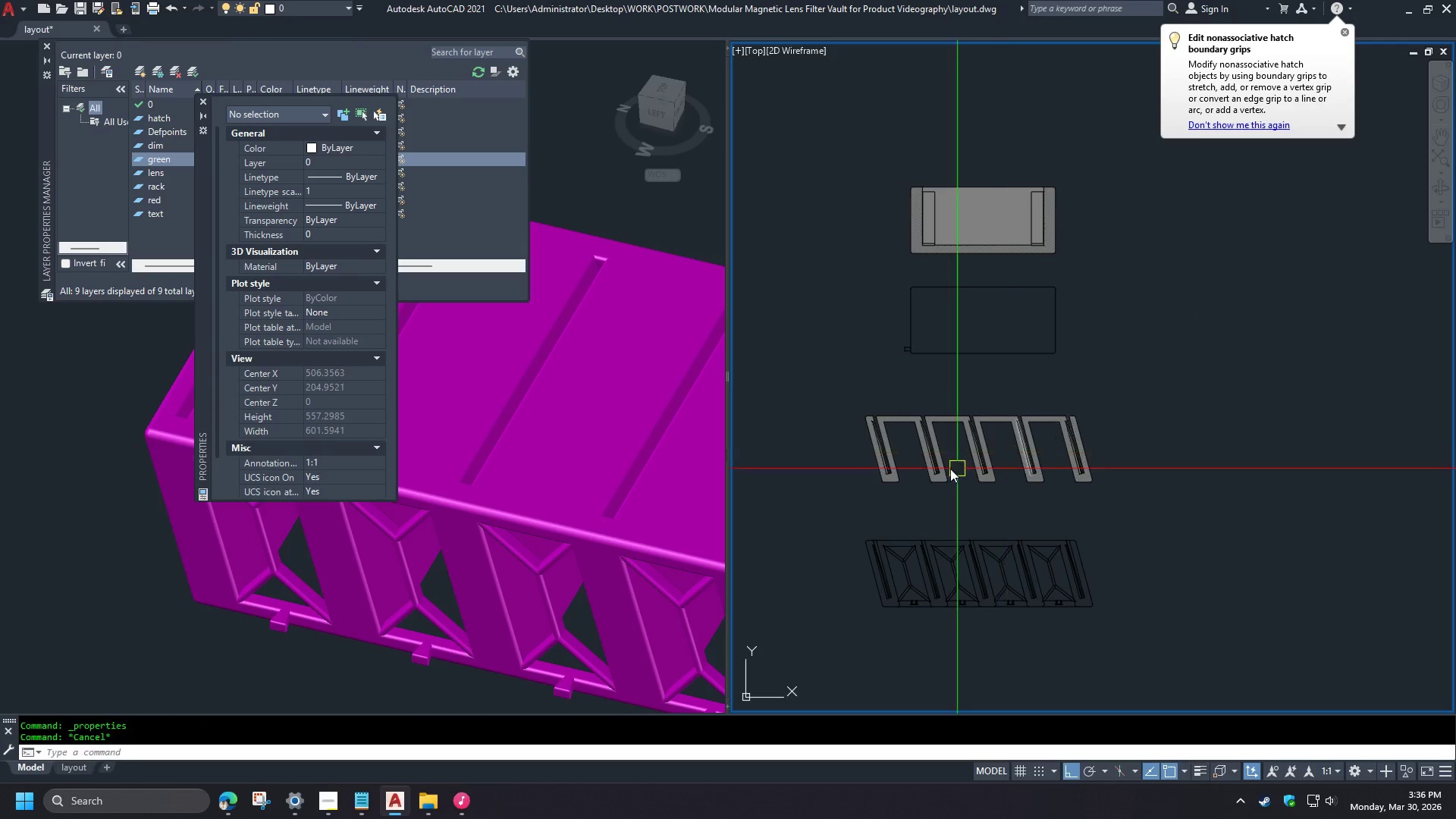 
scroll: coordinate [949, 441], scroll_direction: up, amount: 4.0
 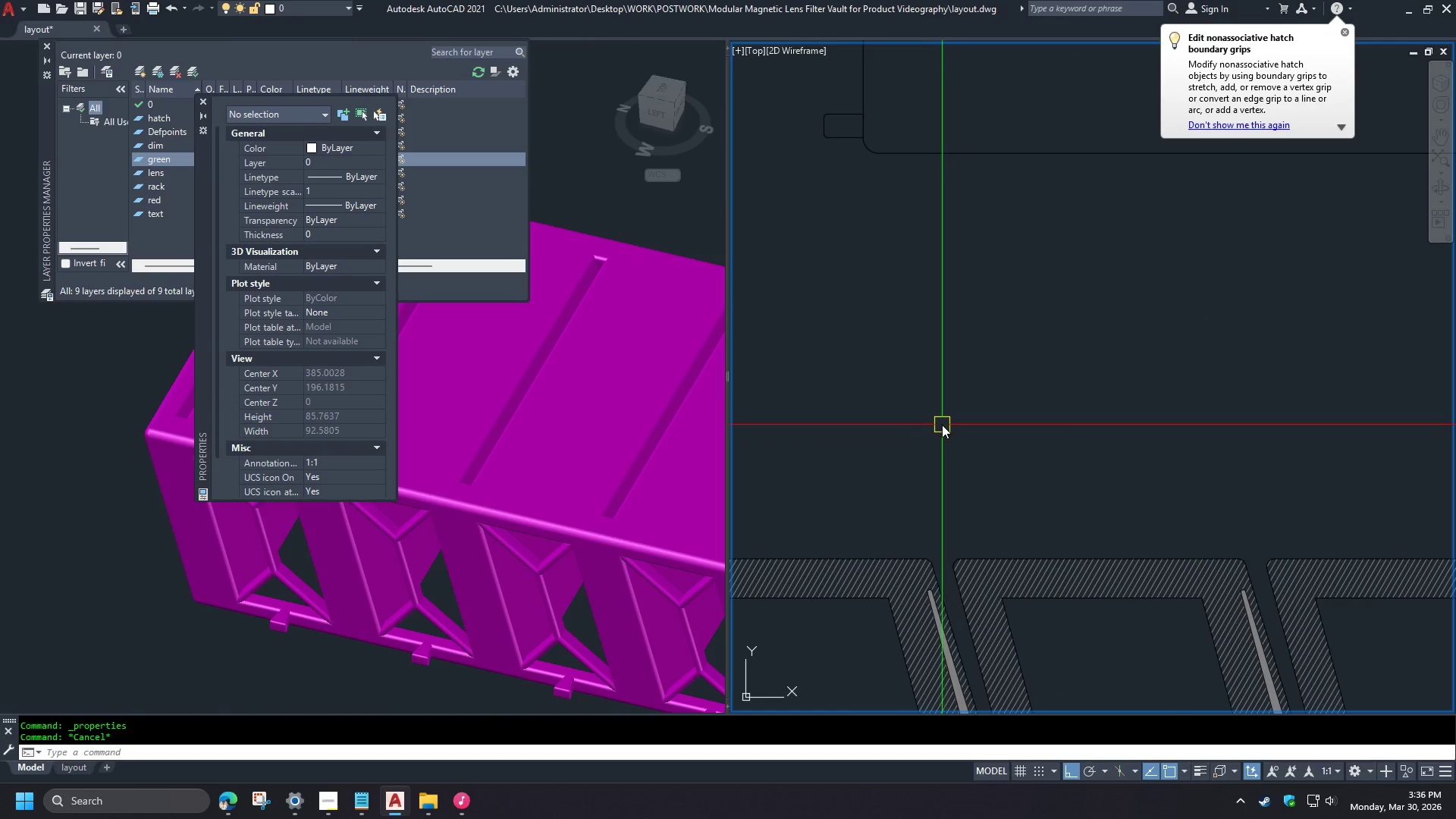 
scroll: coordinate [942, 425], scroll_direction: down, amount: 2.0
 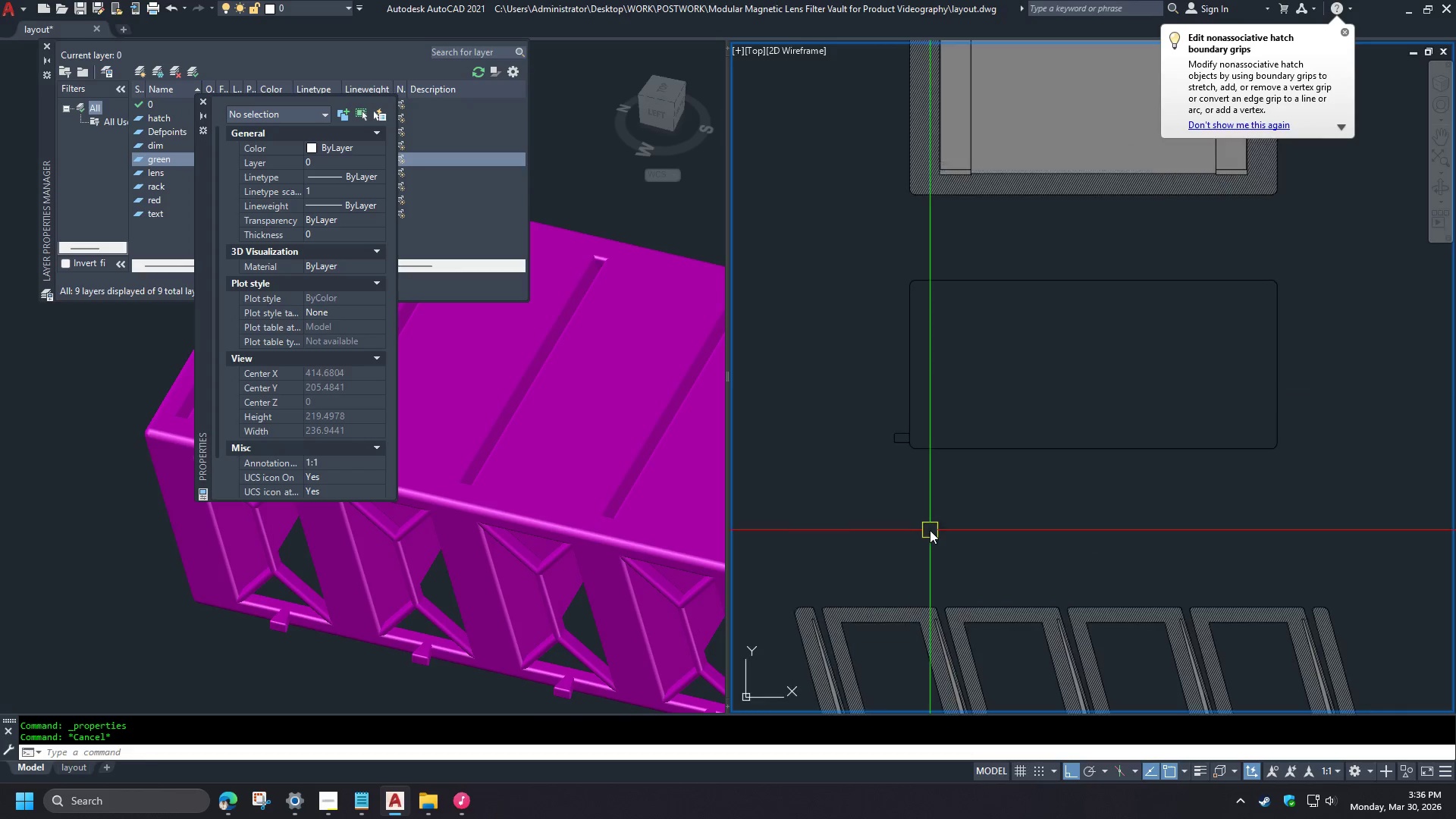 
left_click([67, 773])
 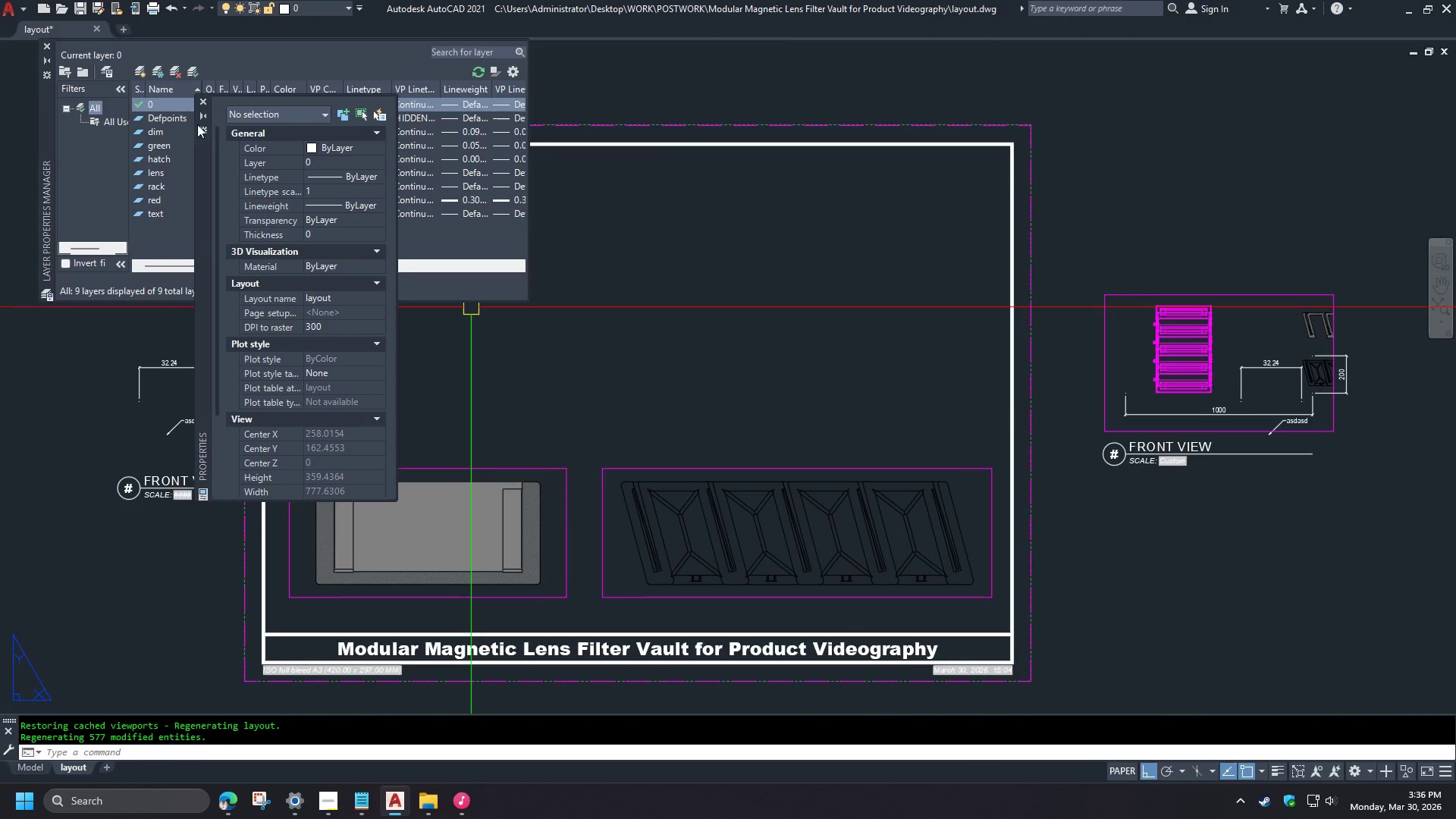 
scroll: coordinate [929, 527], scroll_direction: down, amount: 1.0
 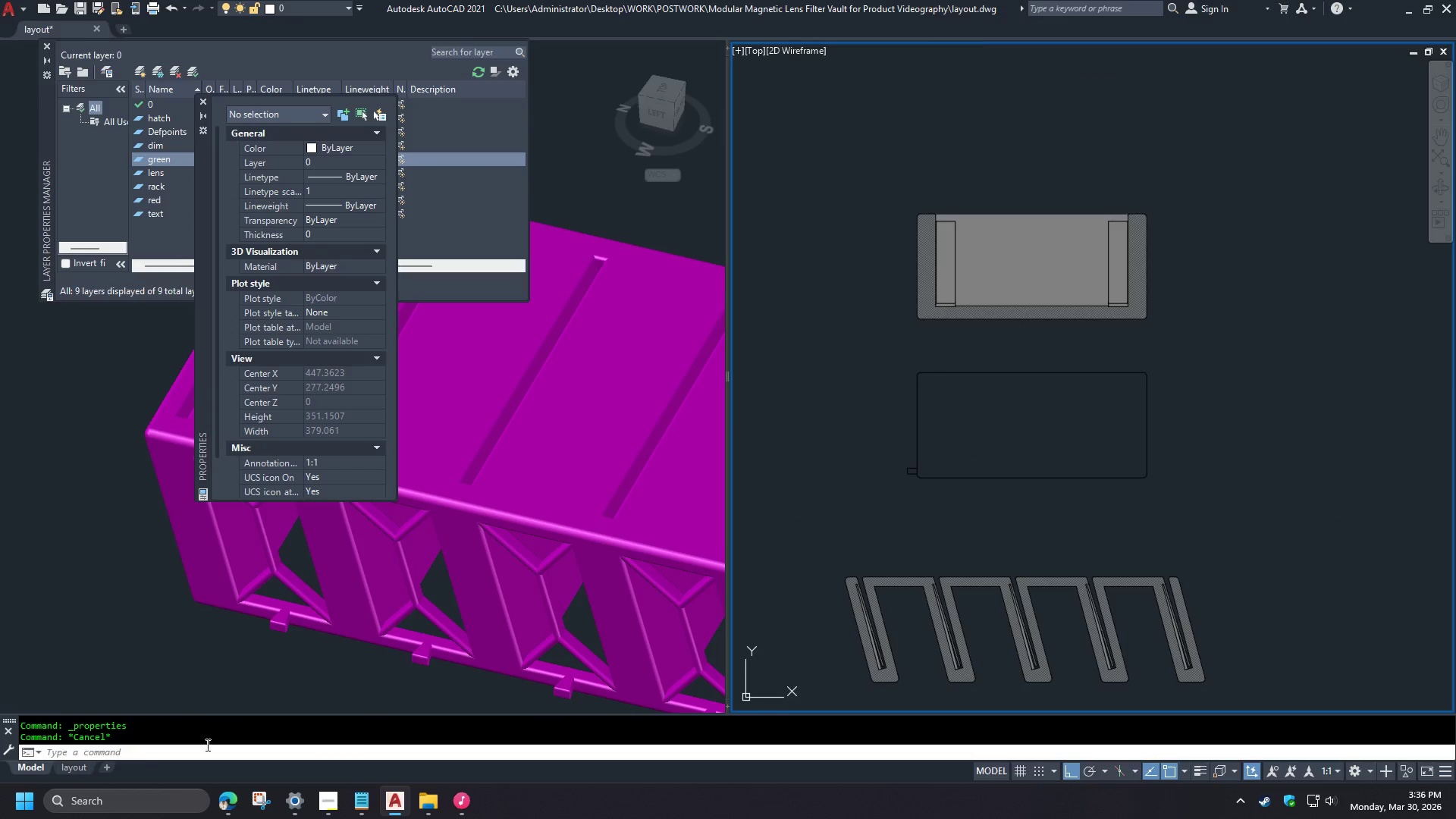 
left_click([202, 102])
 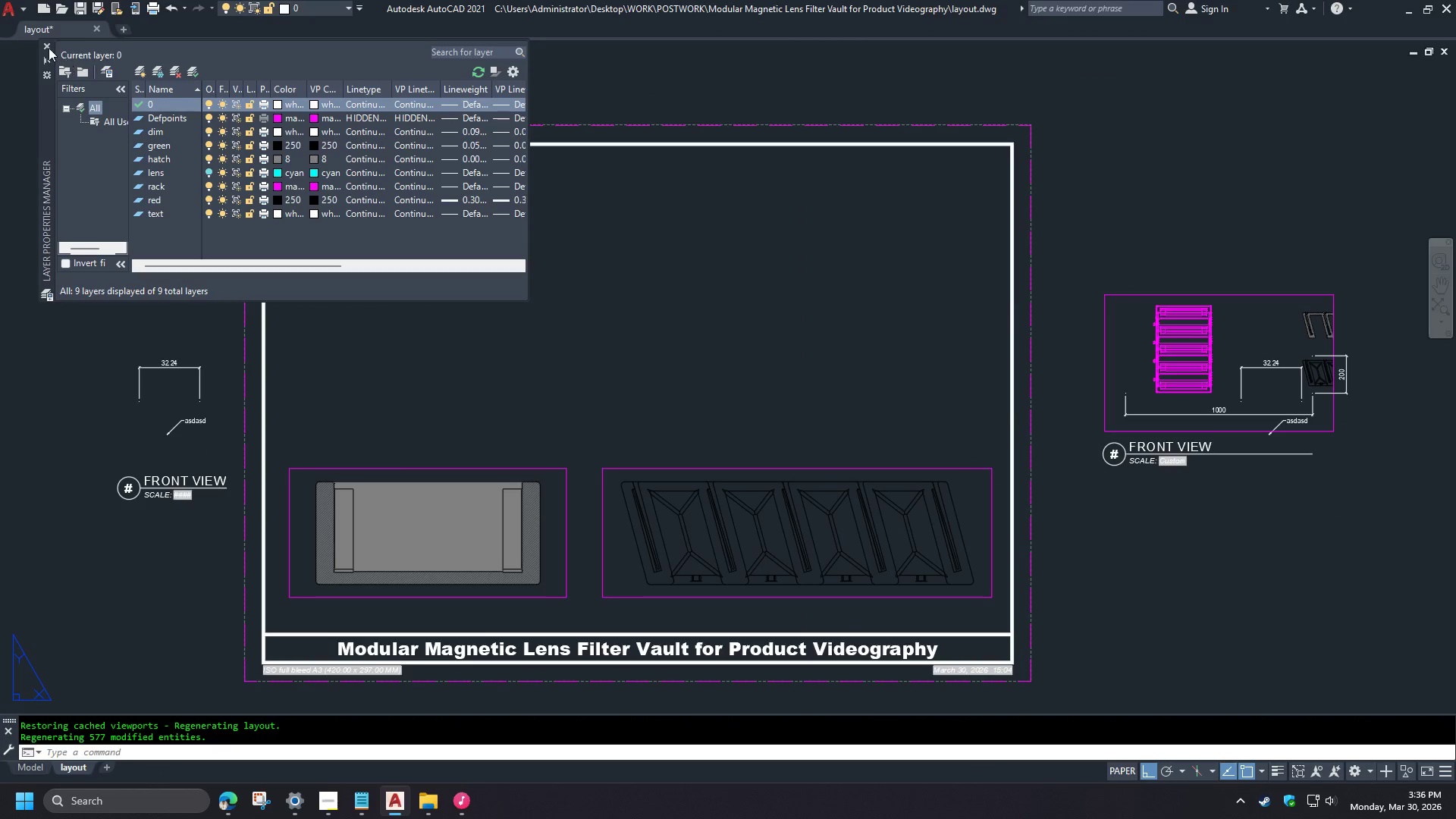 
left_click([48, 46])
 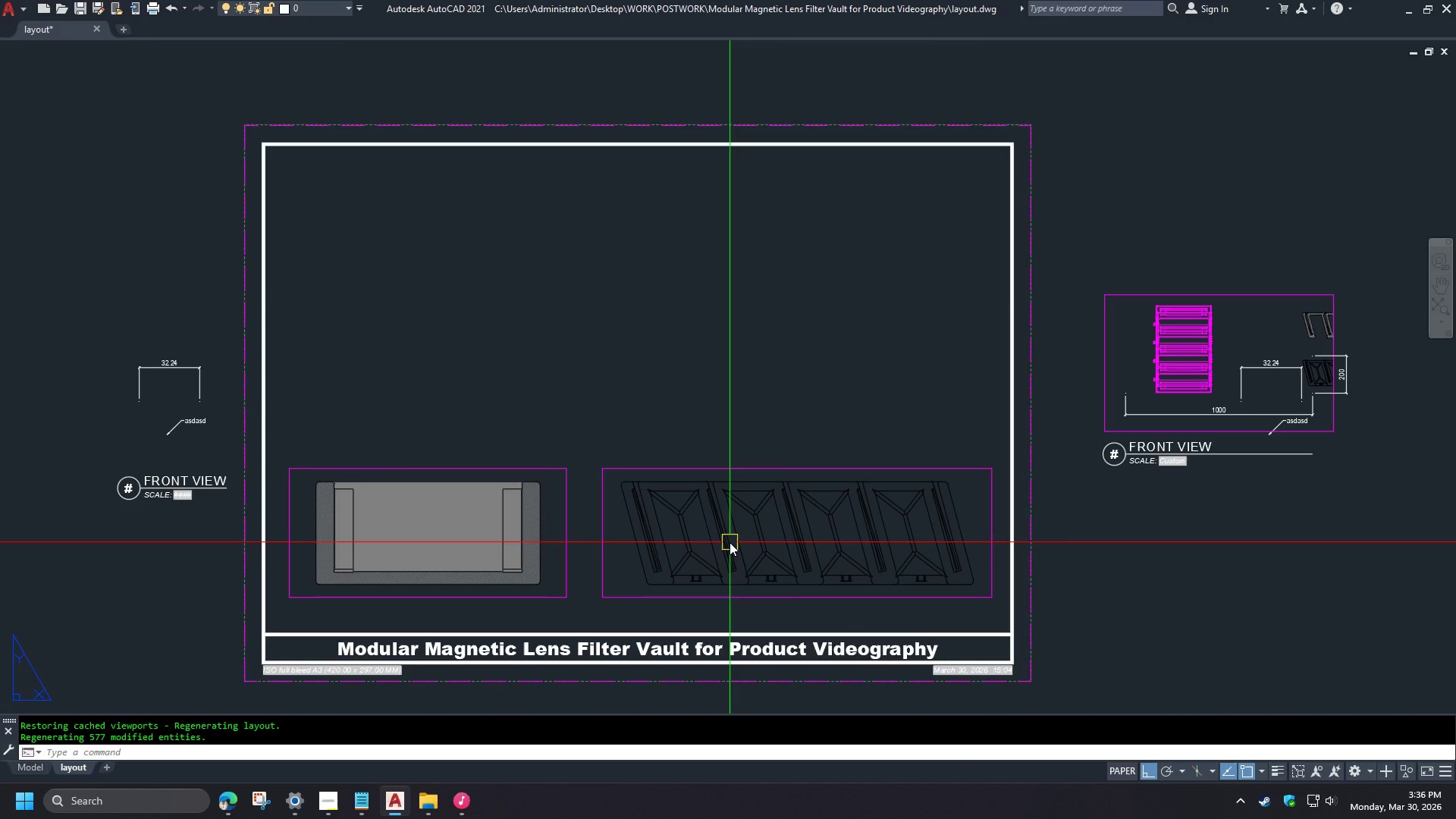 
double_click([729, 542])
 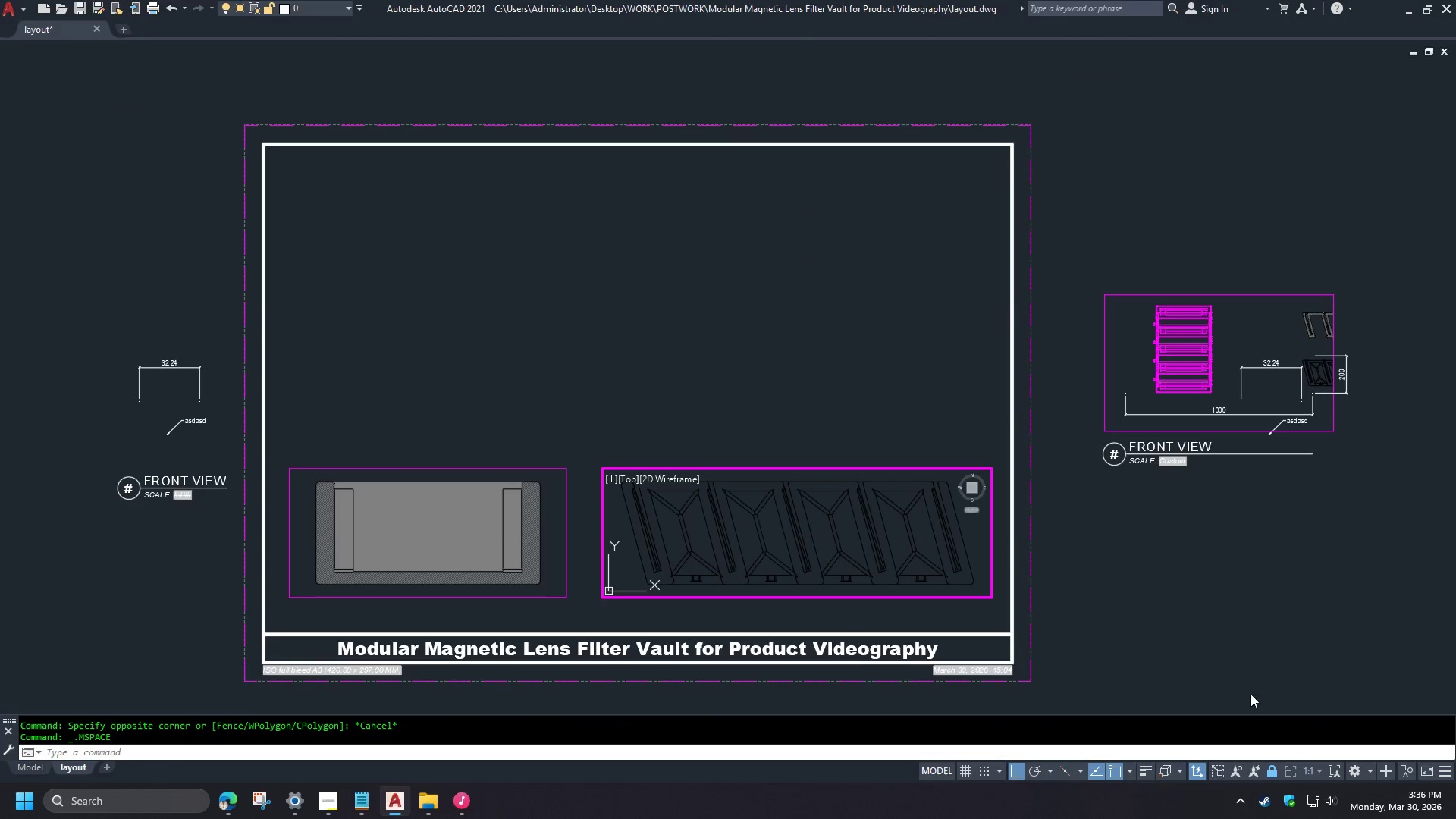 
left_click([1276, 774])
 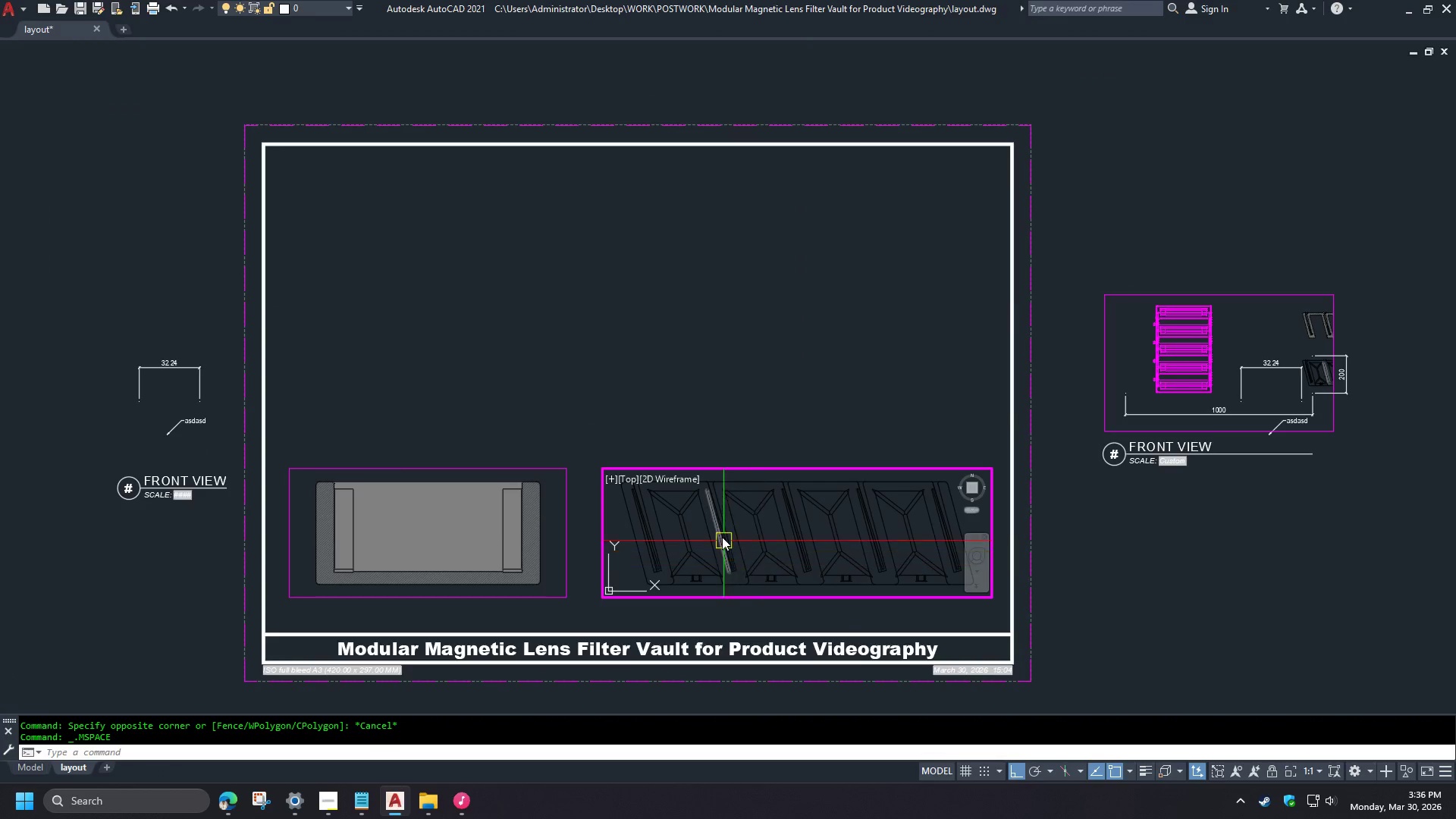 
key(Z)
 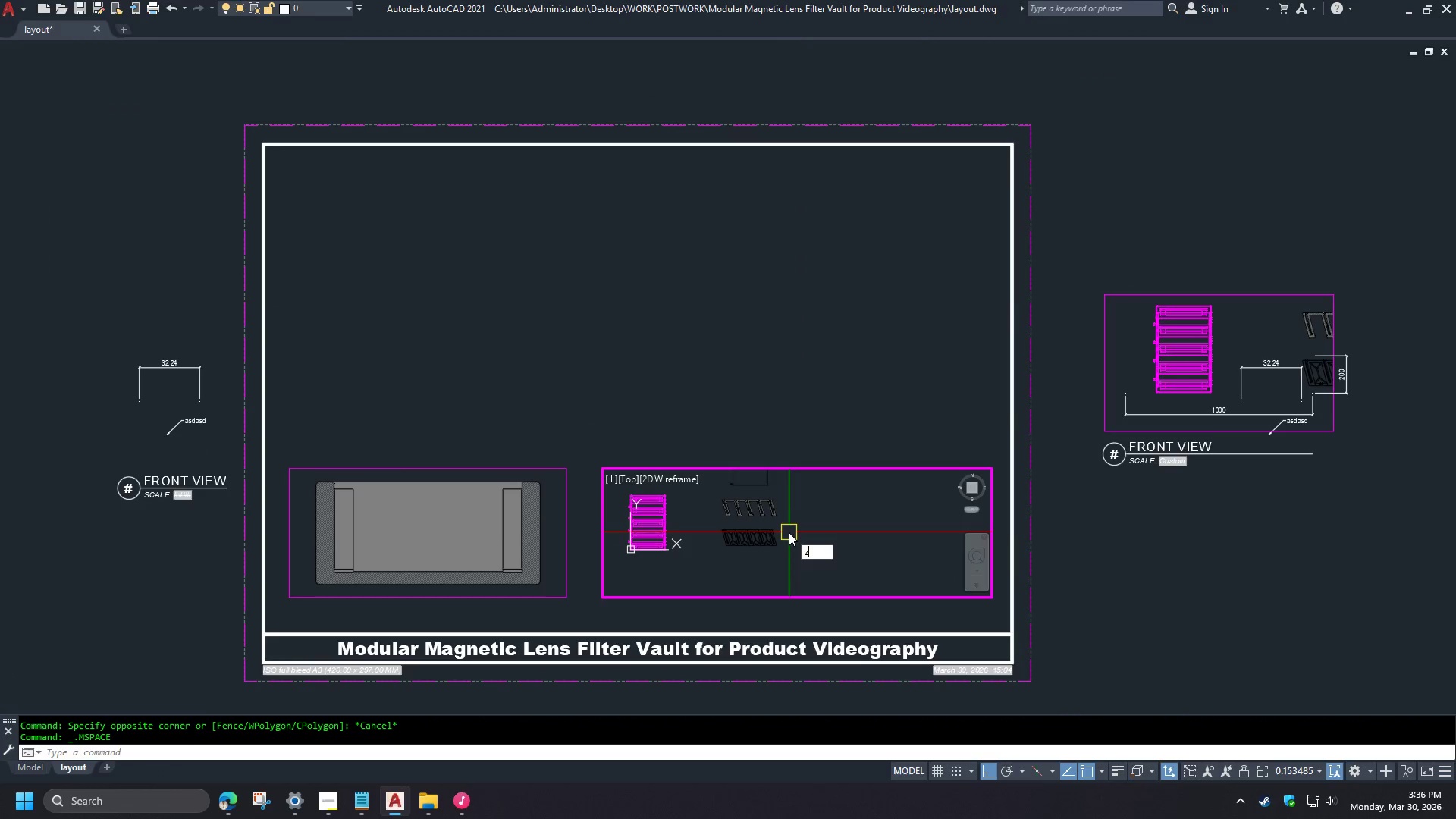 
key(Space)
 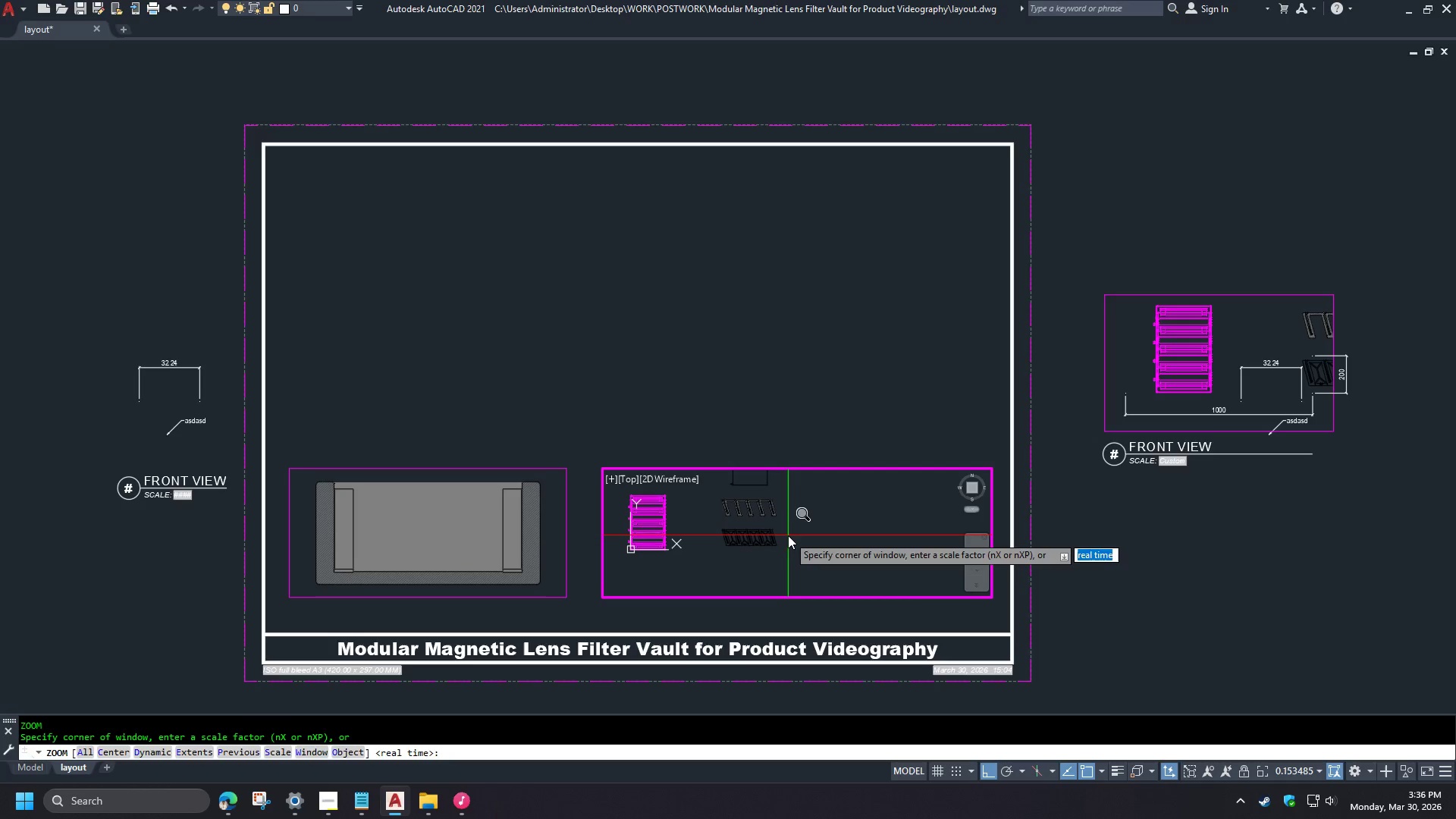 
key(O)
 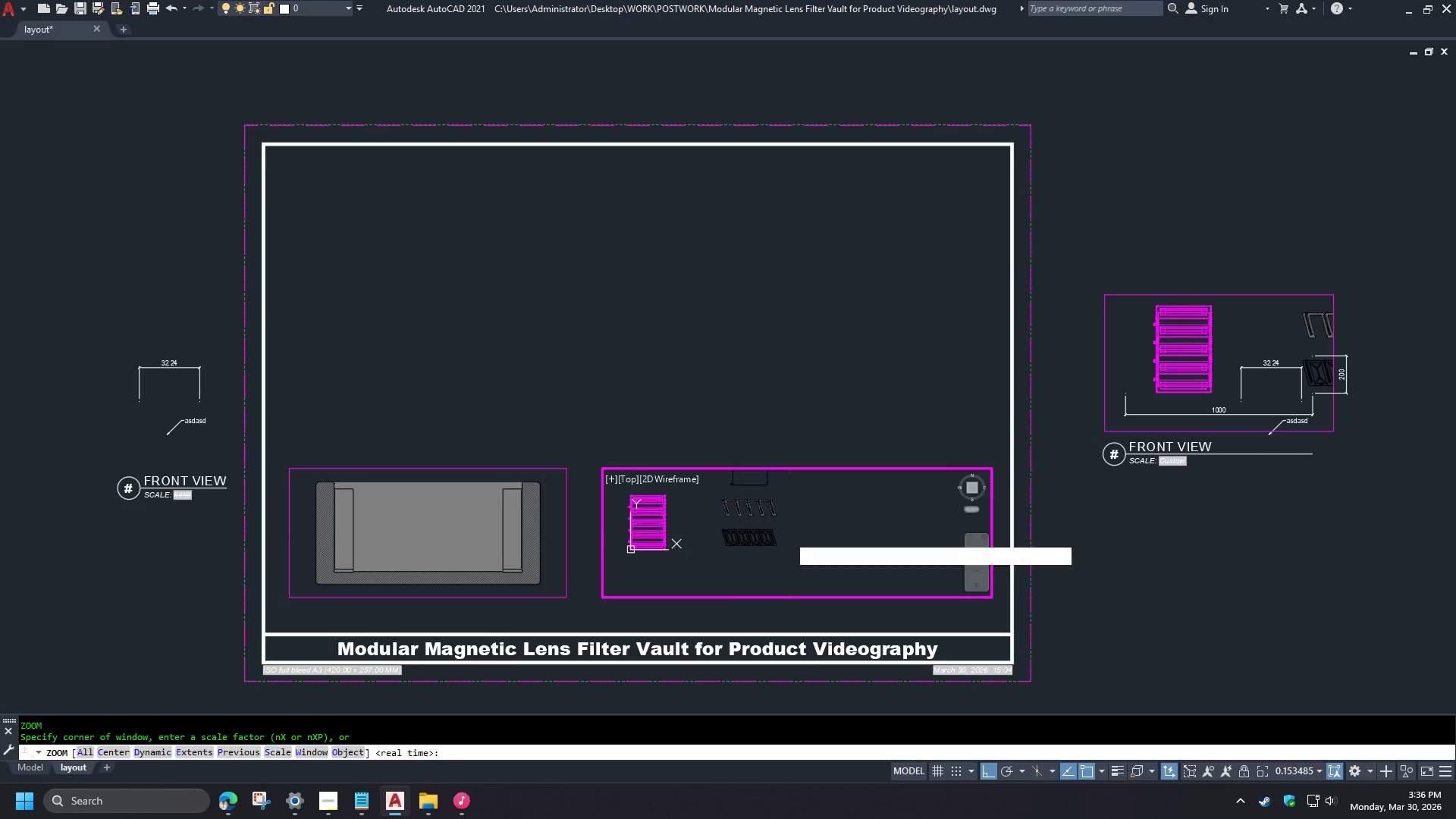 
key(Space)
 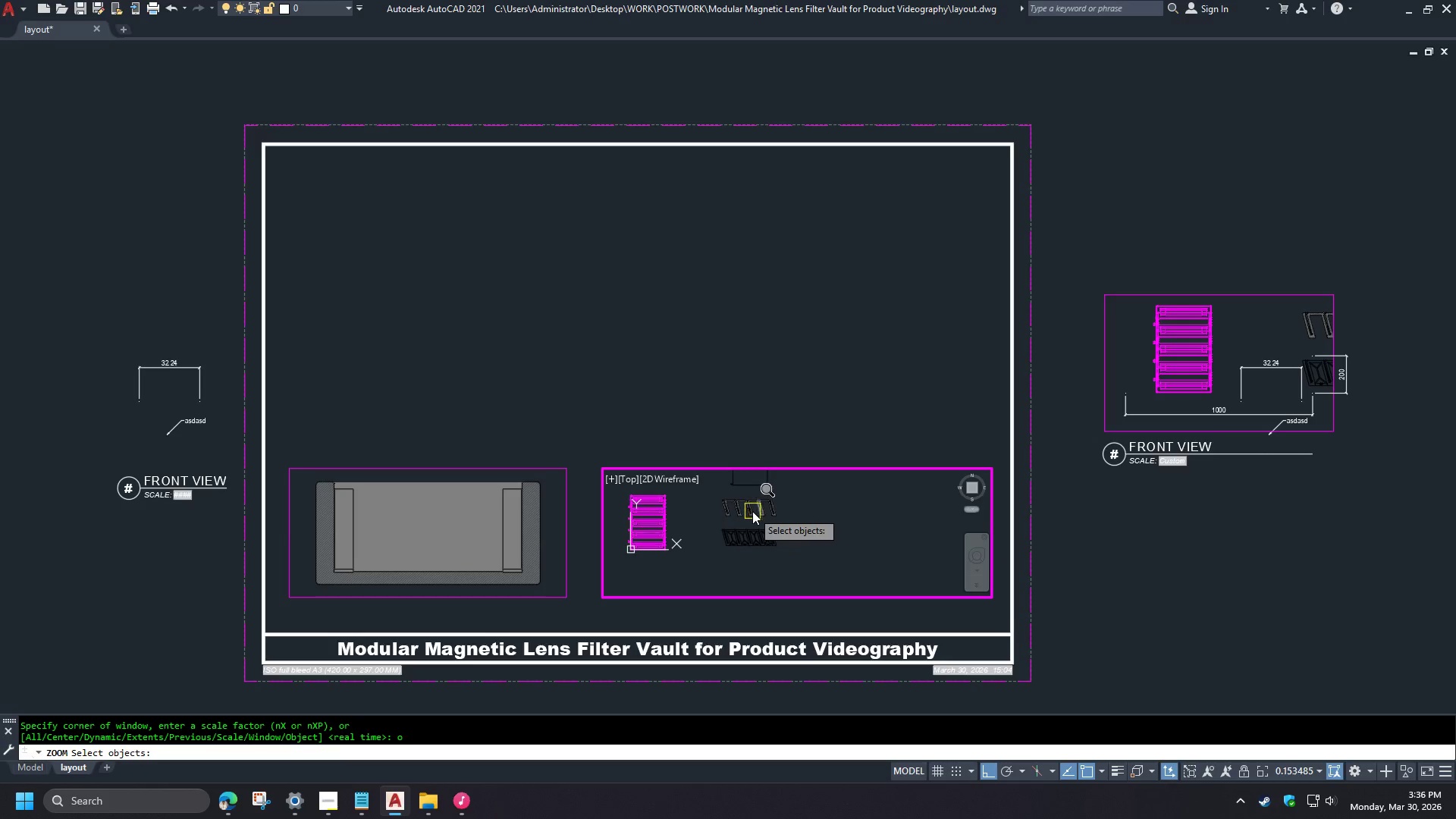 
scroll: coordinate [764, 544], scroll_direction: down, amount: 4.0
 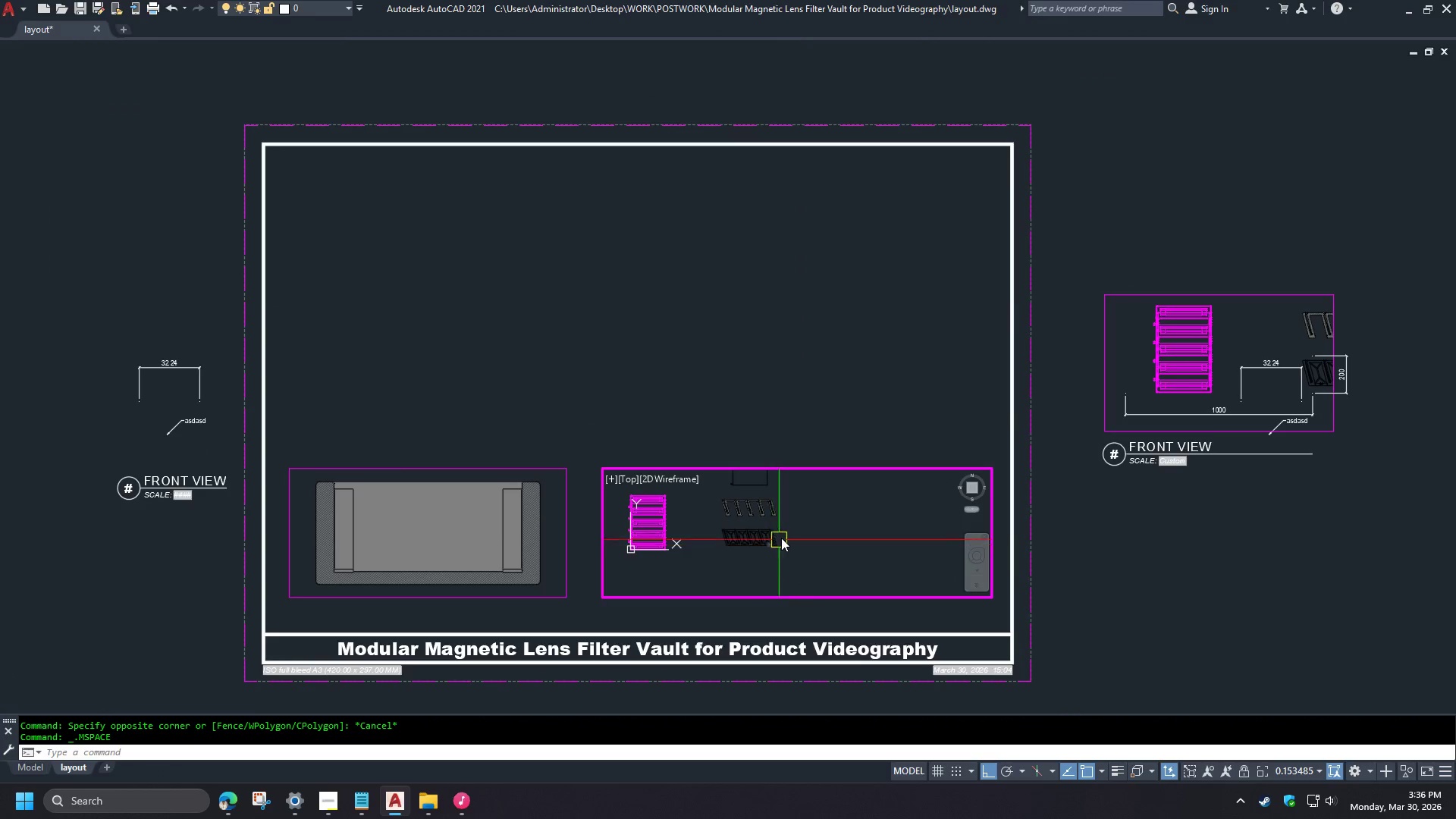 
double_click([664, 505])
 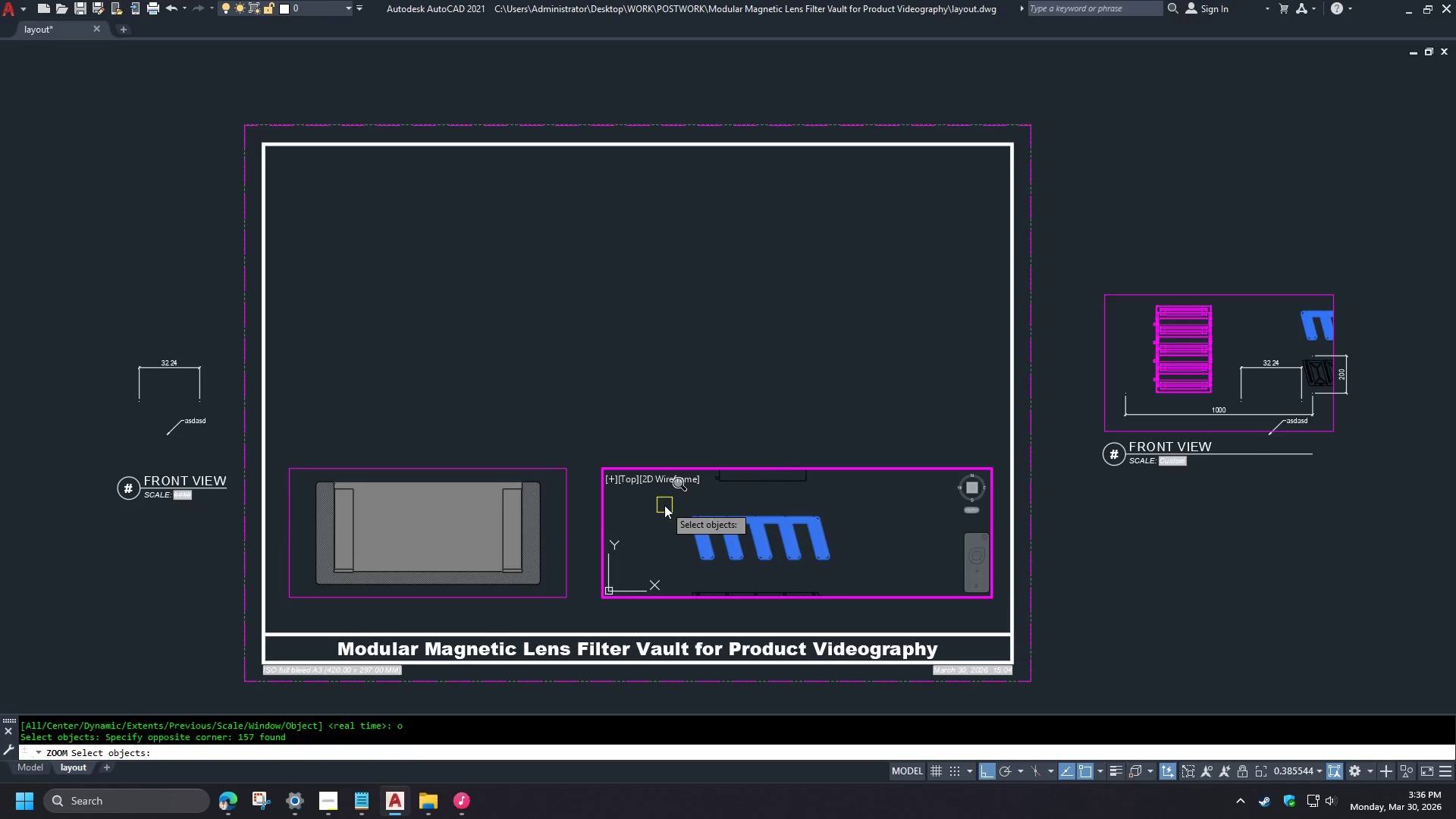 
key(Space)
 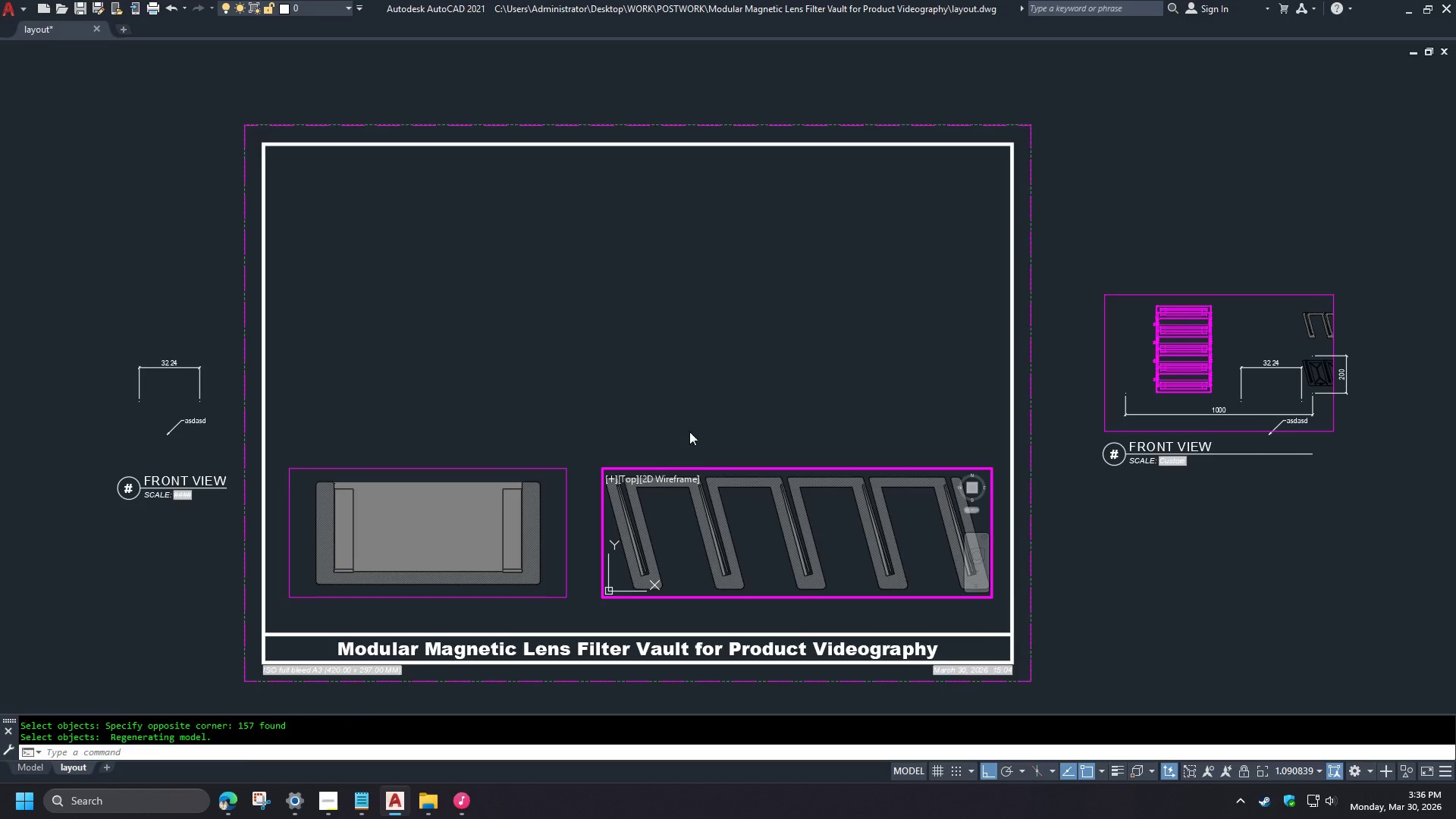 
scroll: coordinate [752, 511], scroll_direction: up, amount: 2.0
 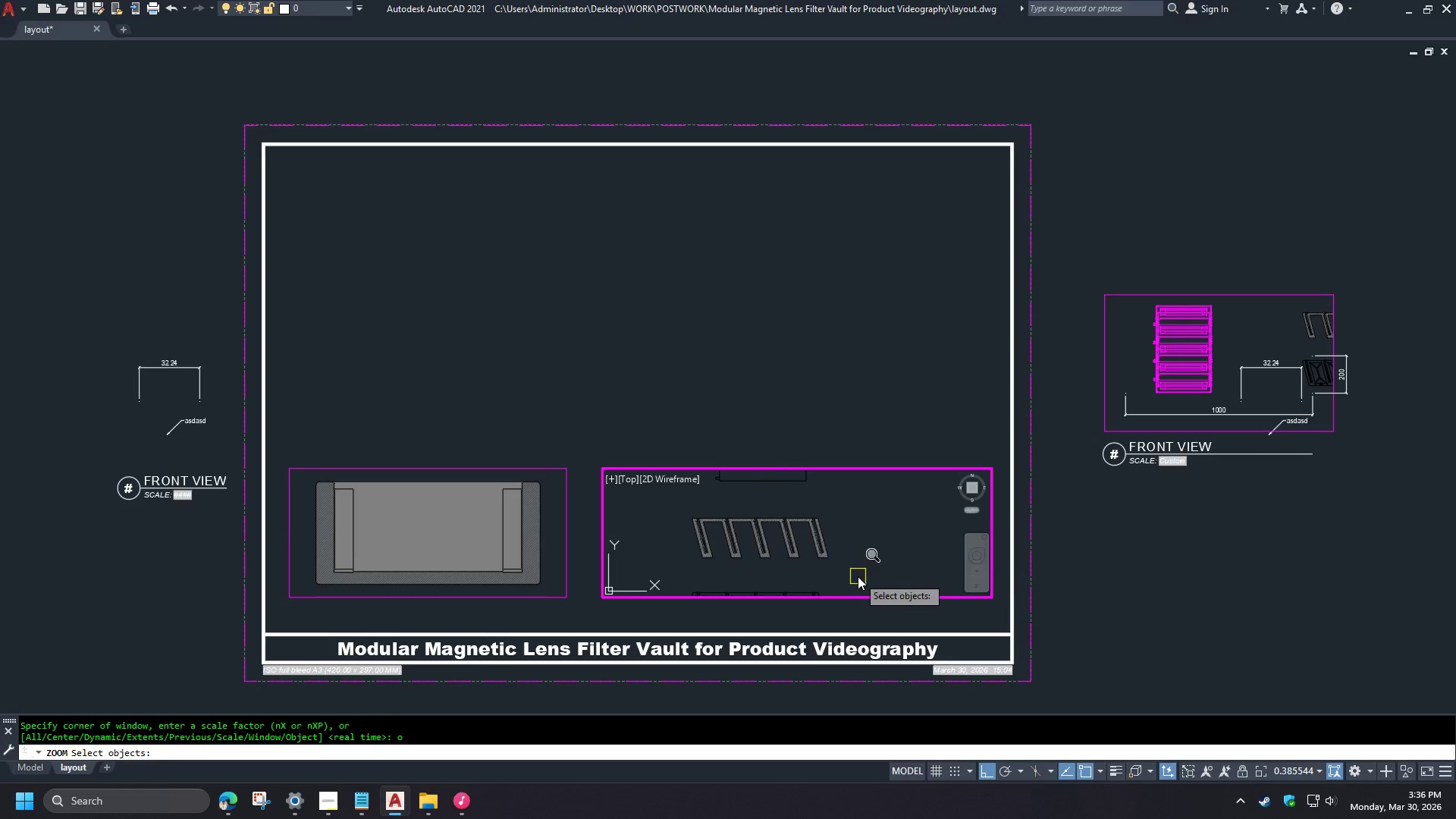 
double_click([683, 414])
 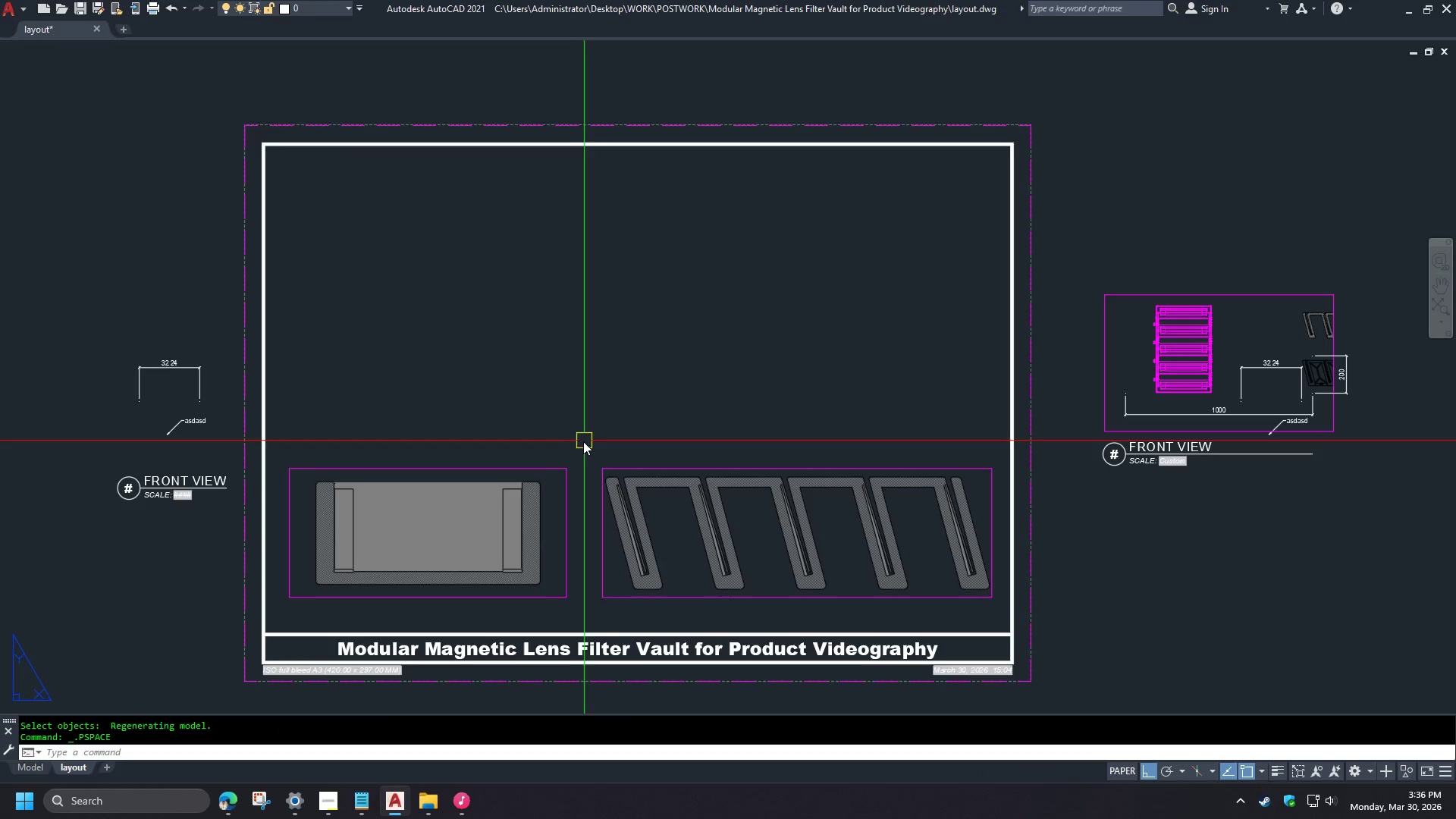 
type(ma )
 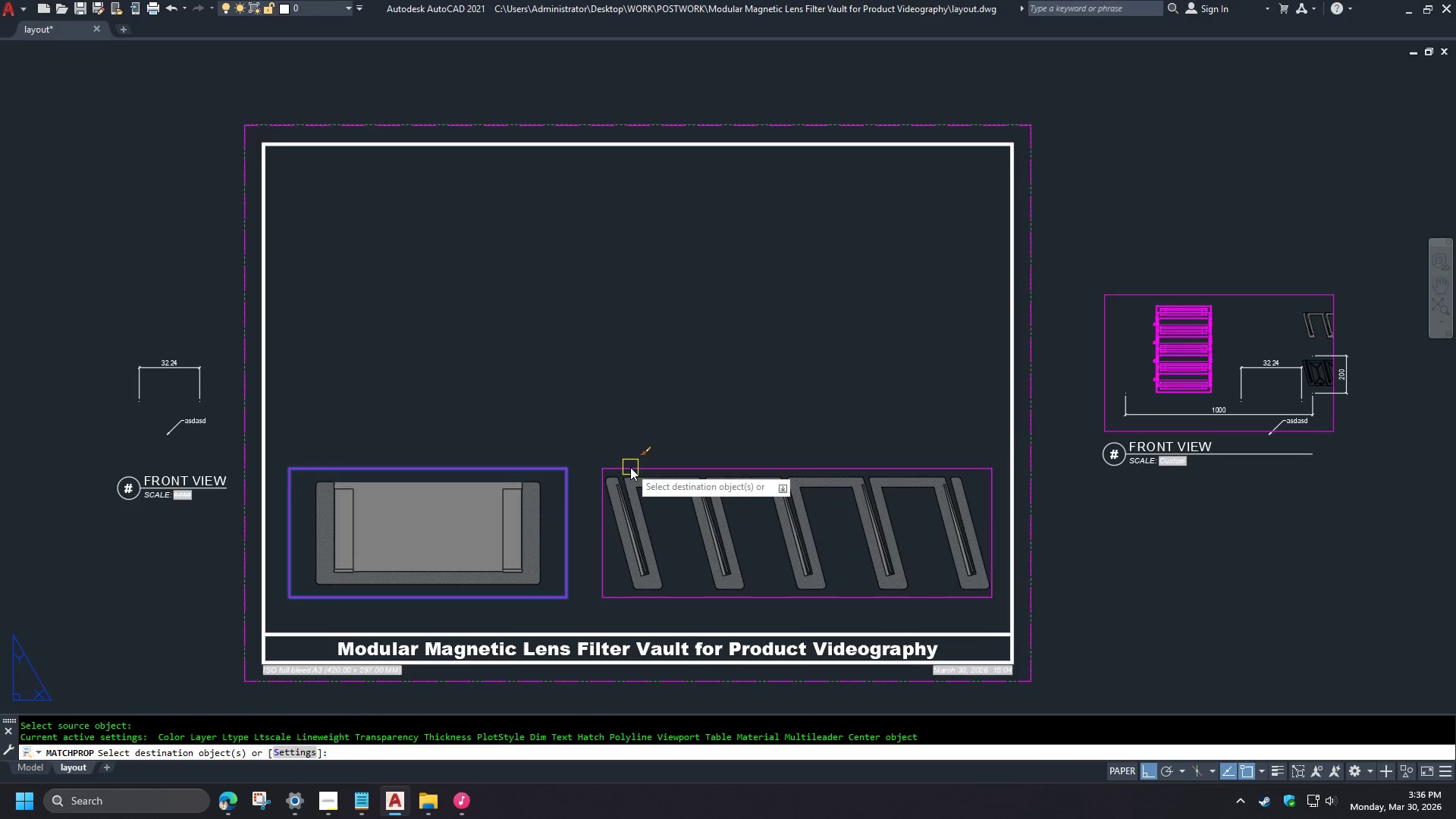 
double_click([631, 468])
 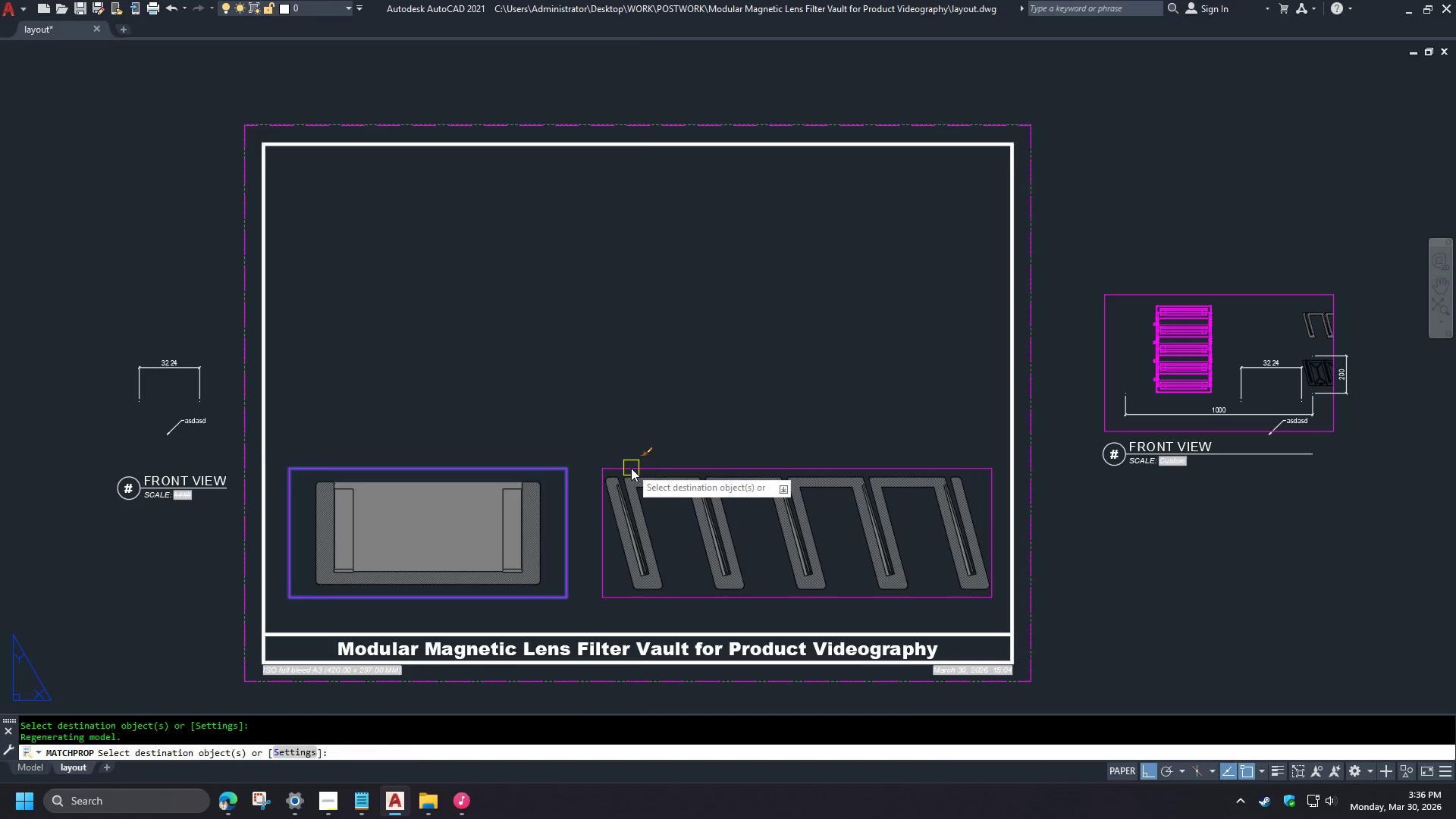 
key(Space)
 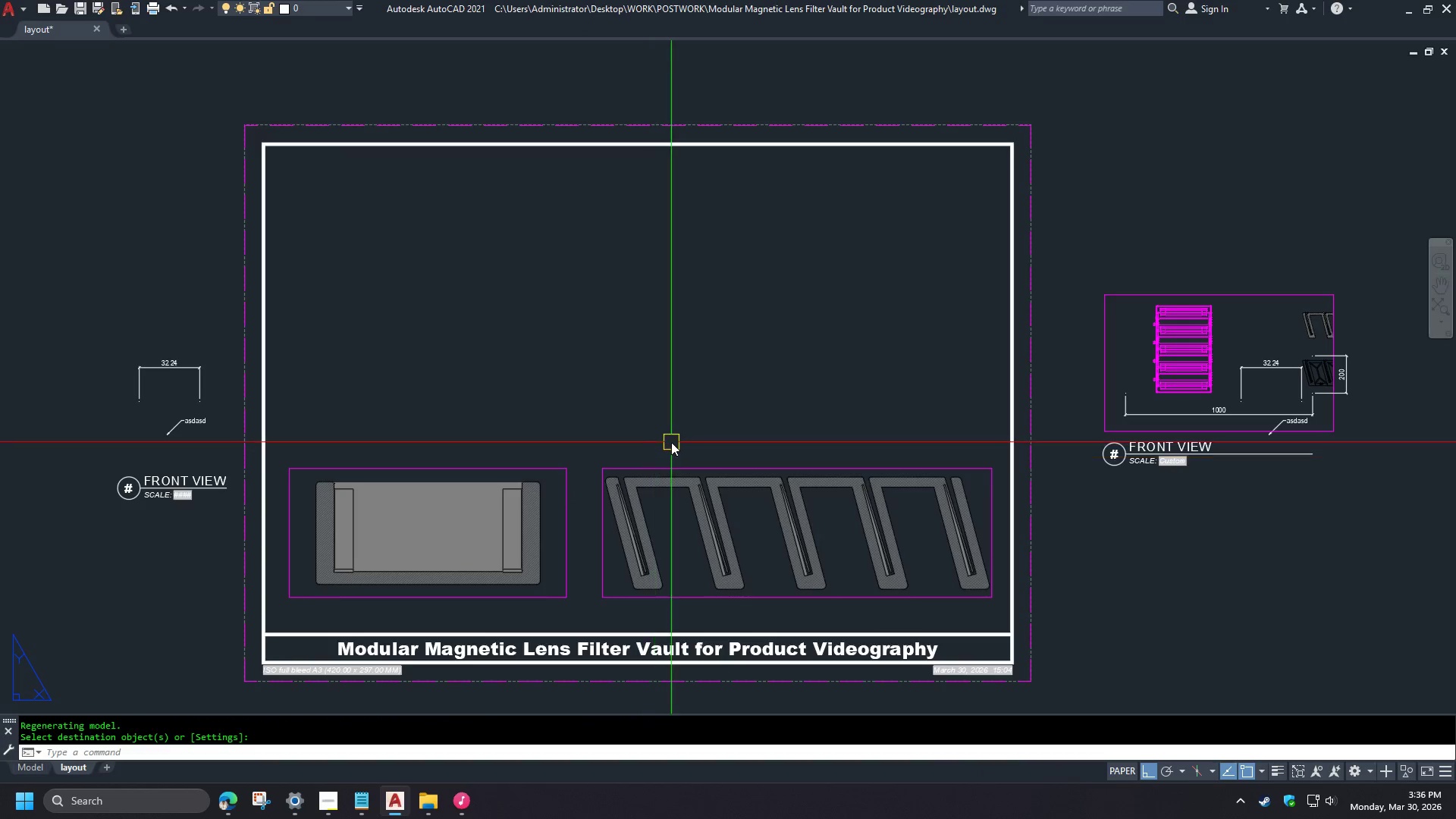 
left_click([673, 459])
 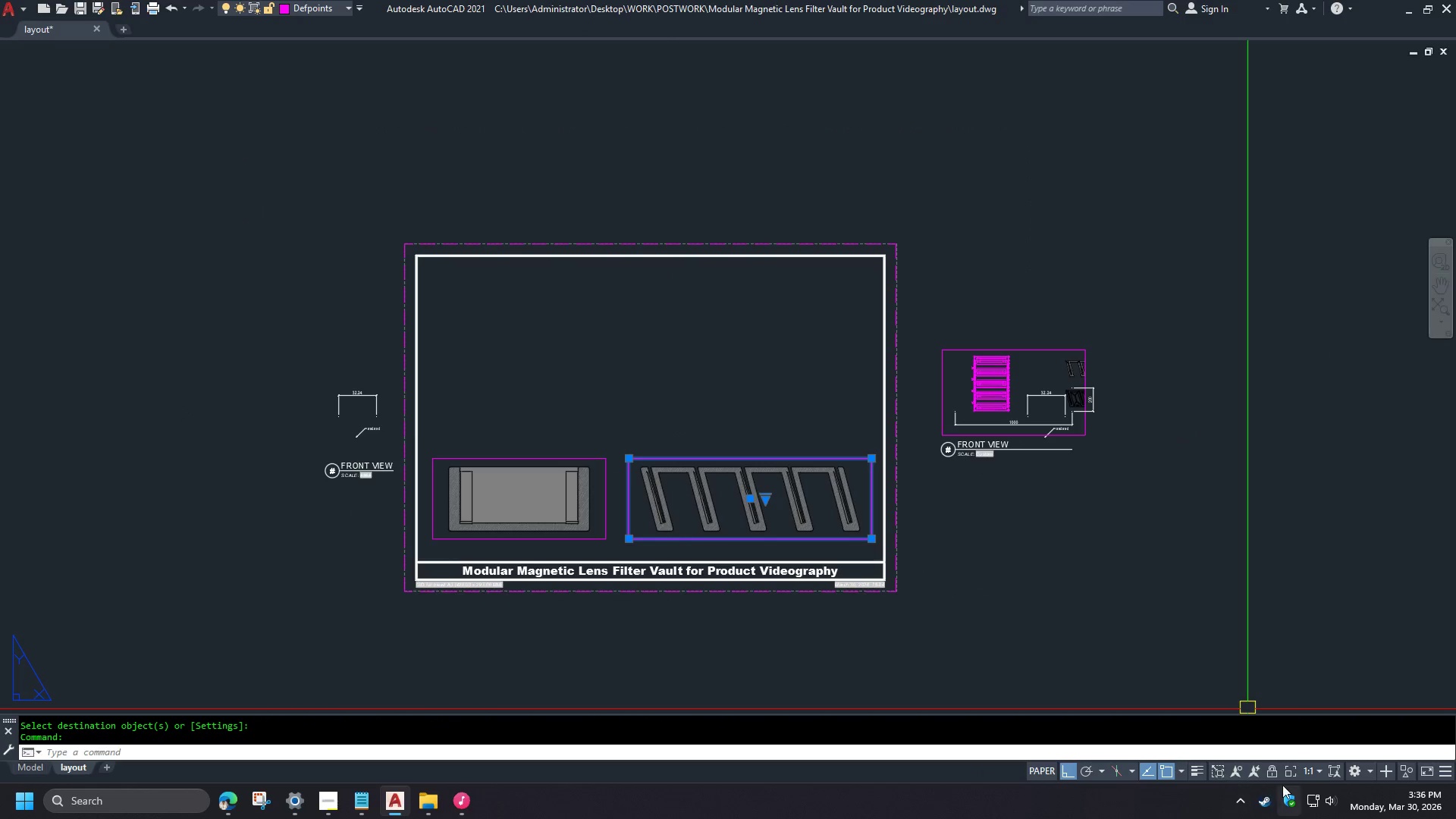 
left_click([1275, 779])
 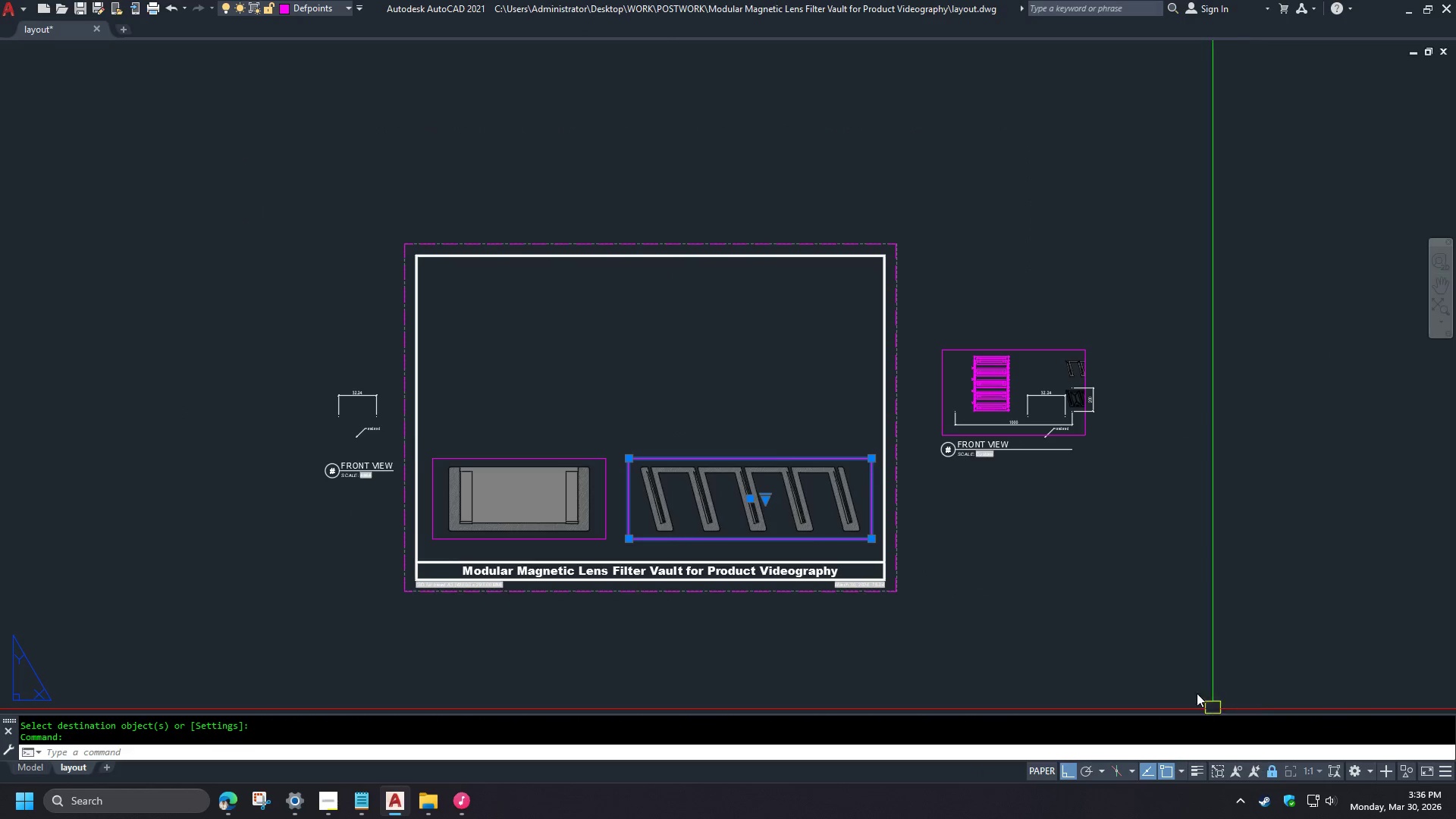 
key(Escape)
 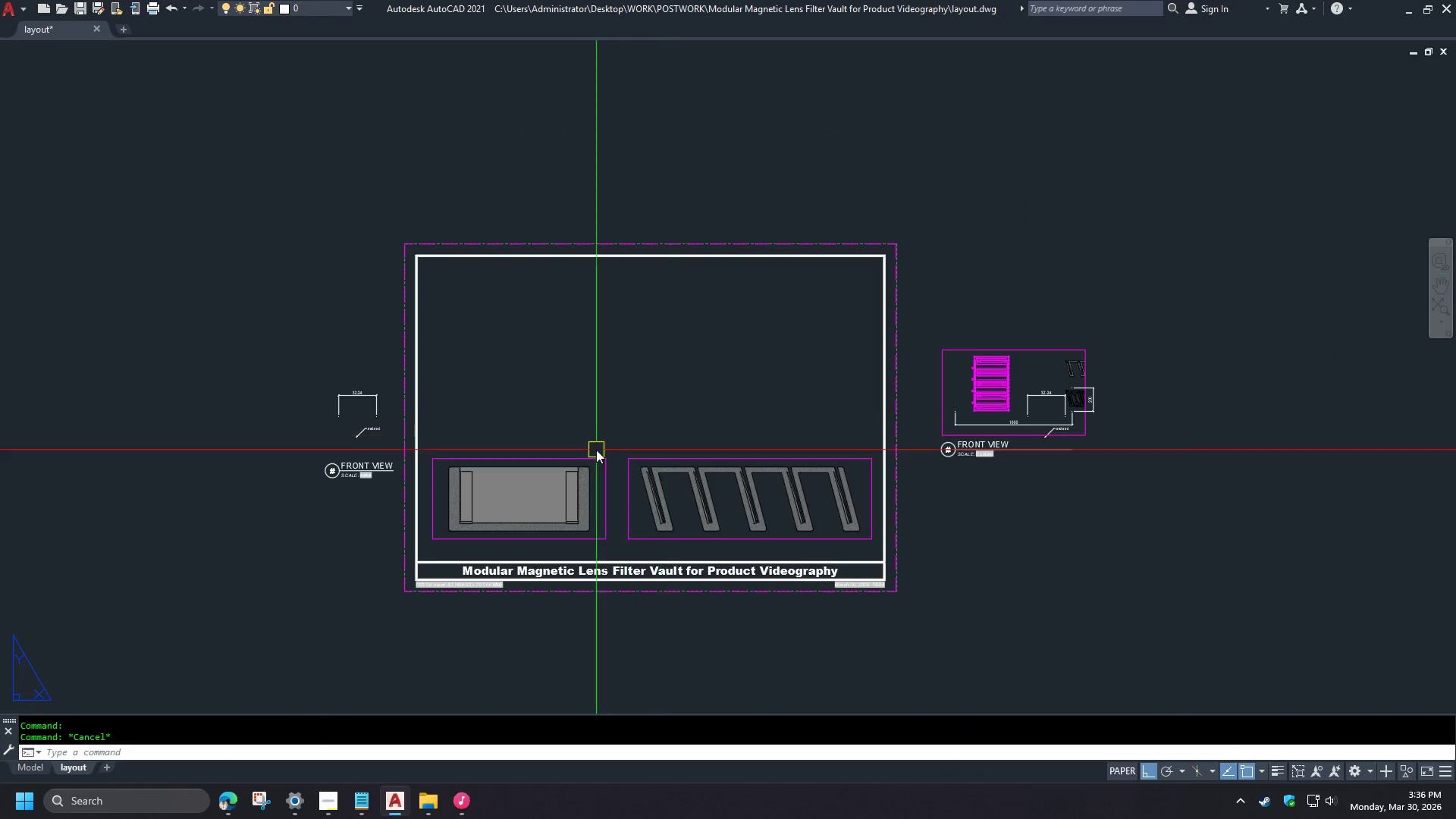 
scroll: coordinate [671, 442], scroll_direction: down, amount: 1.0
 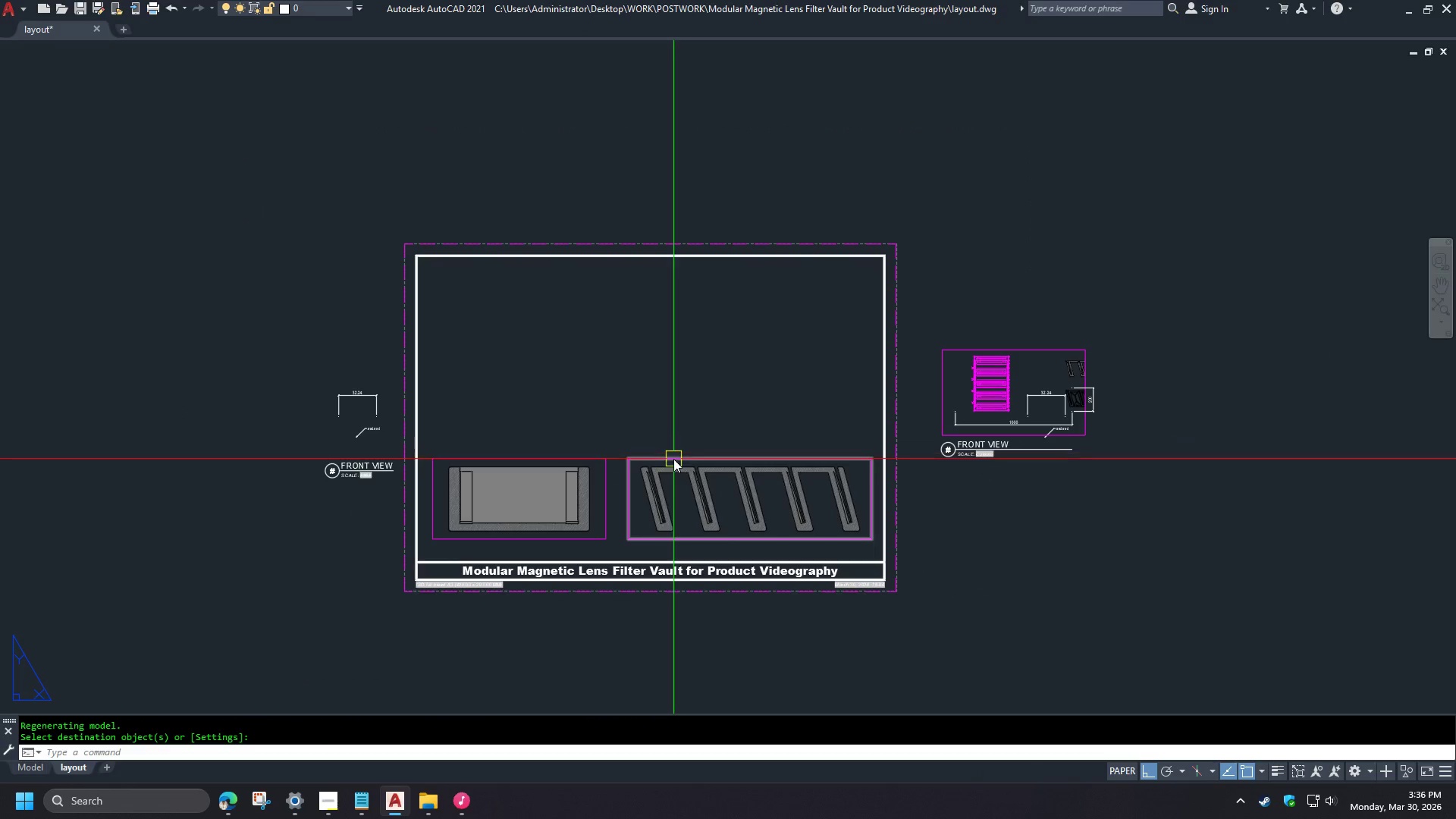 
left_click([595, 464])
 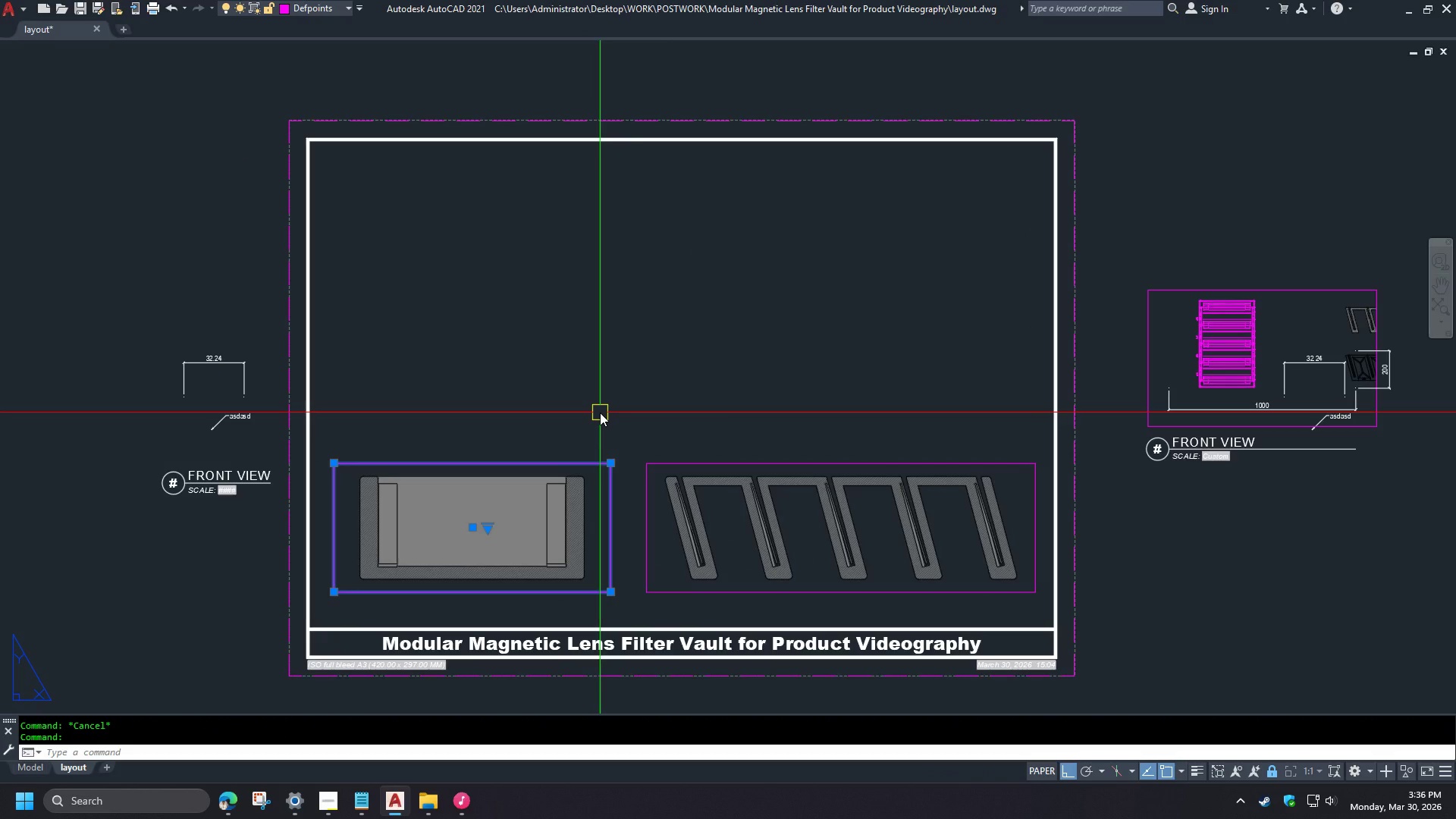 
key(Escape)
type(pre )
 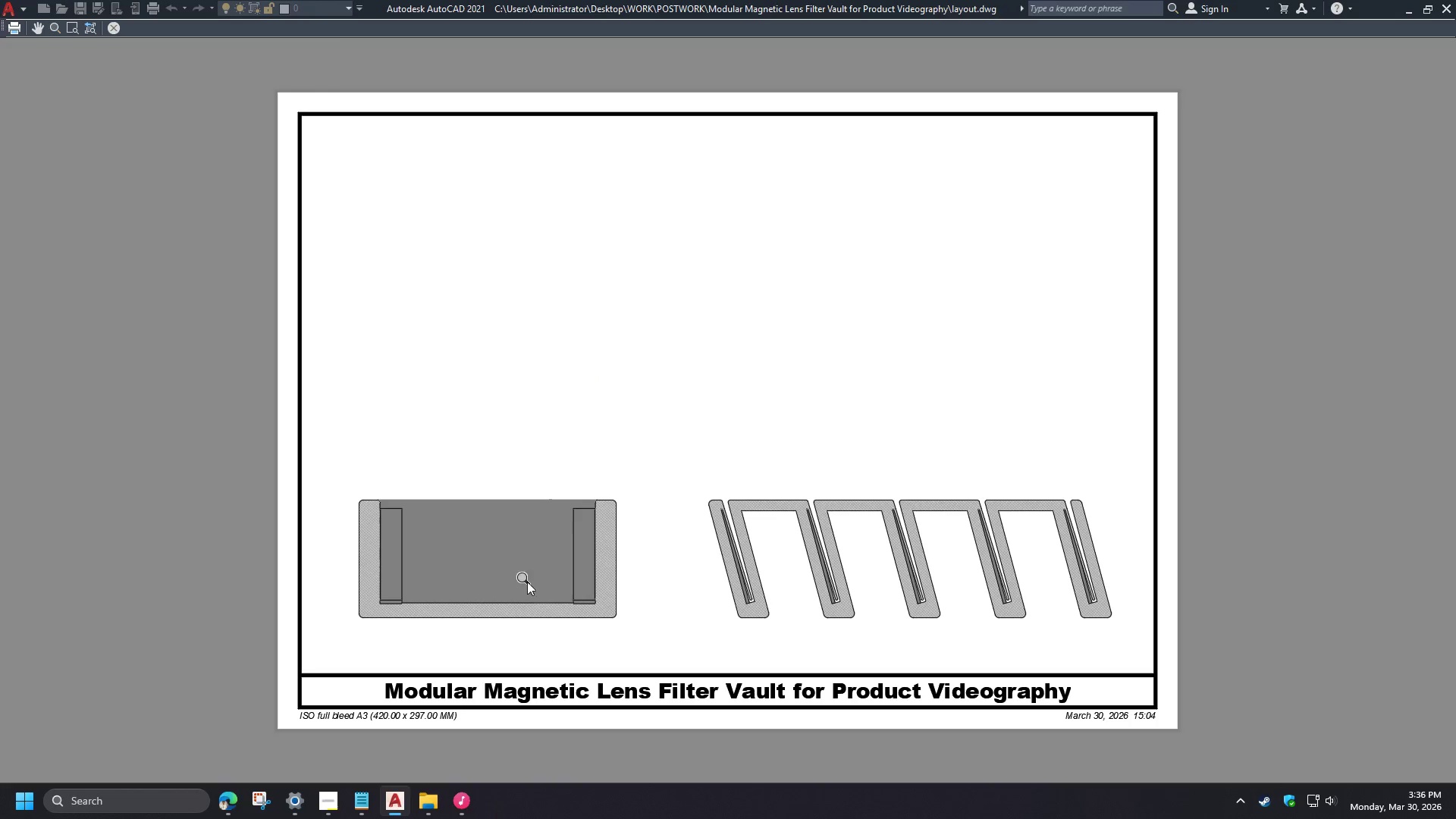 
scroll: coordinate [406, 584], scroll_direction: up, amount: 5.0
 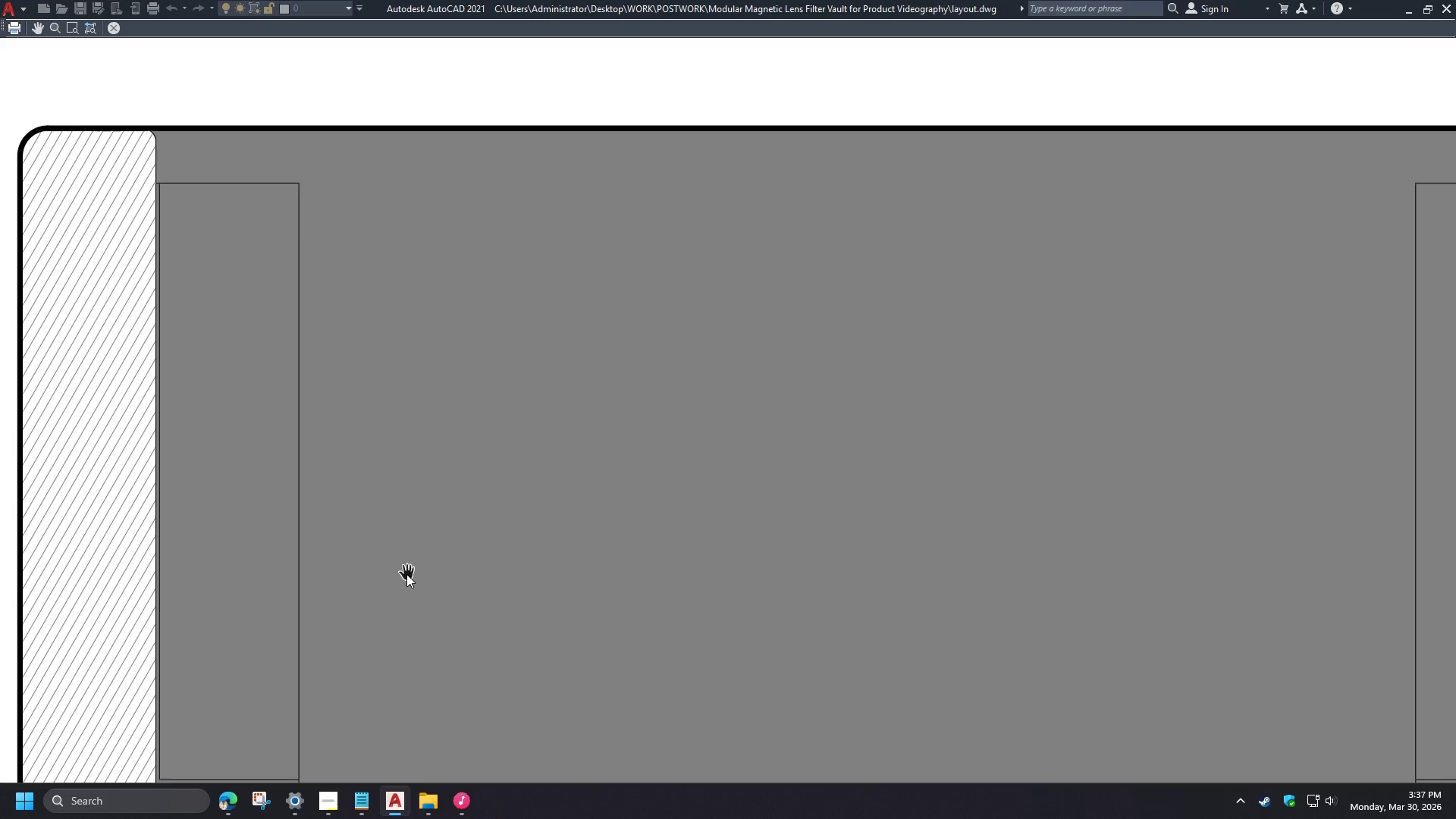 
scroll: coordinate [406, 574], scroll_direction: down, amount: 1.0
 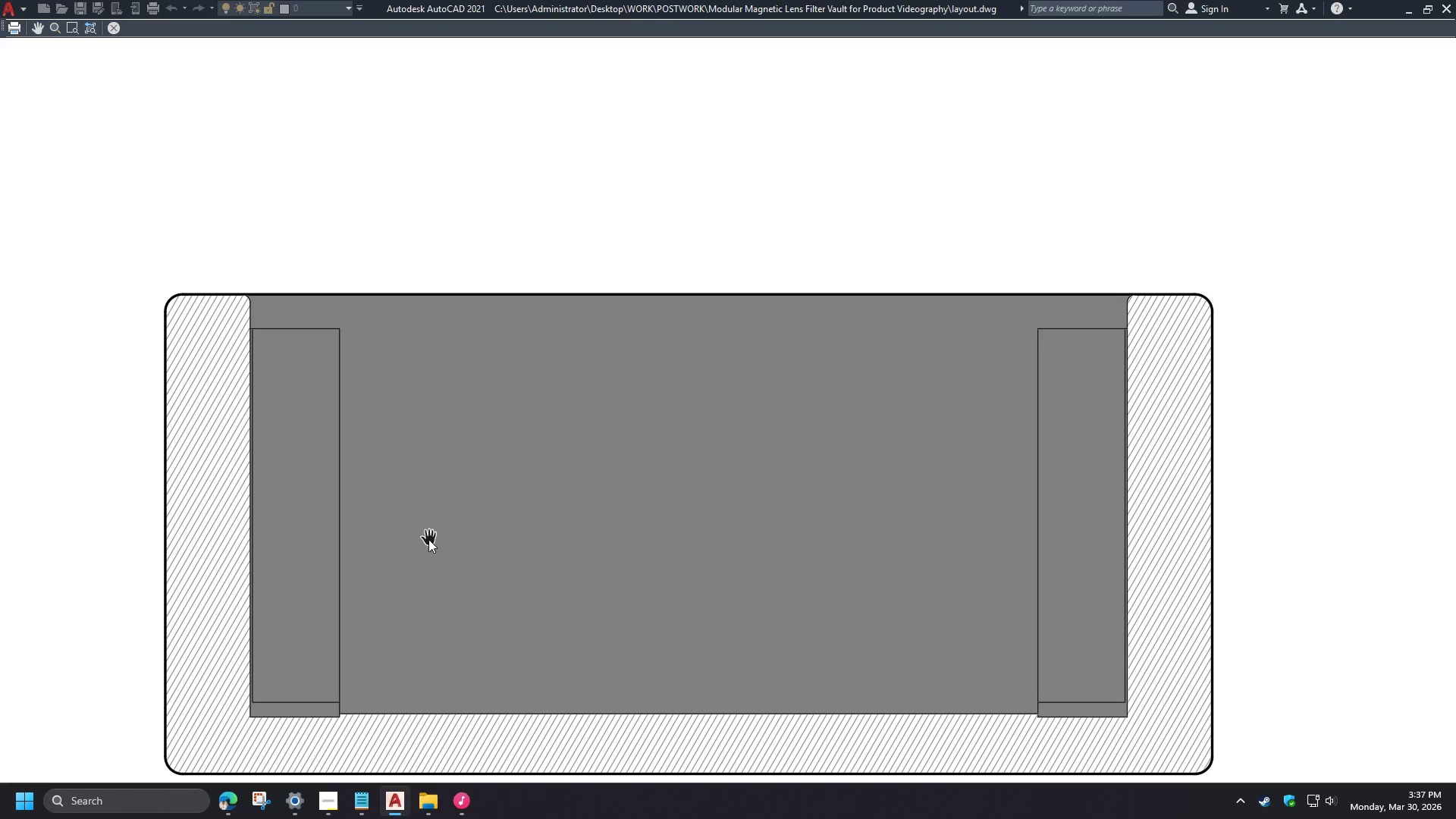 
key(Escape)
 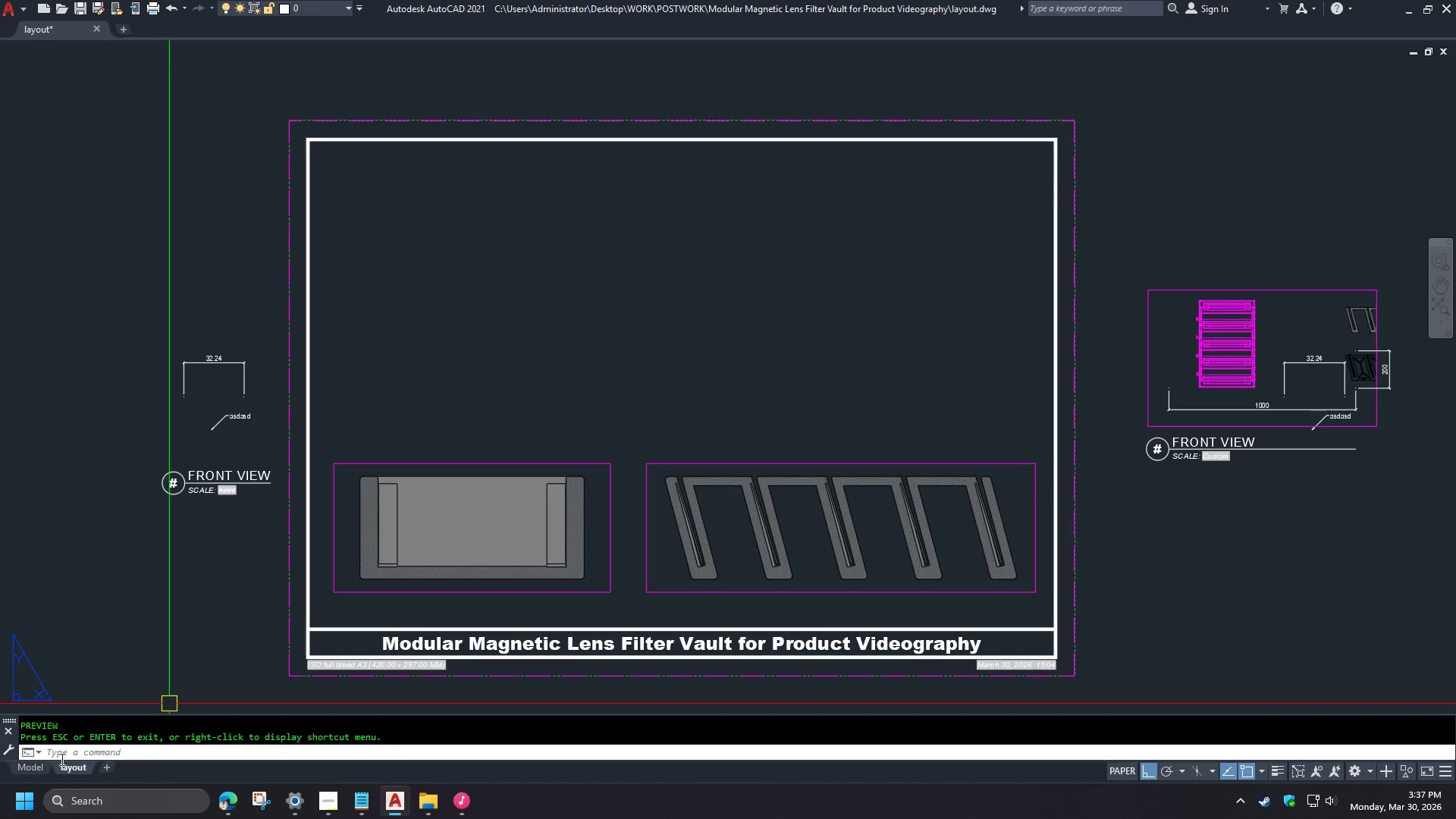 
left_click([36, 770])
 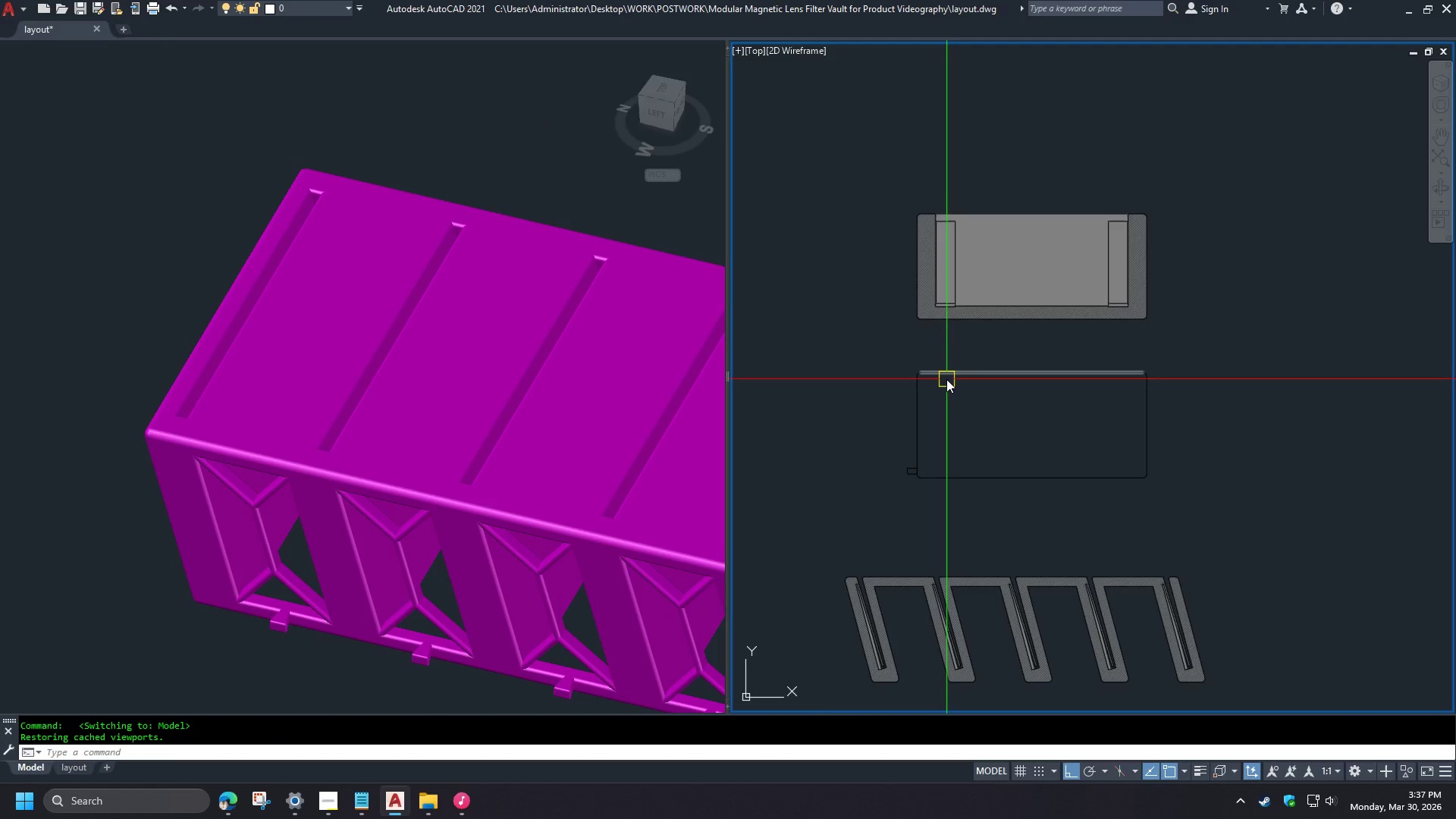 
scroll: coordinate [990, 371], scroll_direction: up, amount: 6.0
 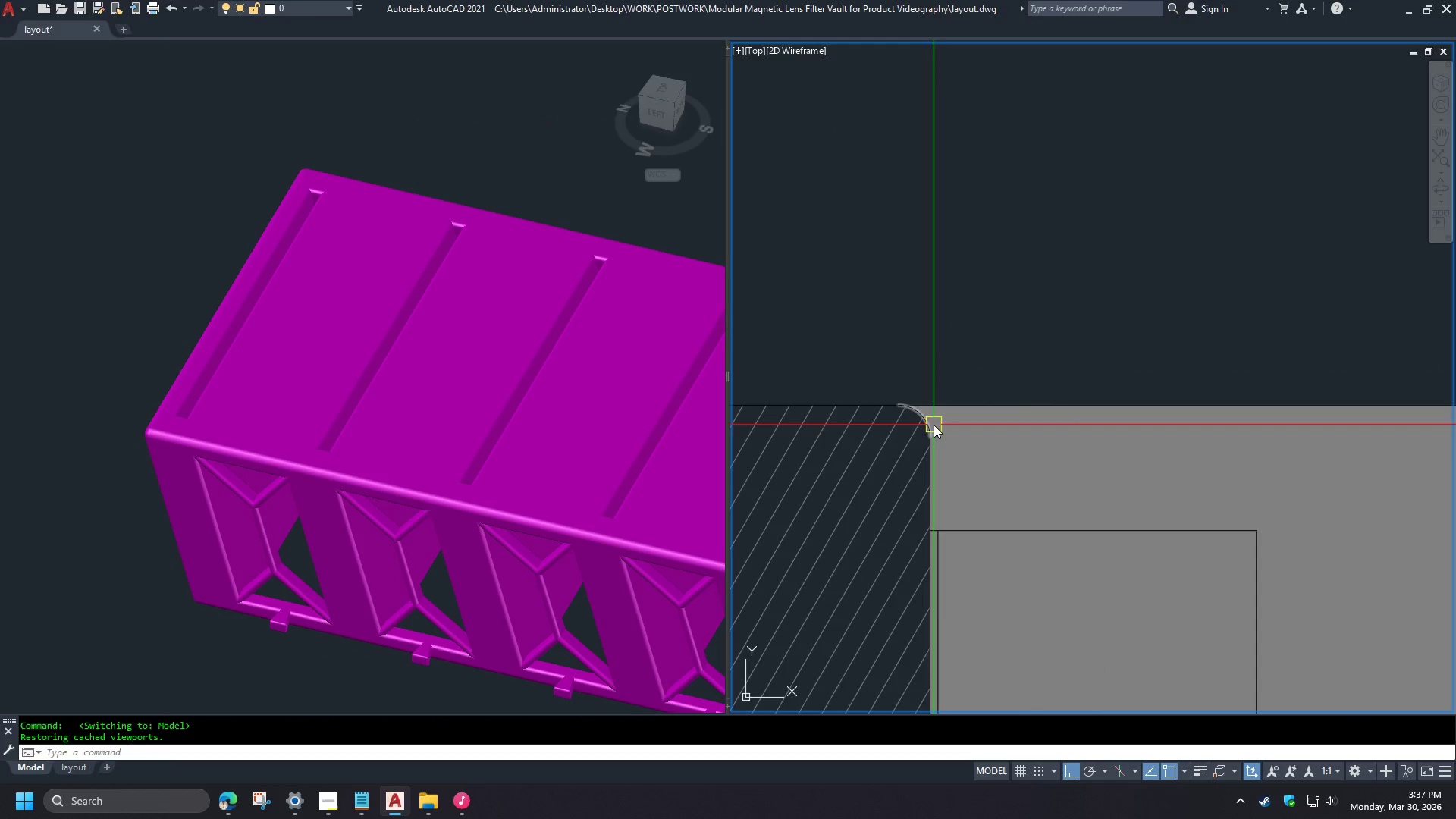 
scroll: coordinate [919, 314], scroll_direction: down, amount: 4.0
 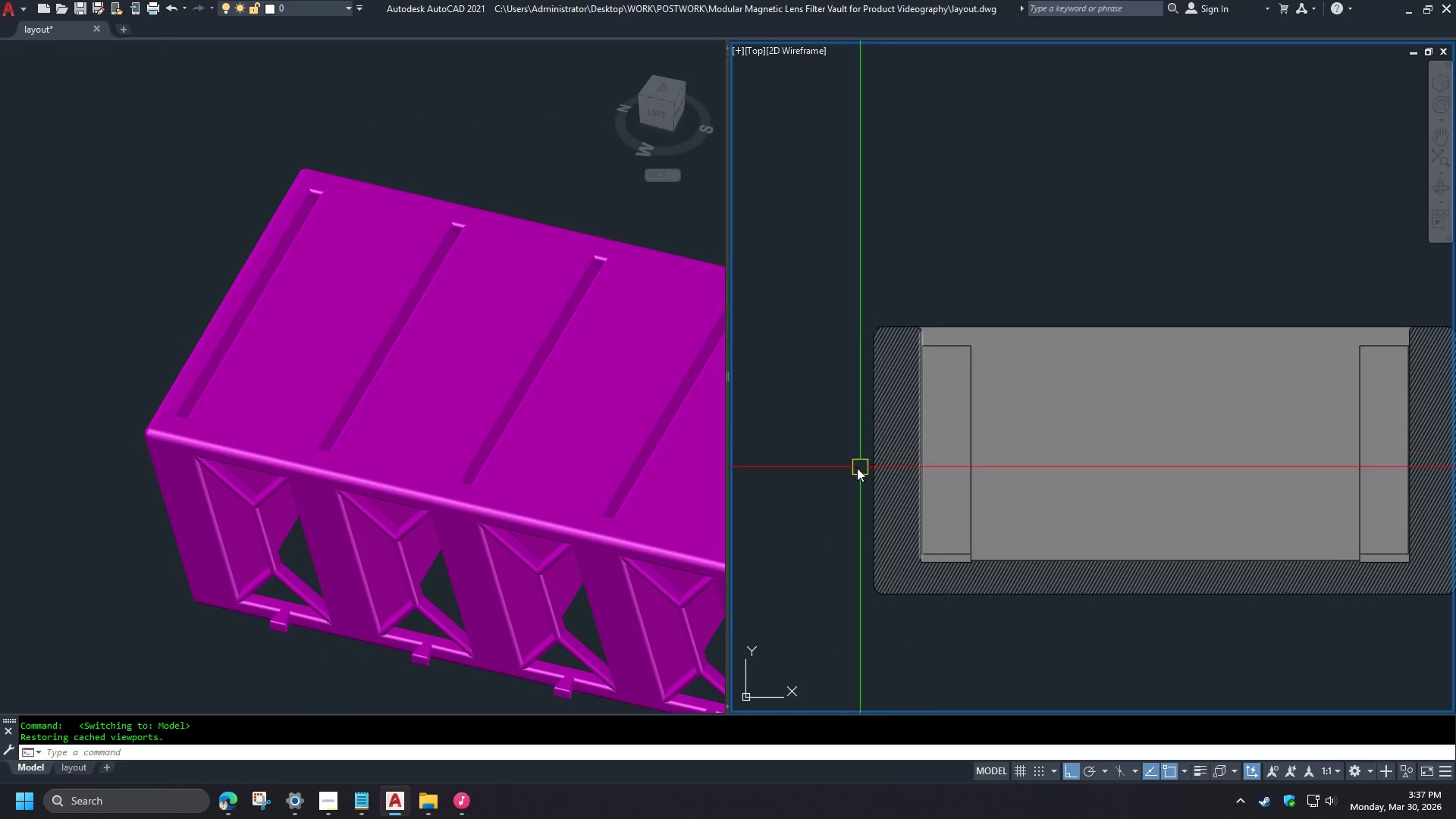 
left_click([328, 8])
 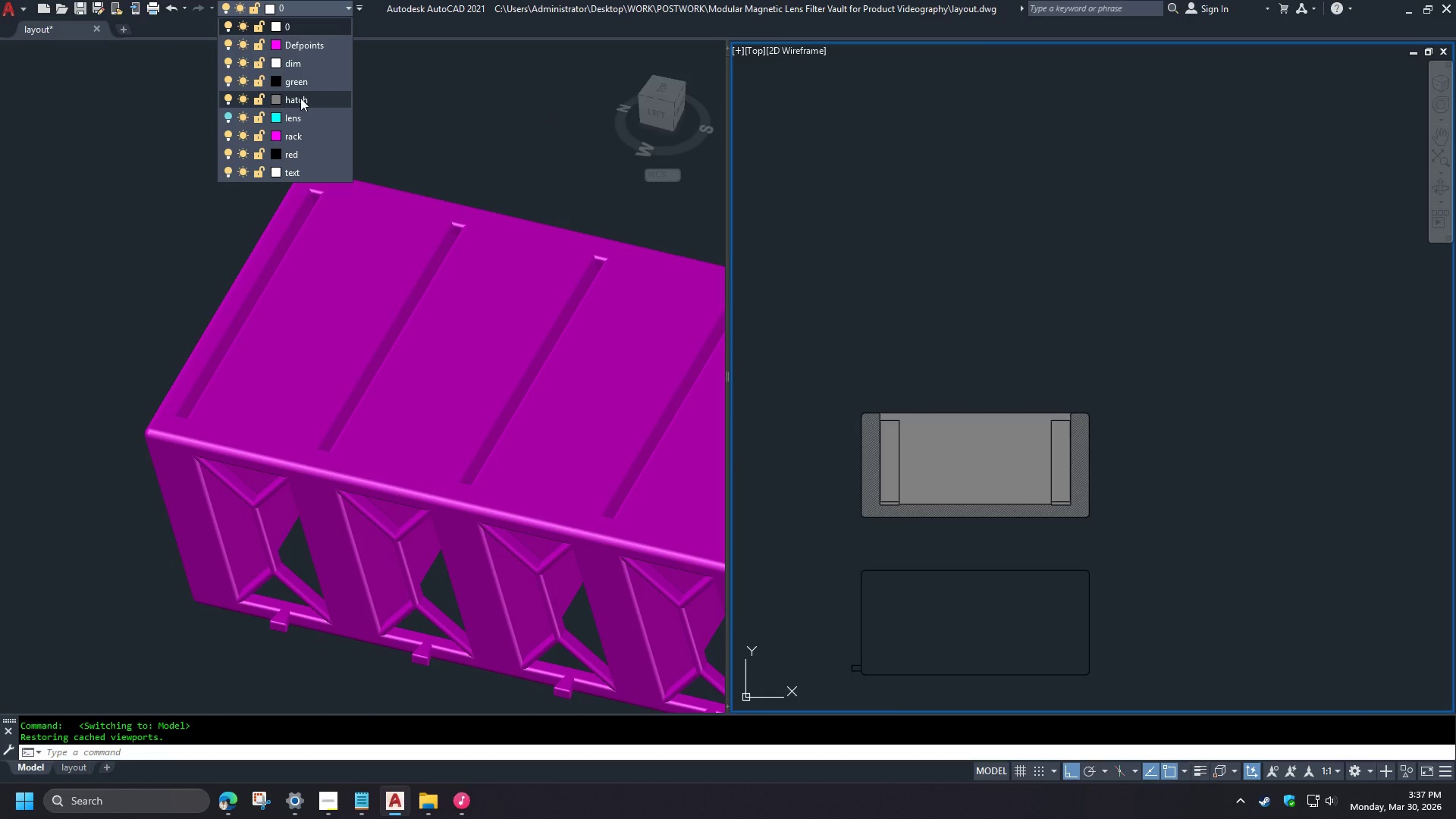 
scroll: coordinate [852, 469], scroll_direction: down, amount: 2.0
 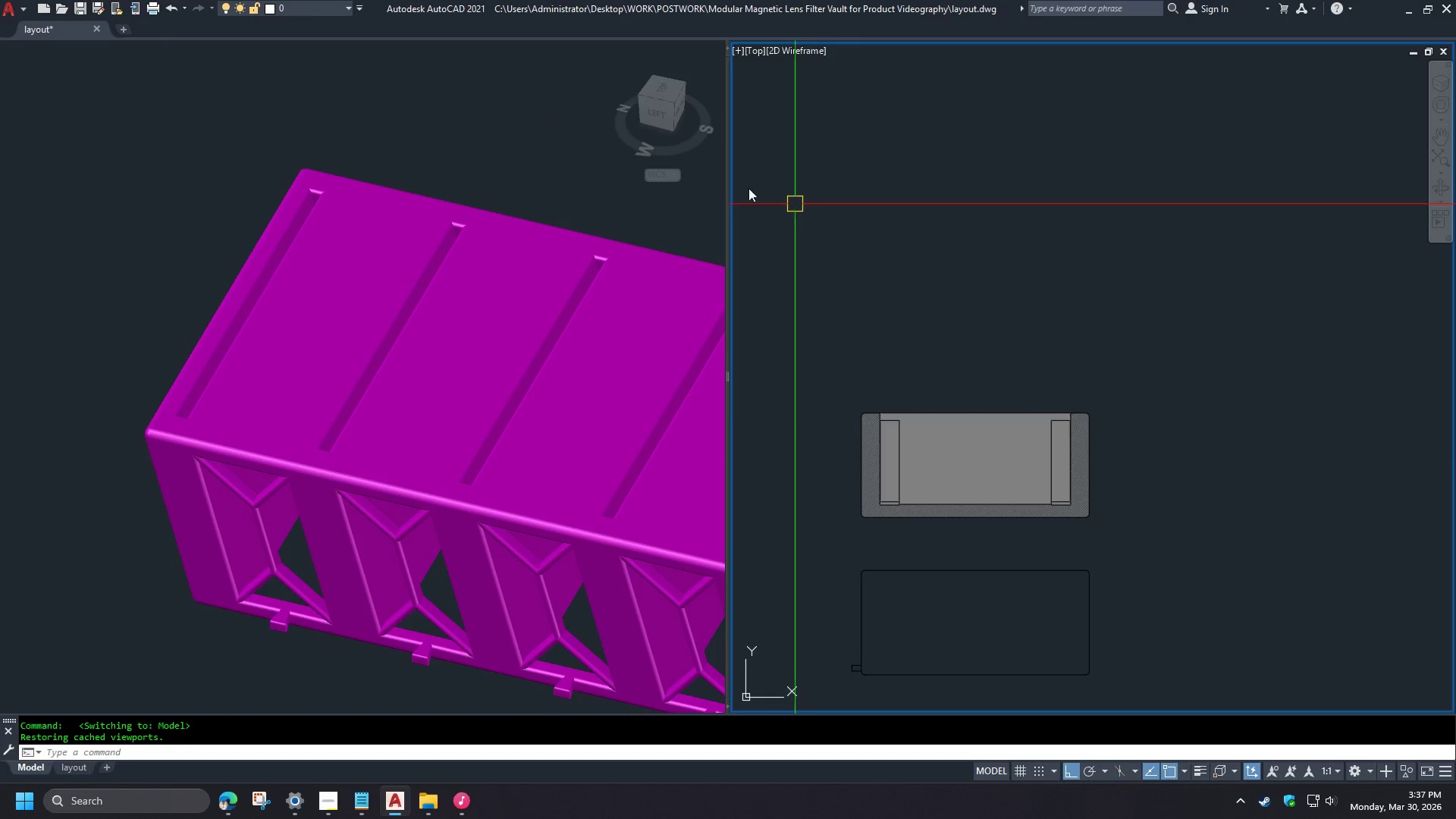 
left_click([278, 84])
 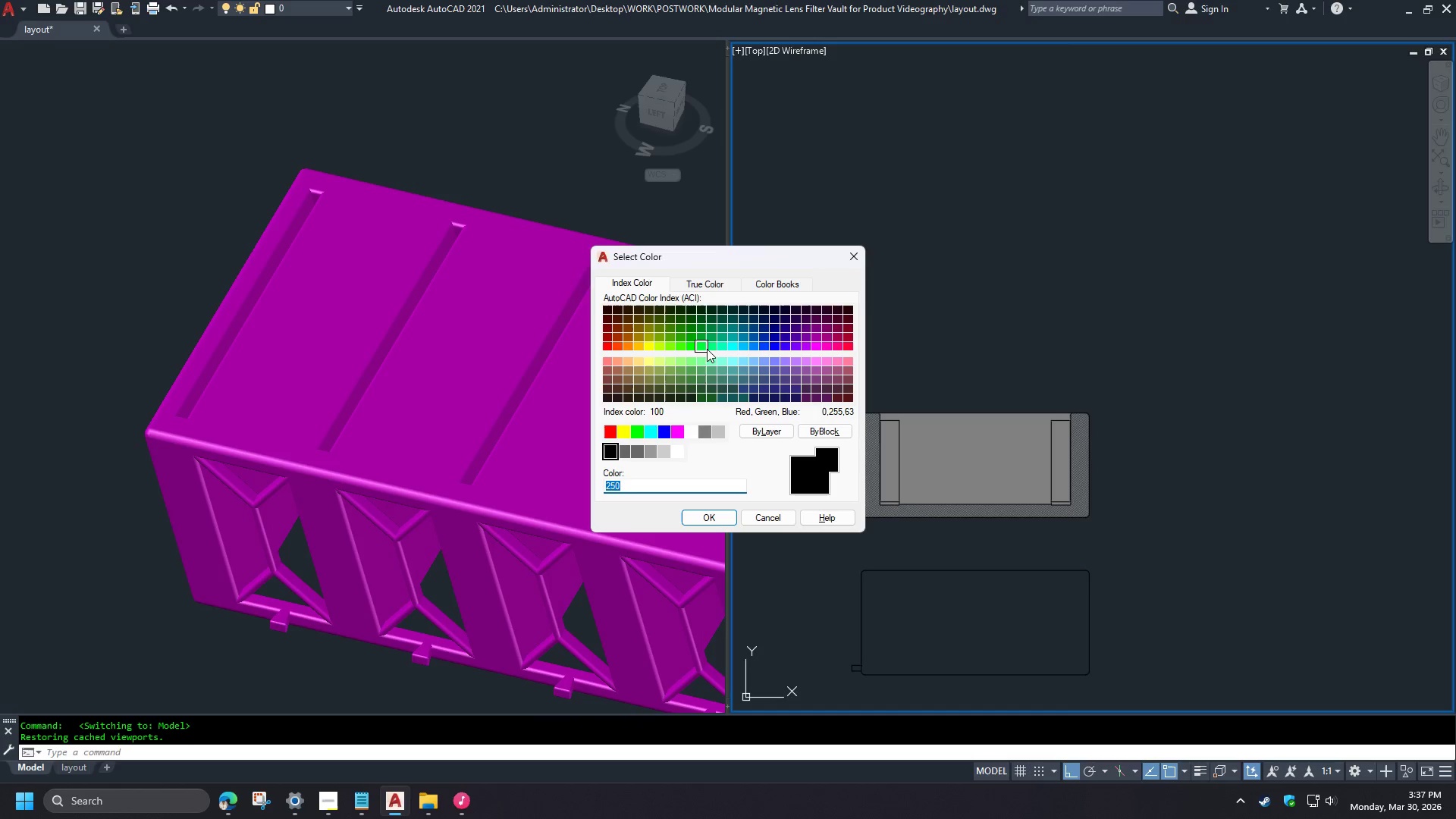 
double_click([696, 348])
 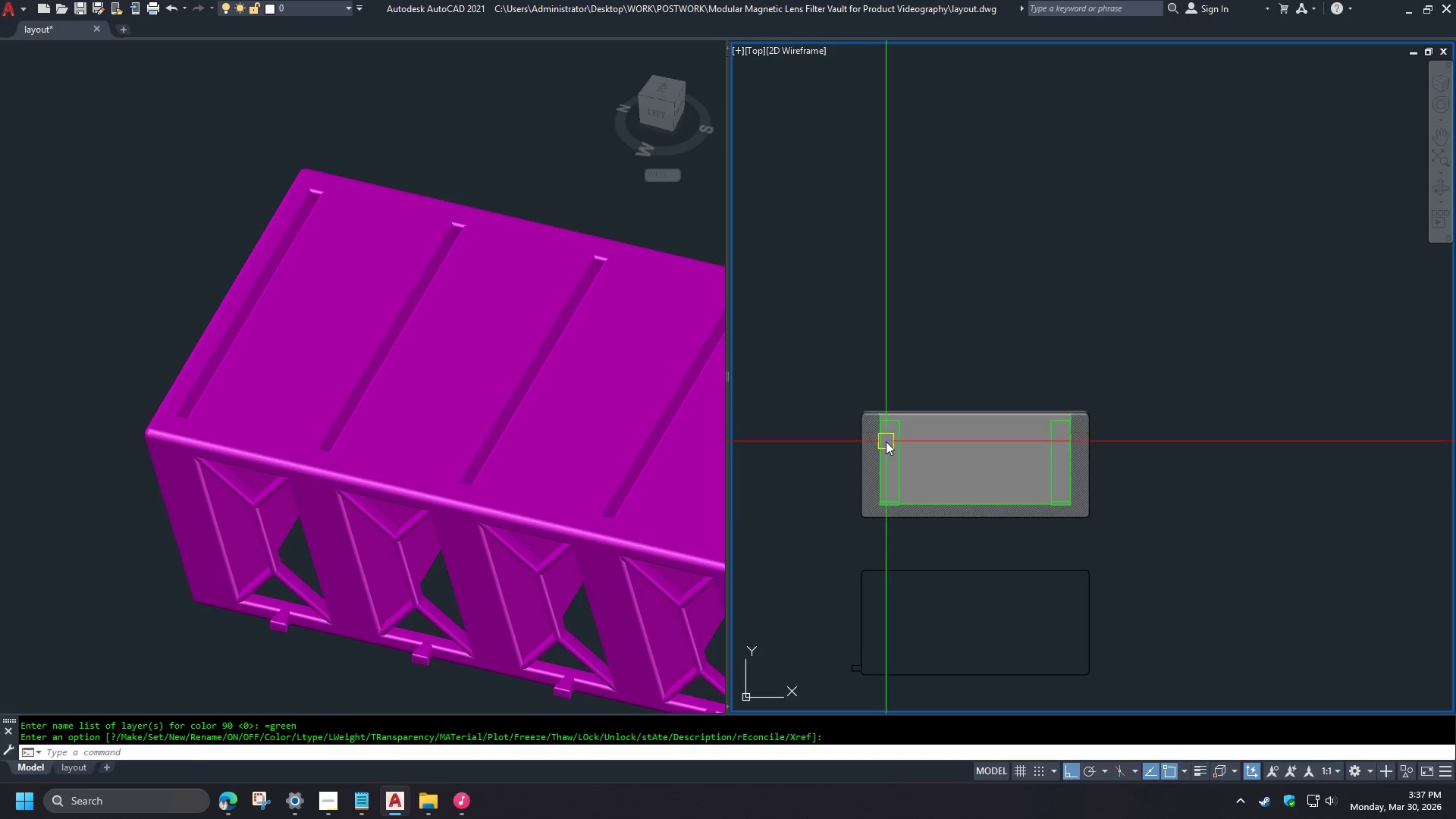 
type(ma )
 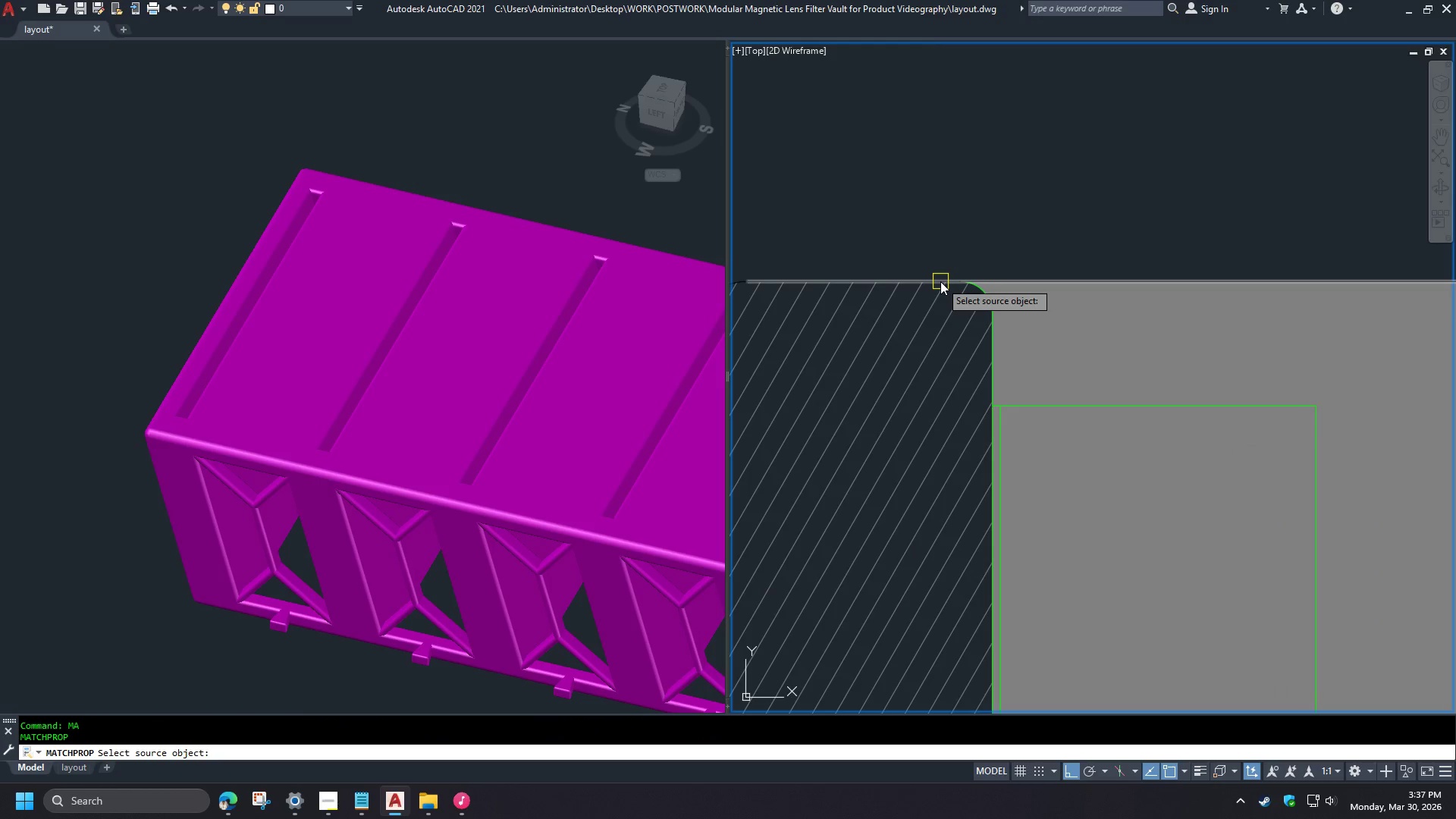 
left_click([940, 281])
 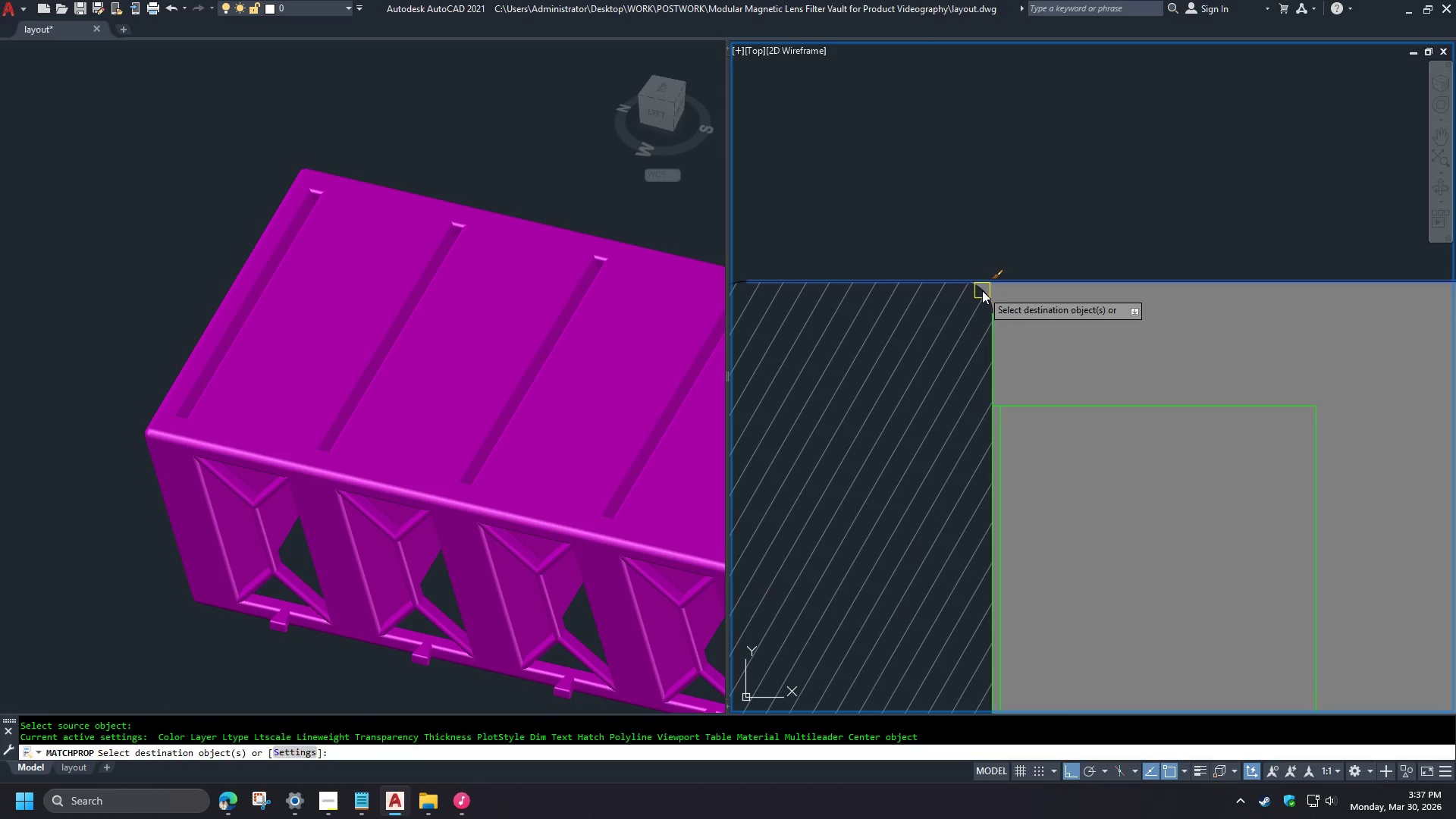 
left_click([982, 290])
 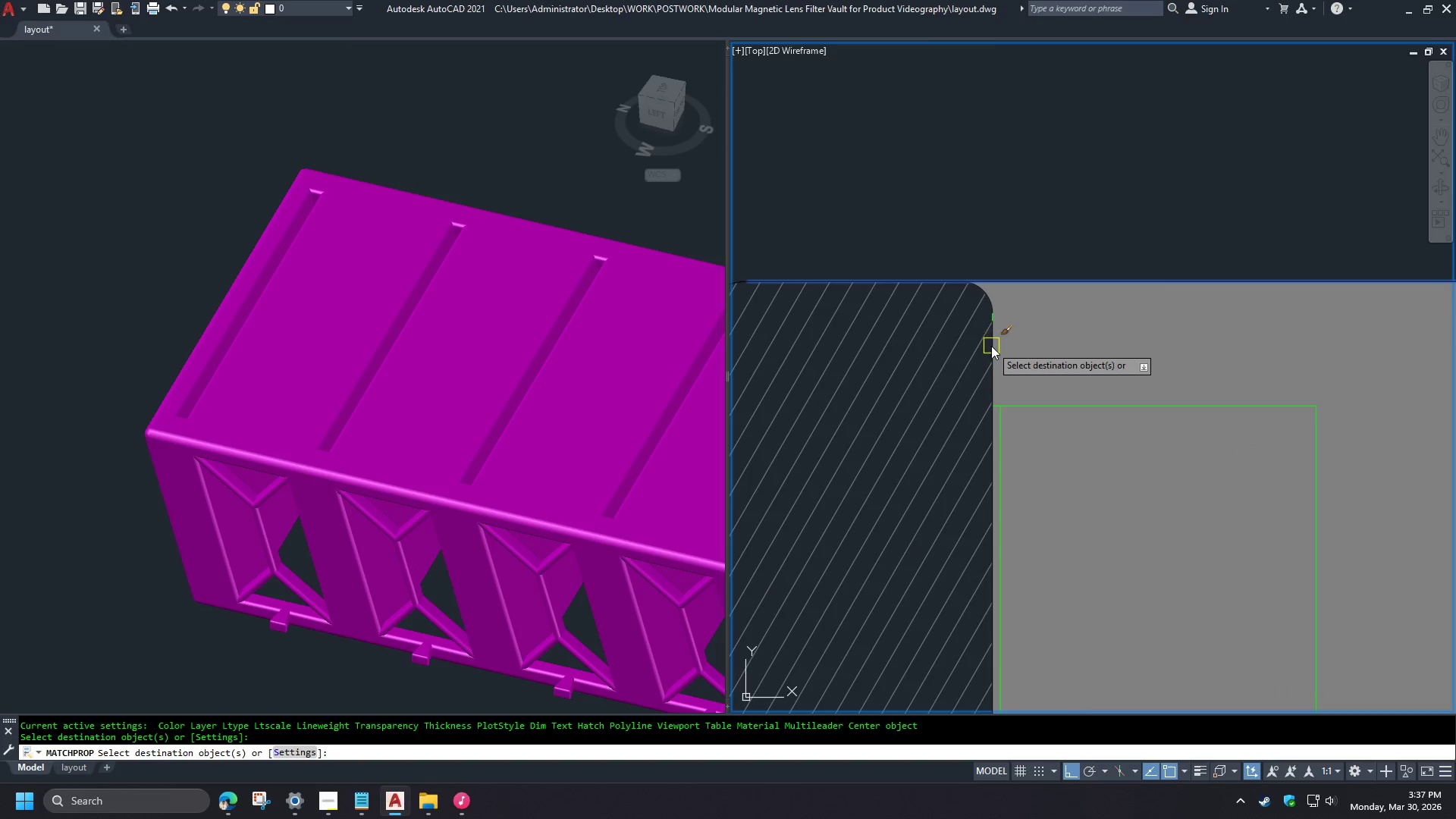 
left_click([991, 347])
 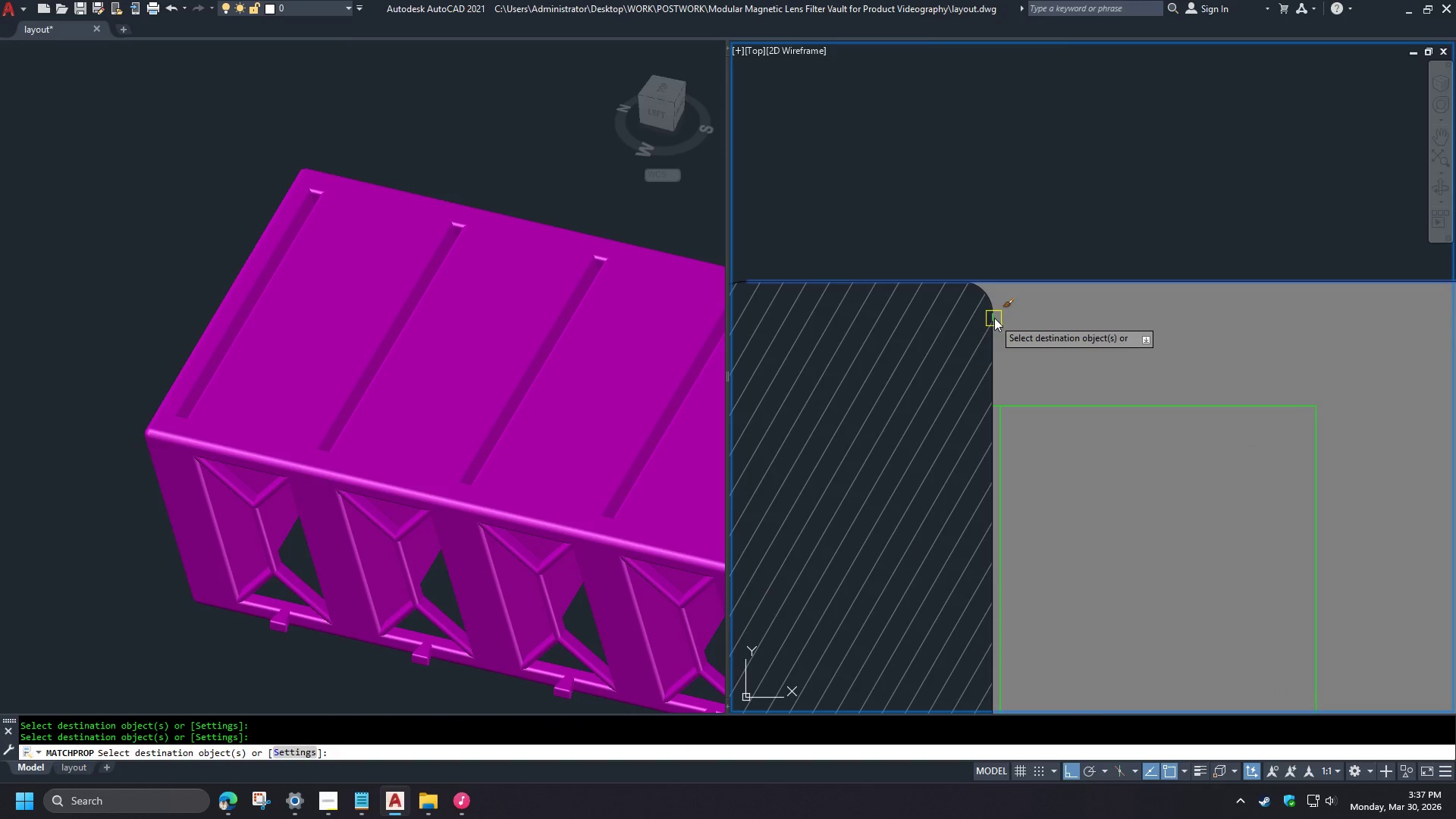 
scroll: coordinate [946, 261], scroll_direction: up, amount: 6.0
 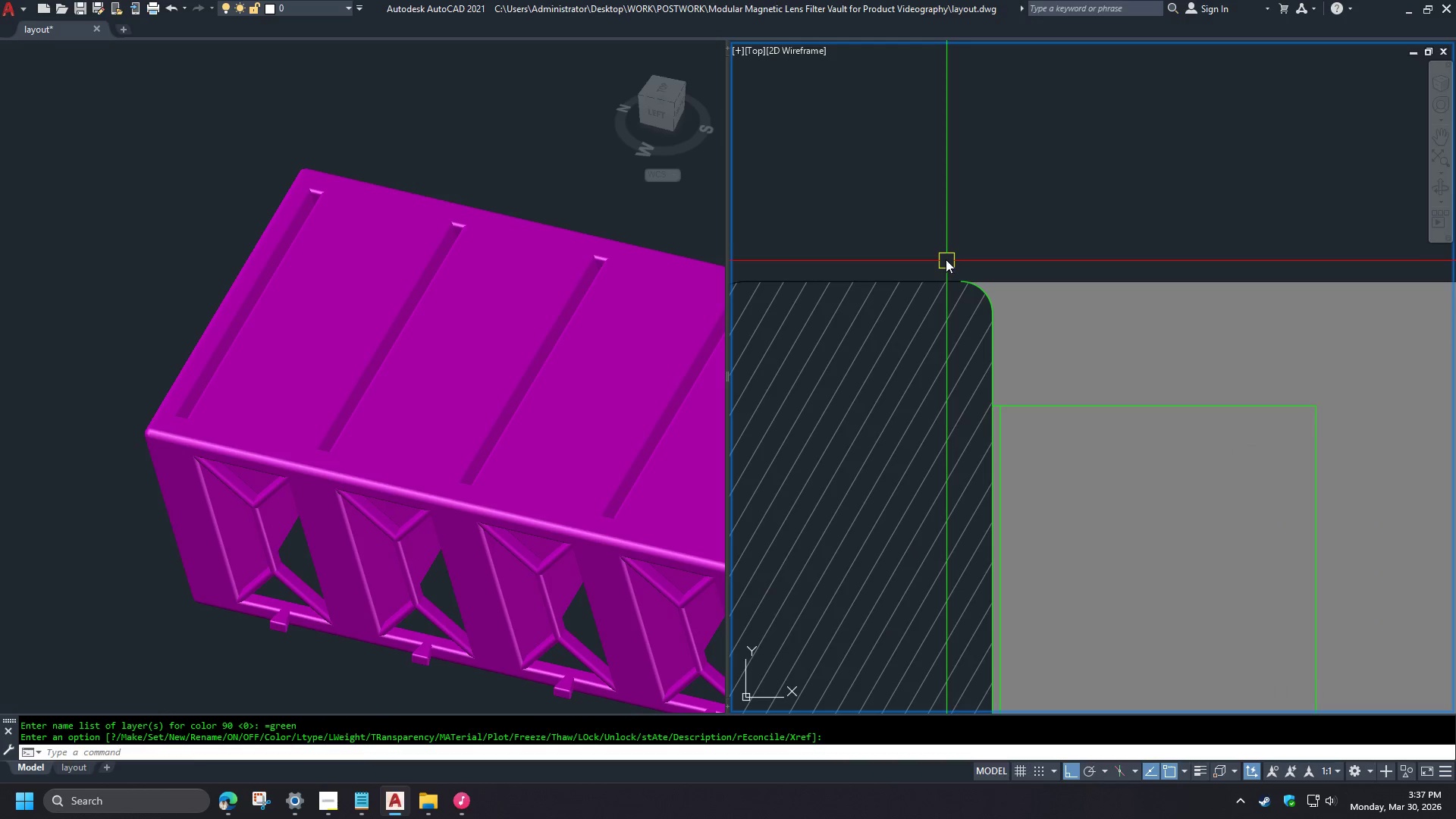 
key(Space)
 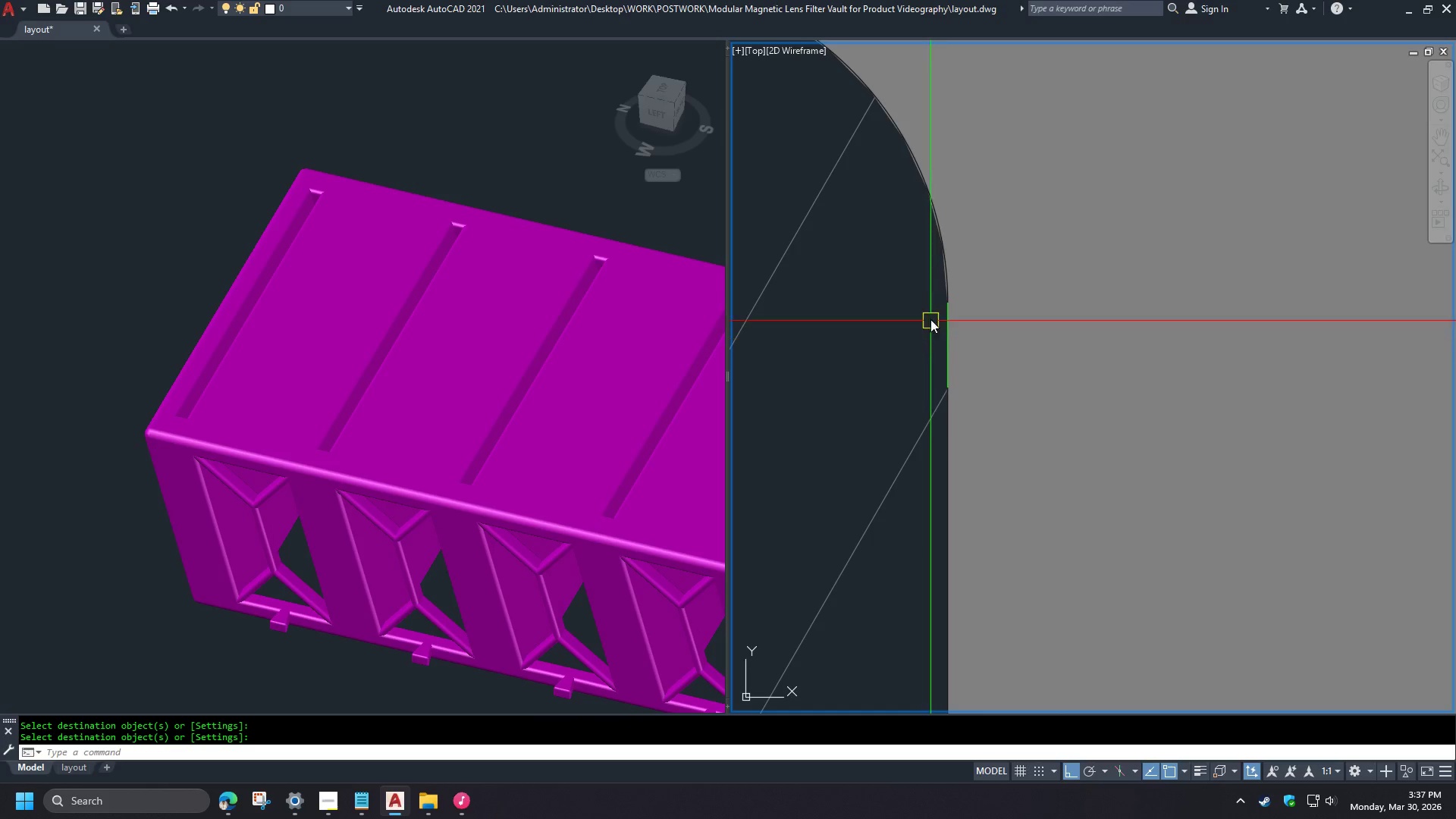 
key(Space)
 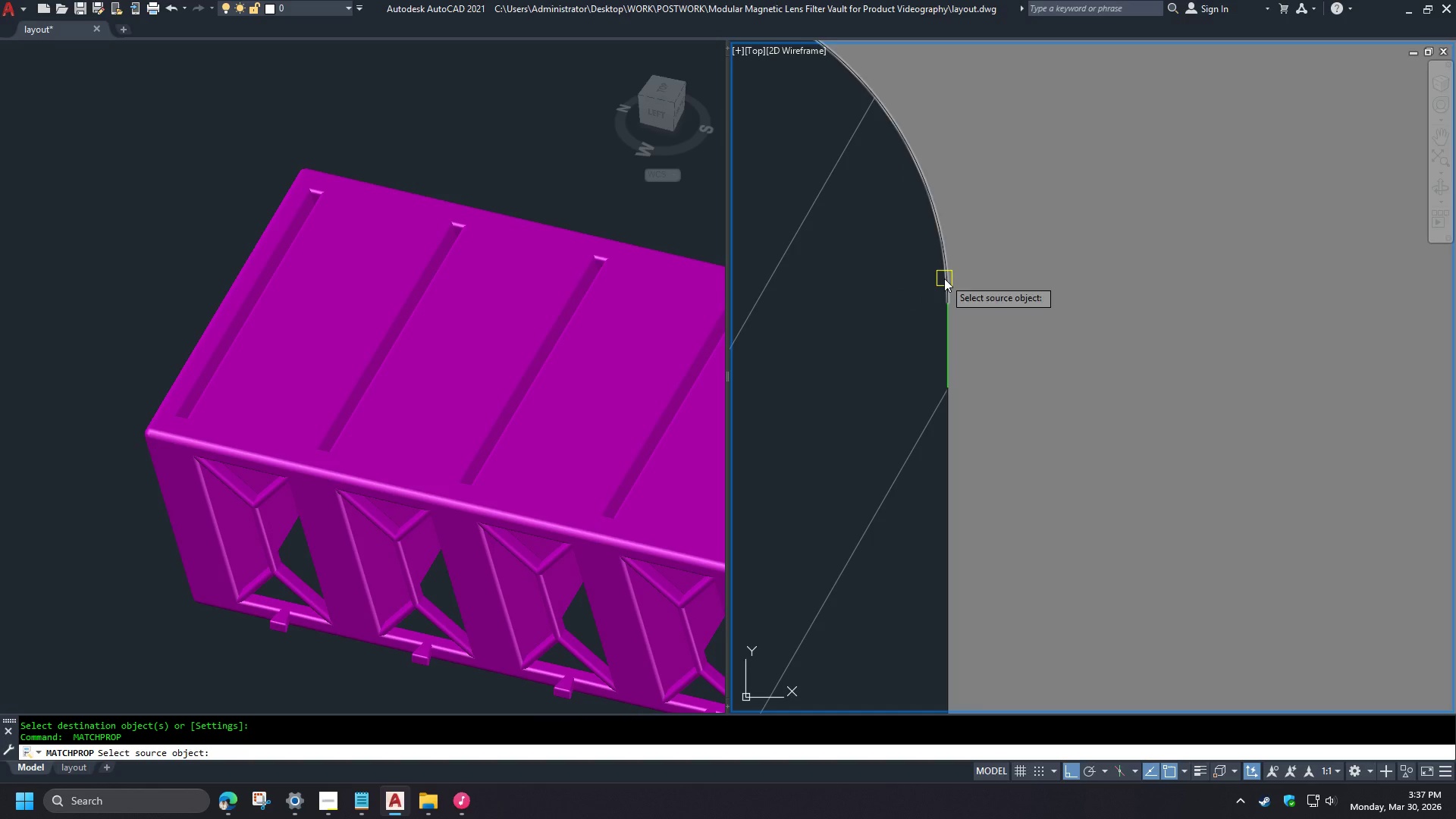 
scroll: coordinate [995, 313], scroll_direction: up, amount: 5.0
 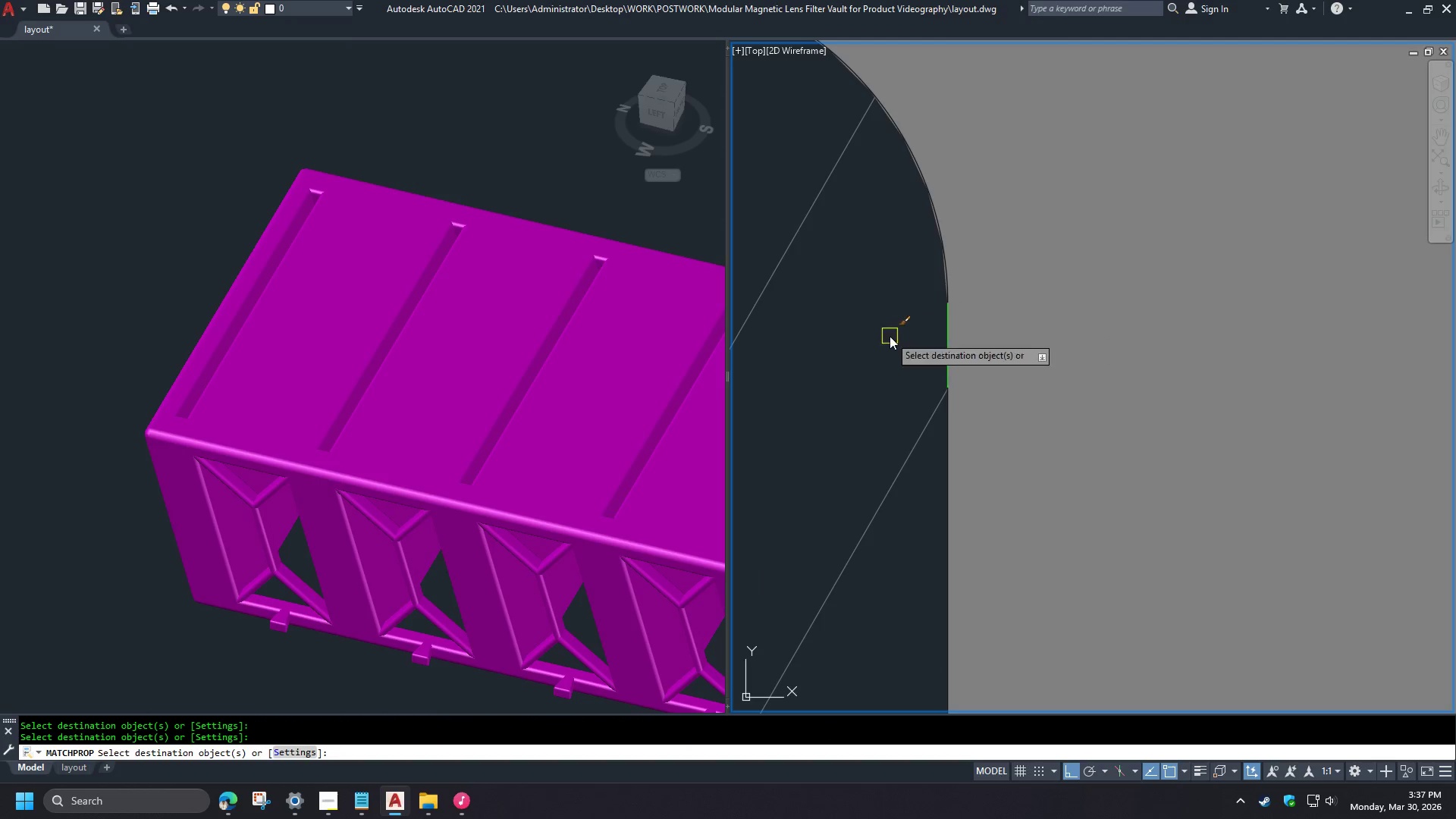 
left_click([944, 278])
 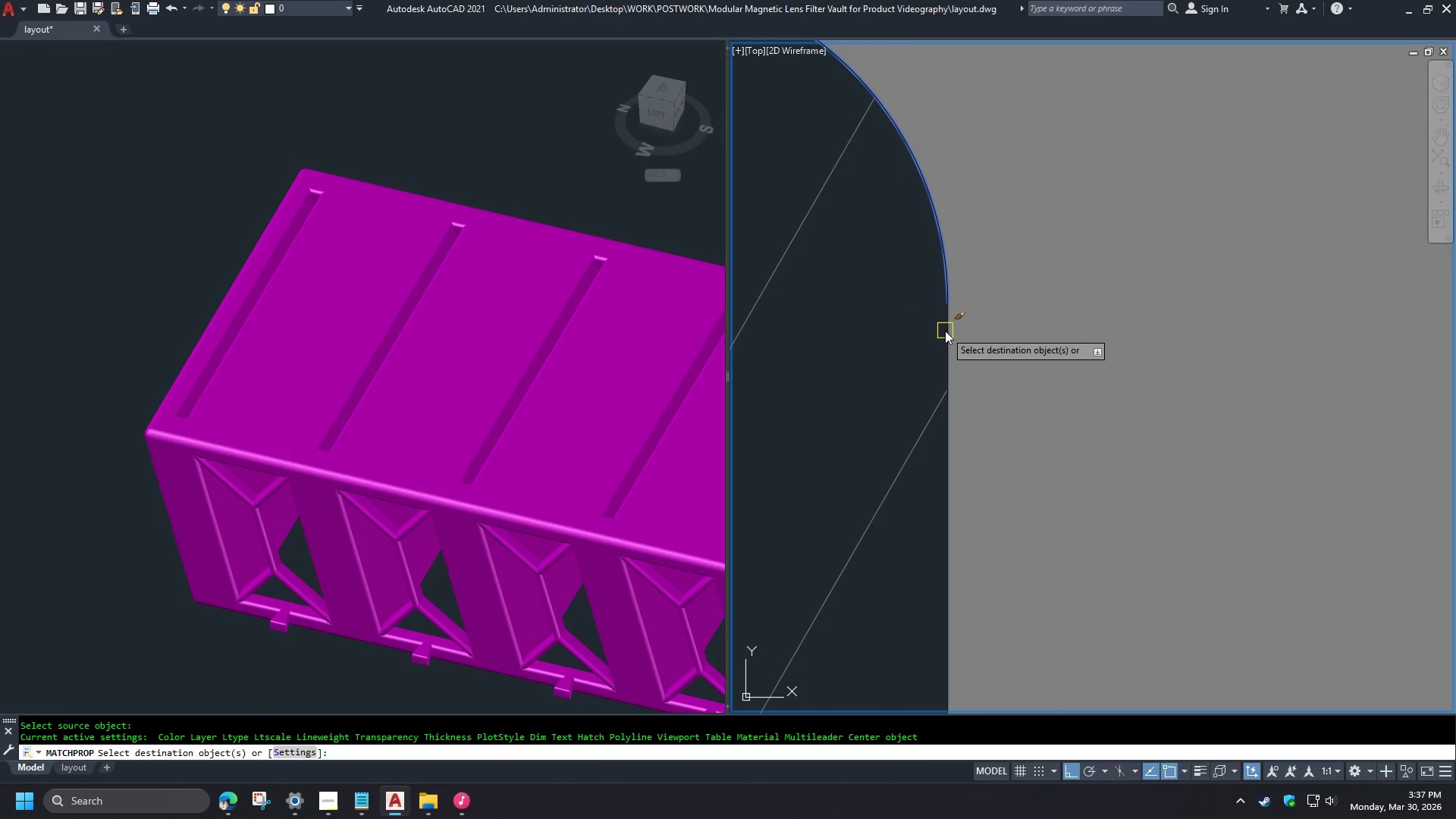 
left_click([945, 331])
 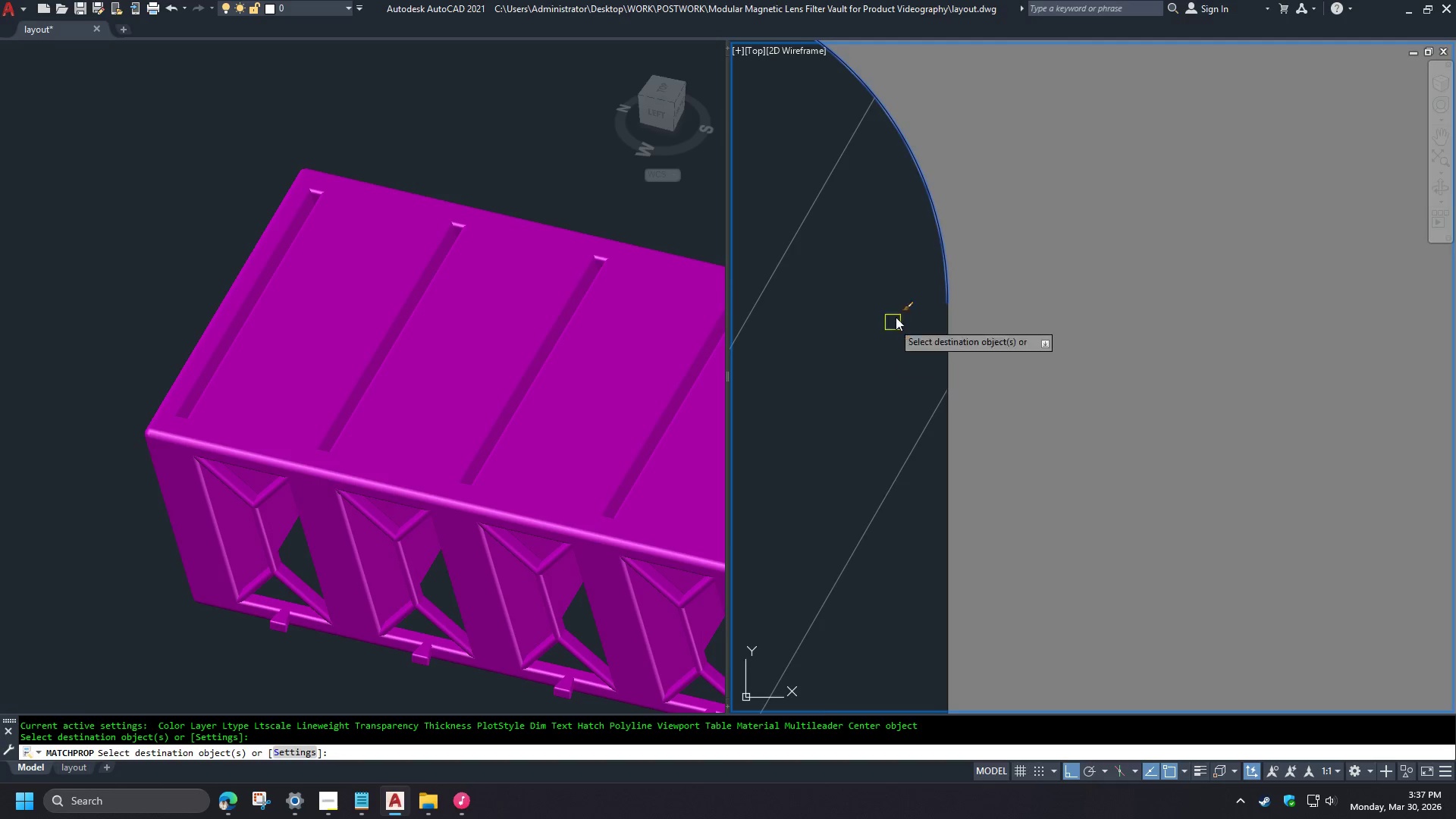 
left_click([855, 483])
 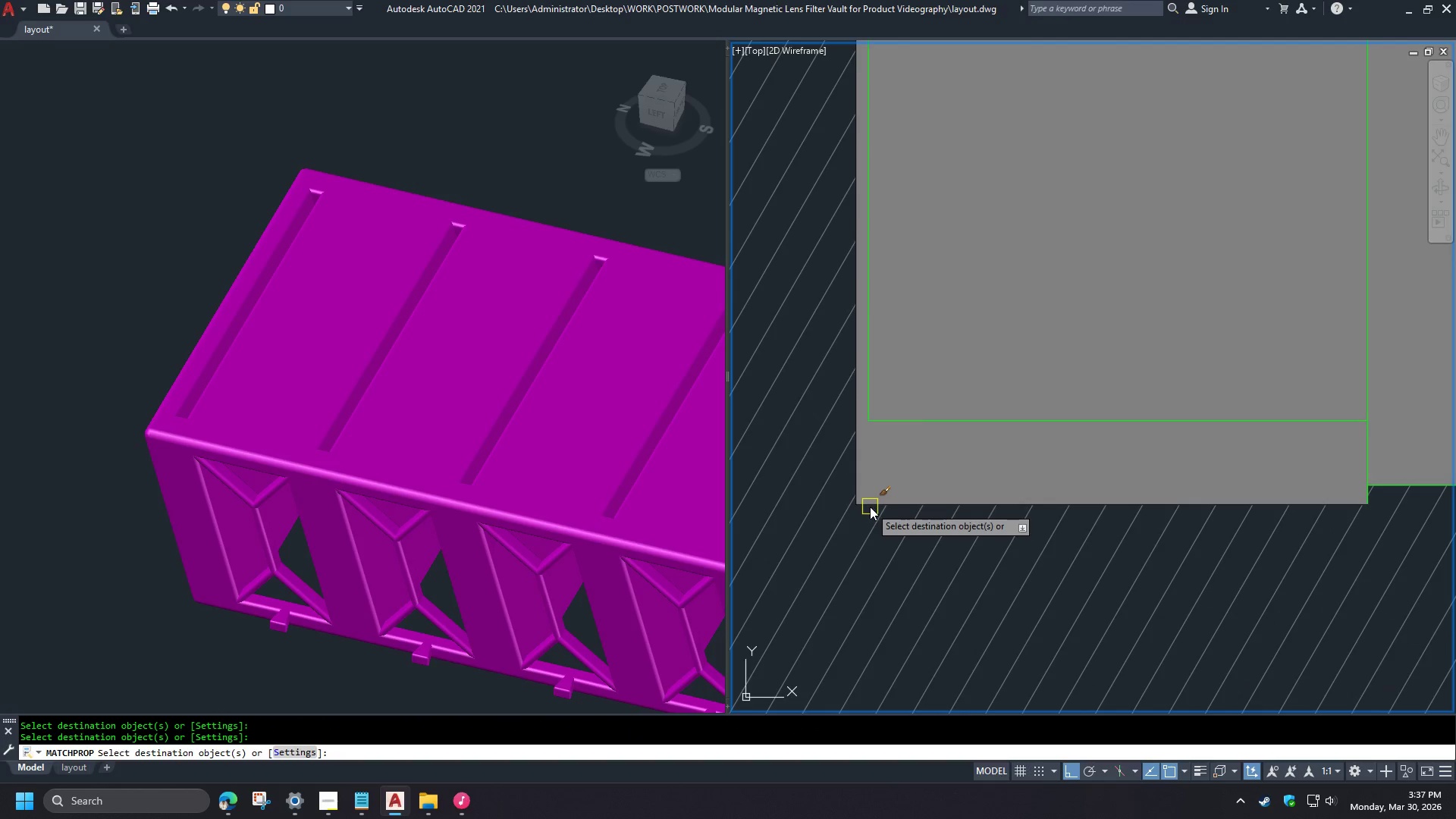 
scroll: coordinate [916, 228], scroll_direction: down, amount: 8.0
 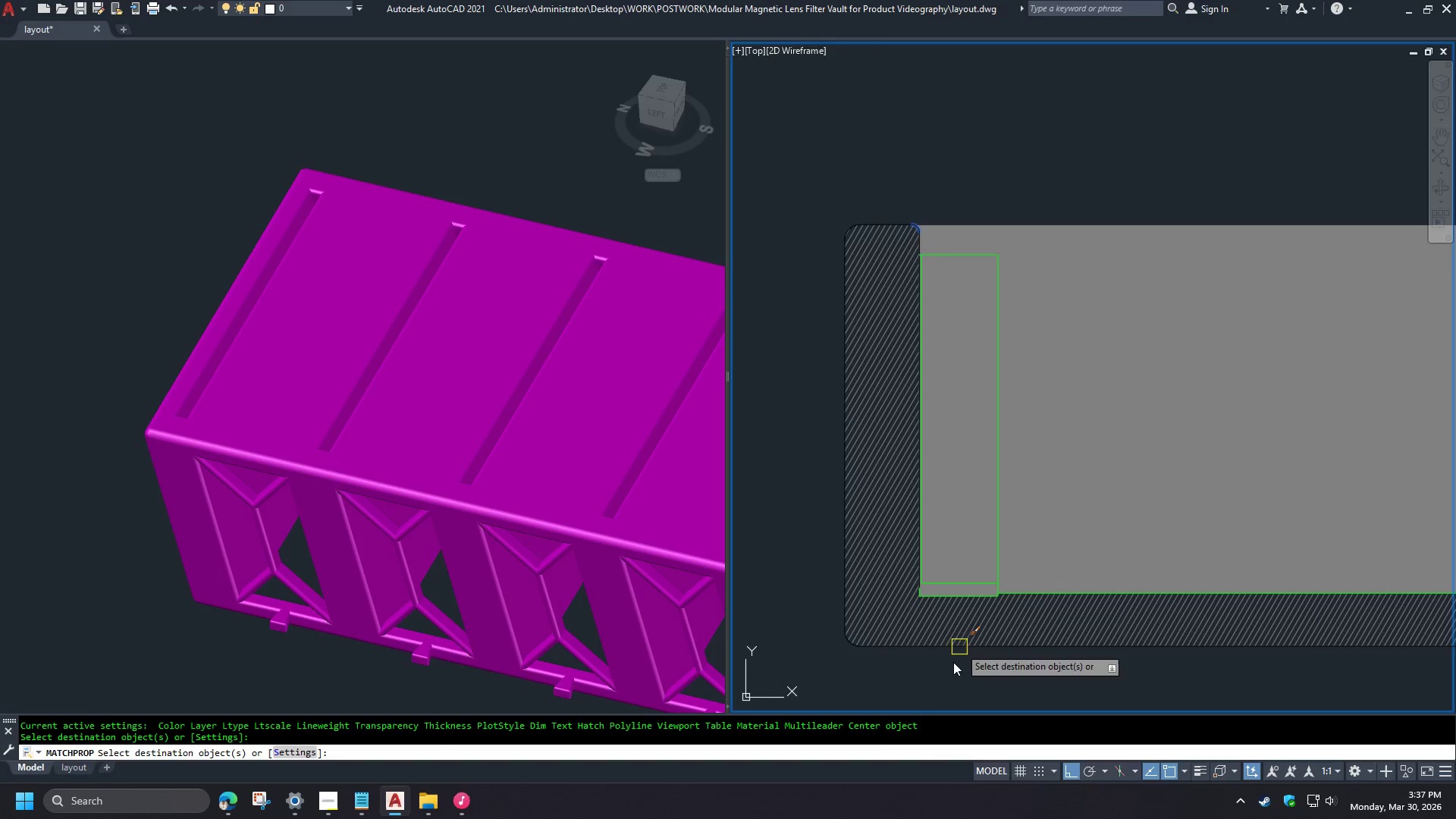 
left_click([869, 507])
 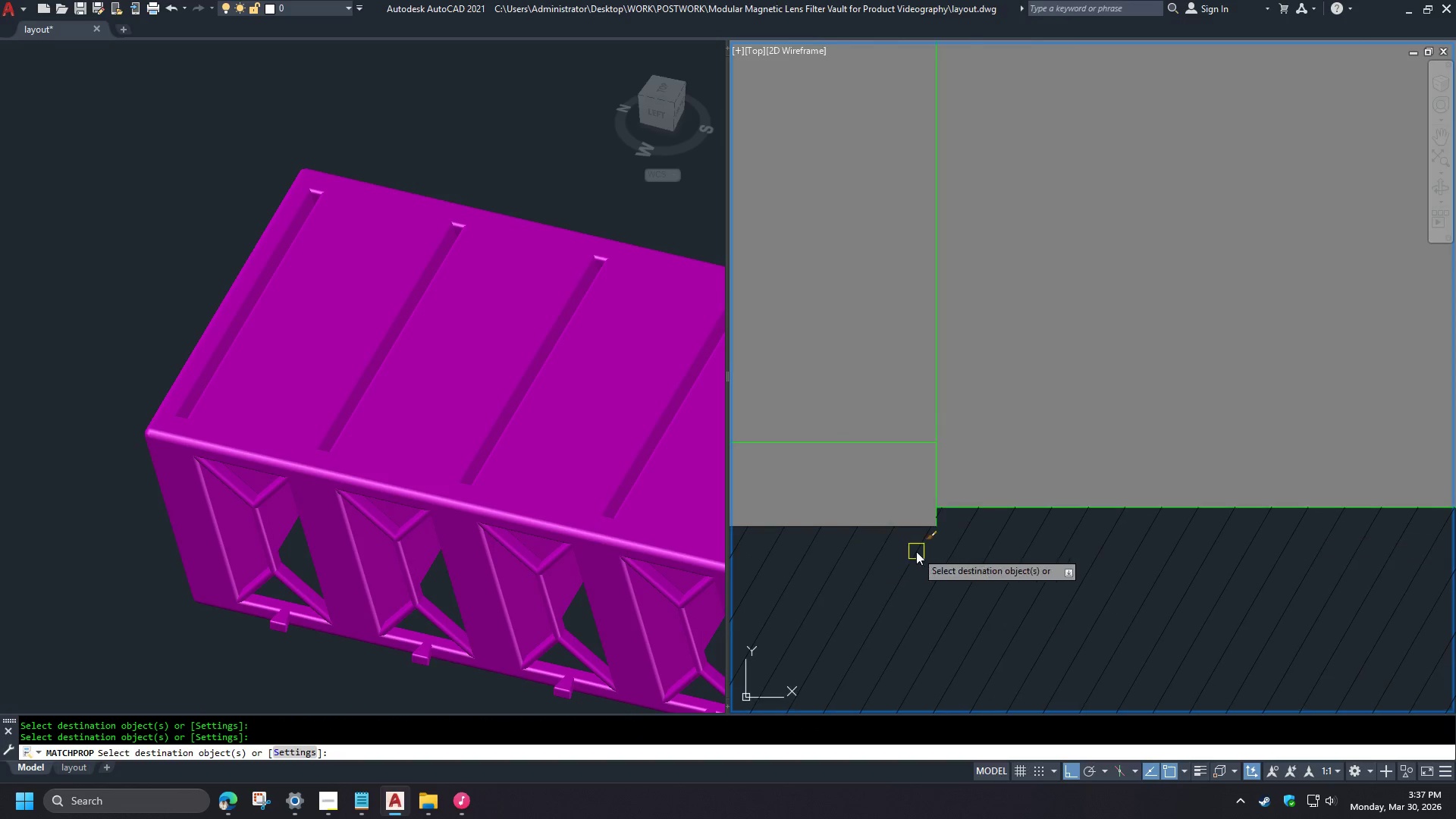 
scroll: coordinate [915, 588], scroll_direction: up, amount: 4.0
 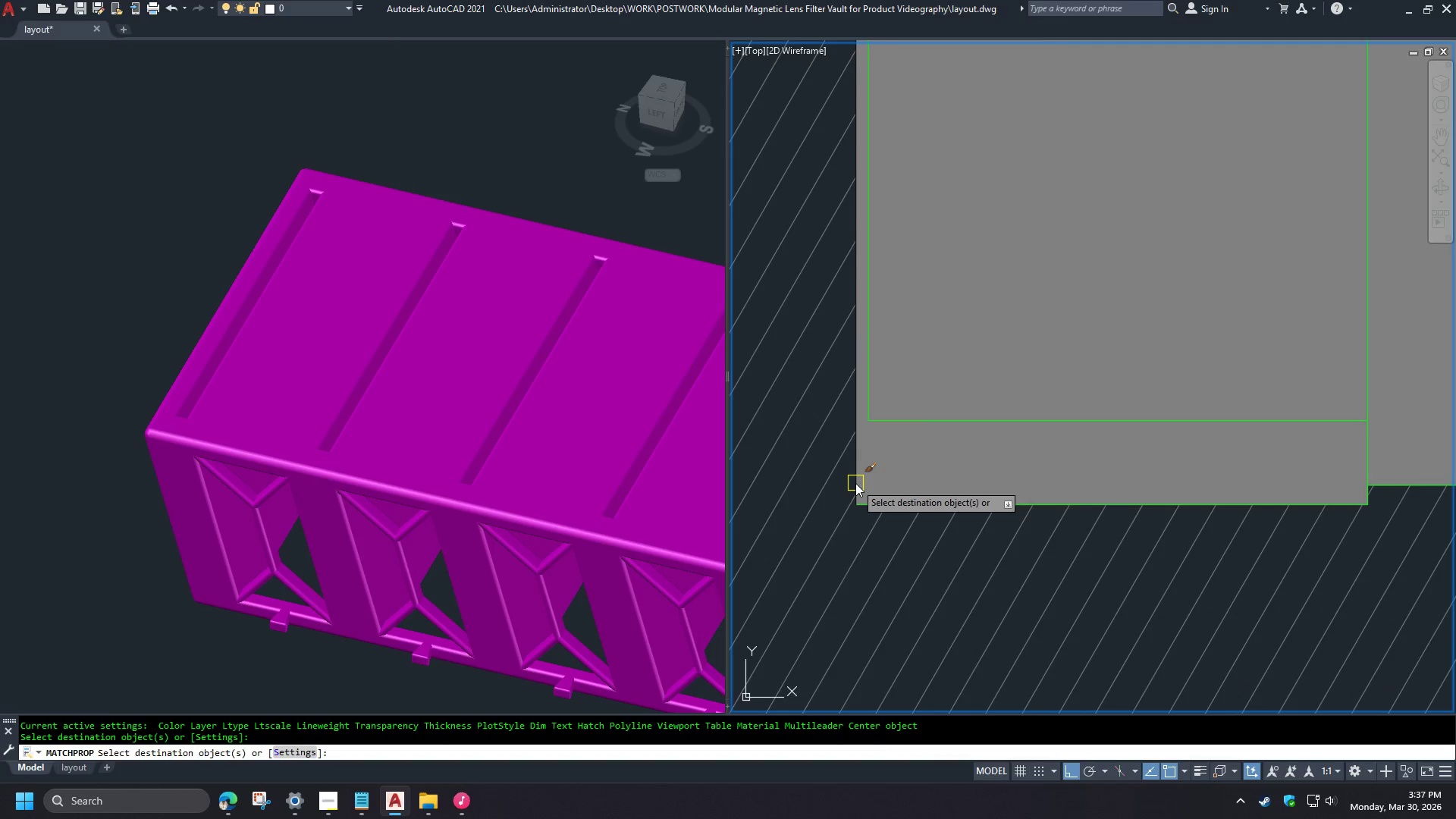 
left_click([964, 472])
 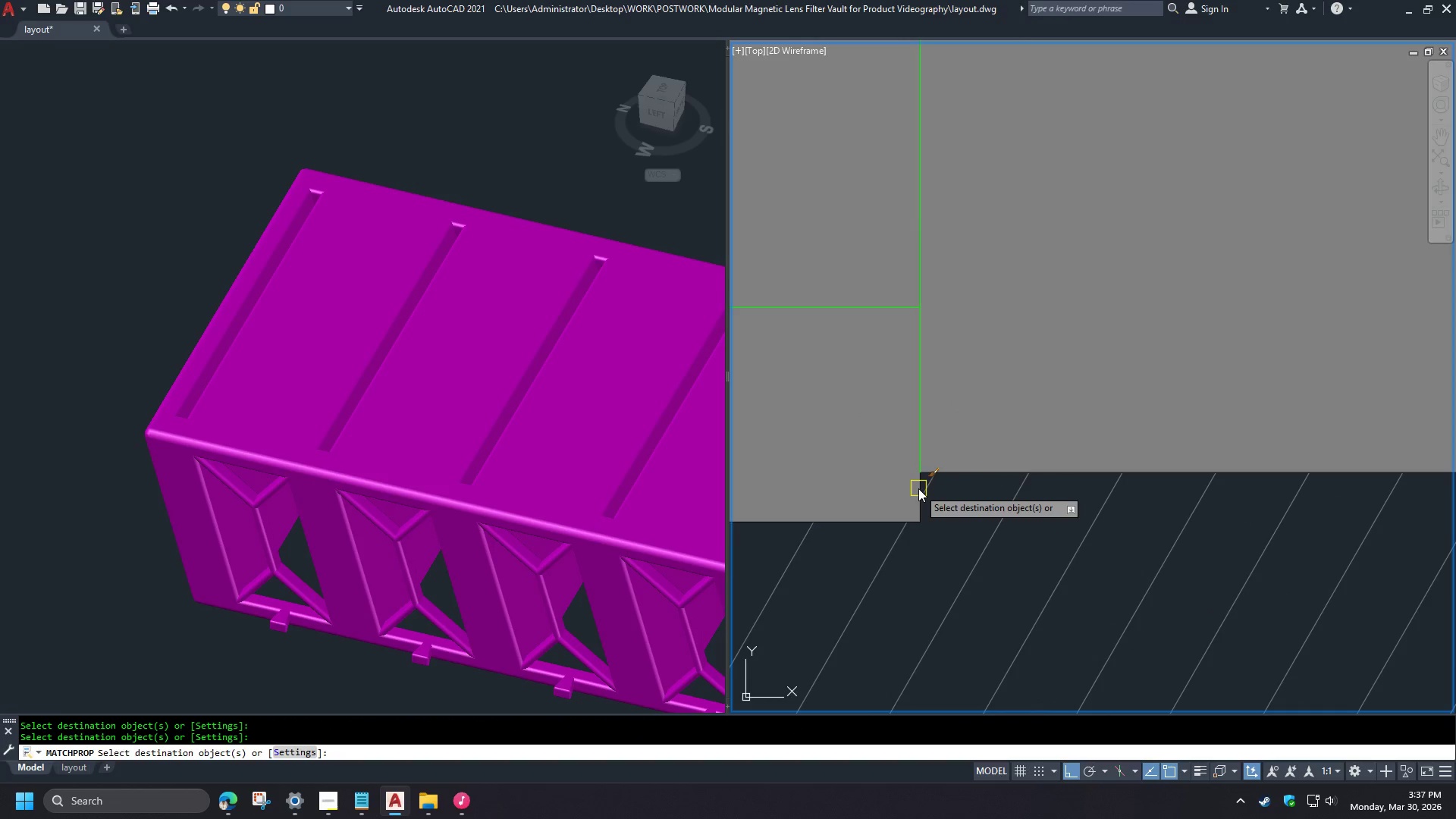 
left_click([918, 488])
 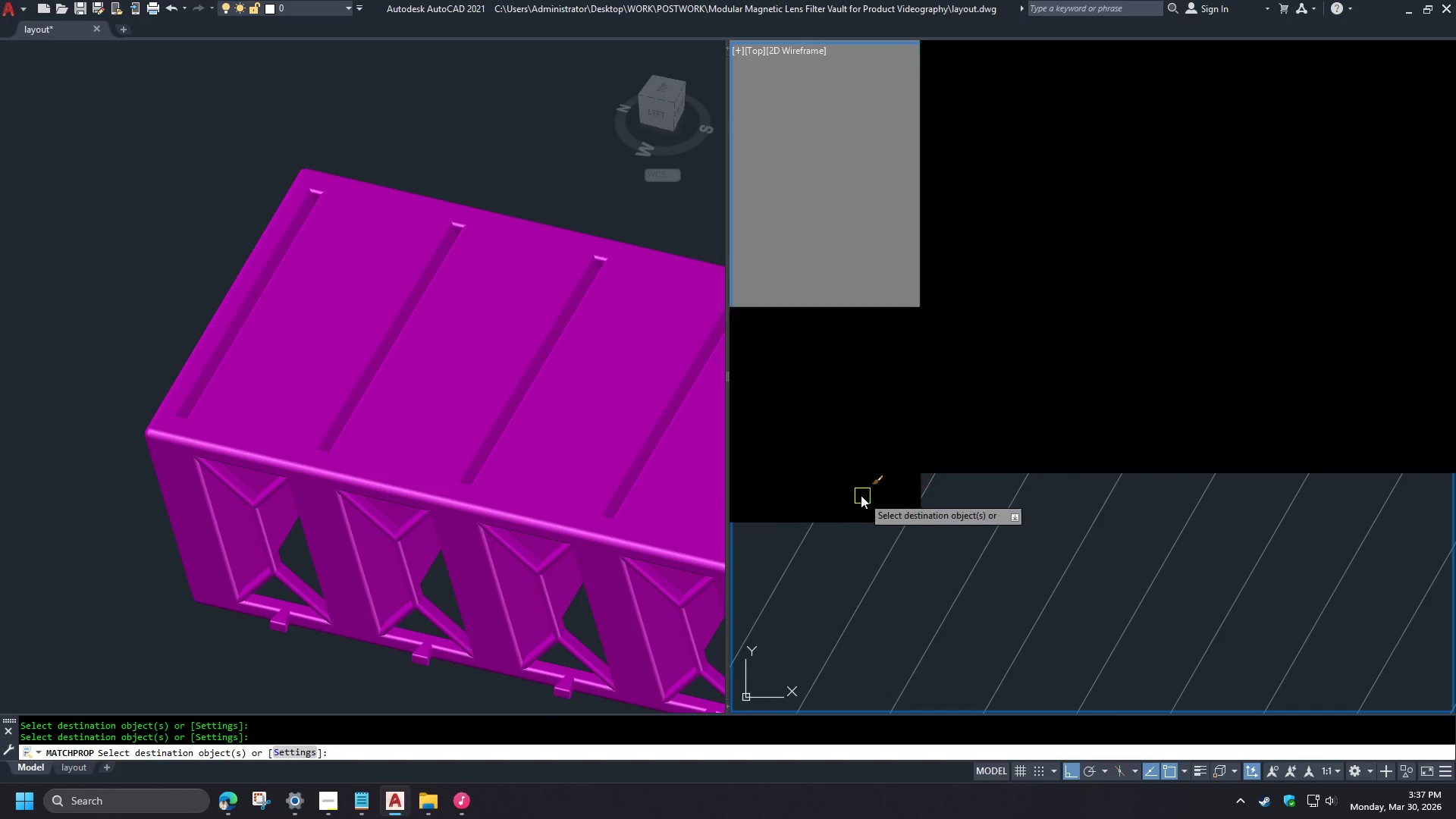 
scroll: coordinate [946, 529], scroll_direction: up, amount: 2.0
 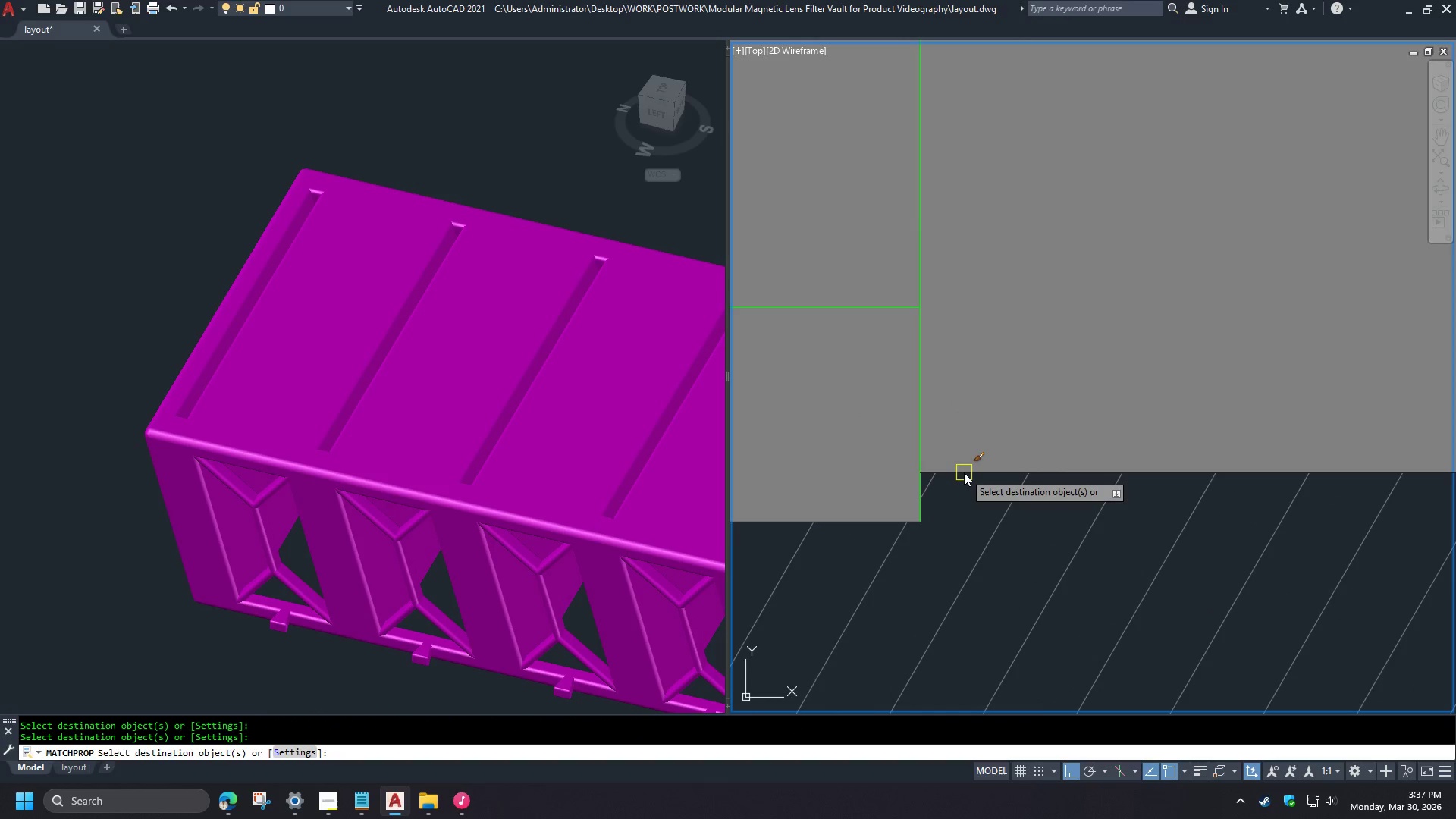 
key(Space)
 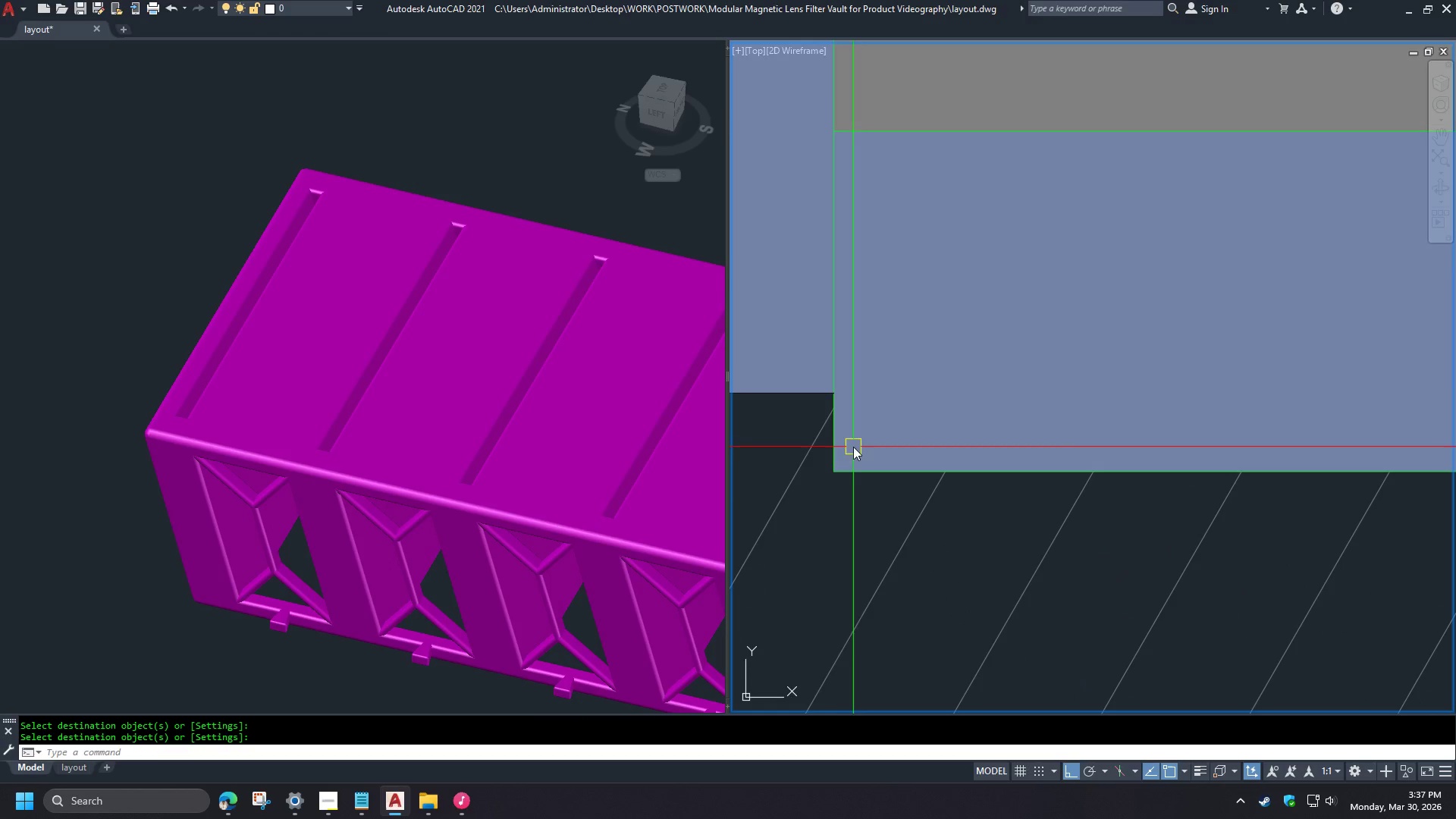 
key(Space)
 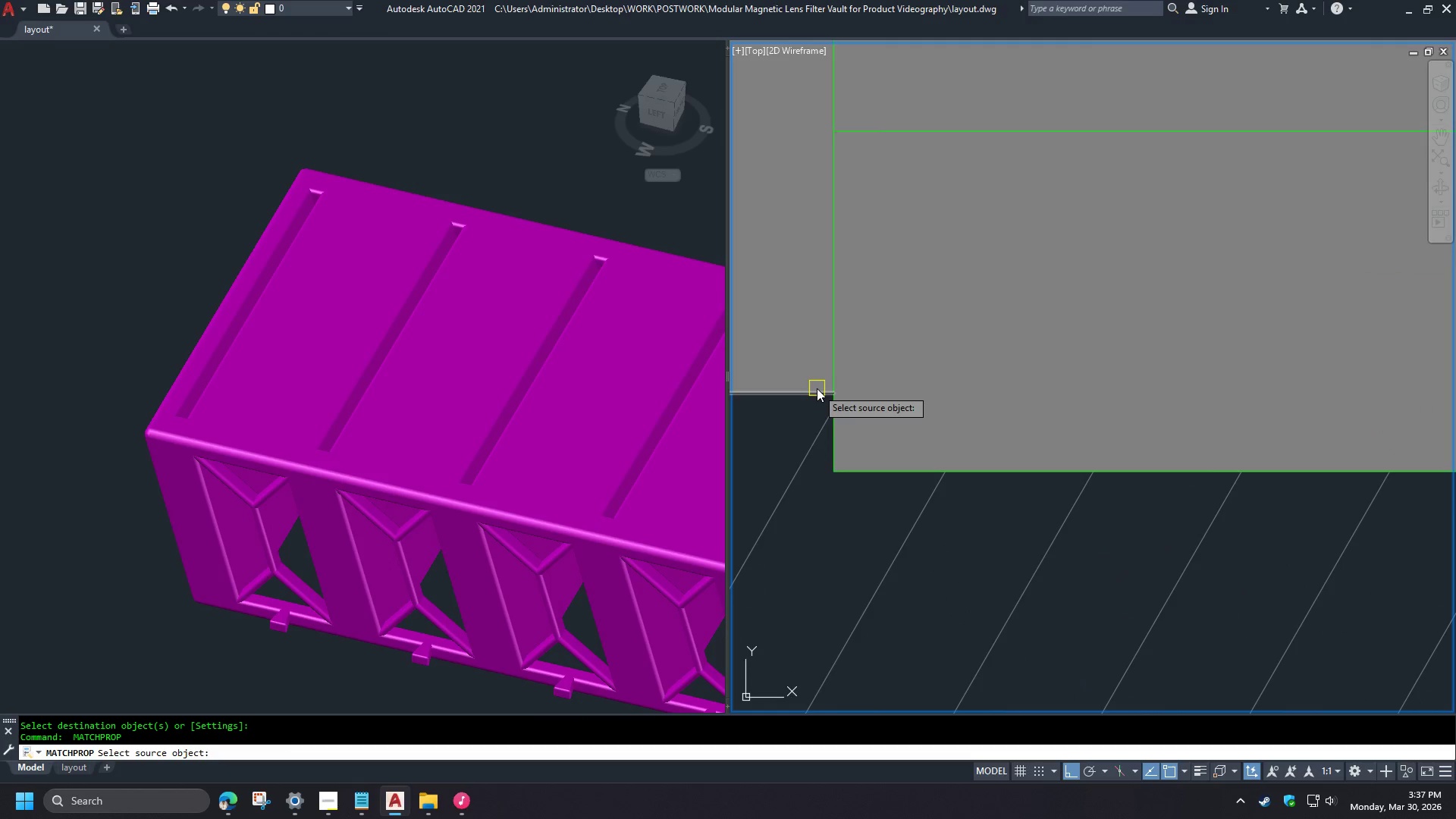 
scroll: coordinate [855, 491], scroll_direction: down, amount: 6.0
 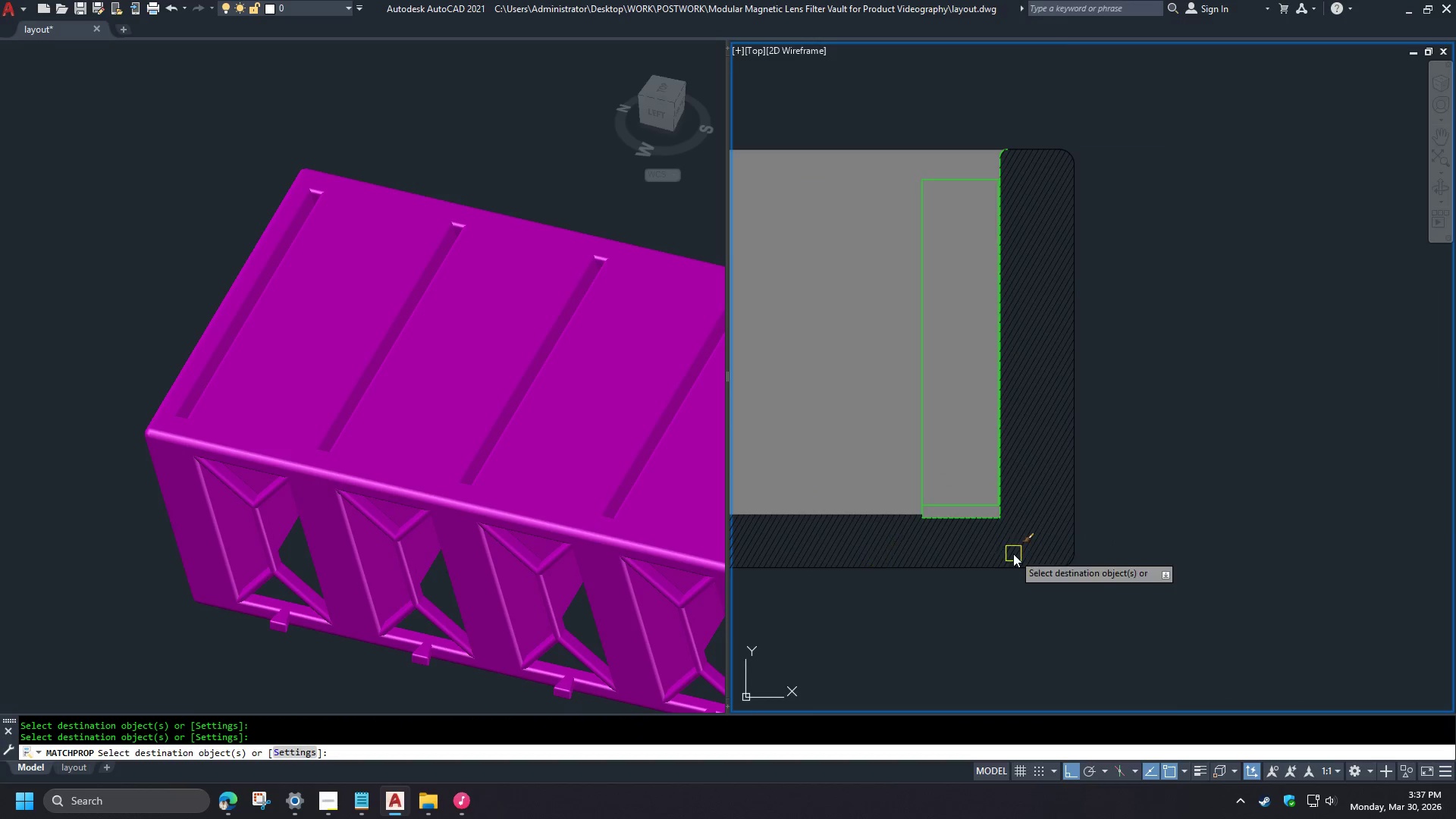 
left_click([817, 388])
 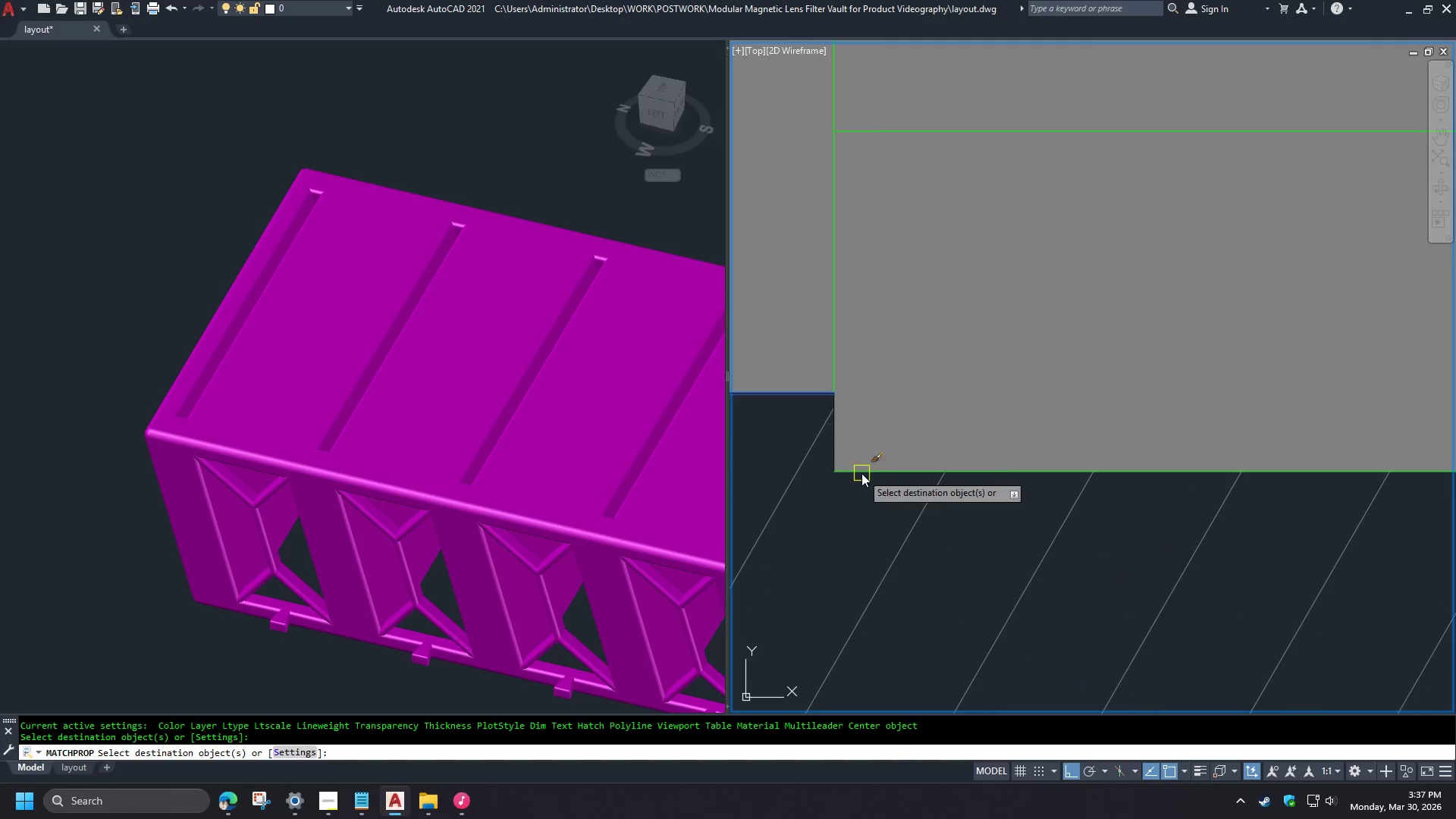 
double_click([862, 474])
 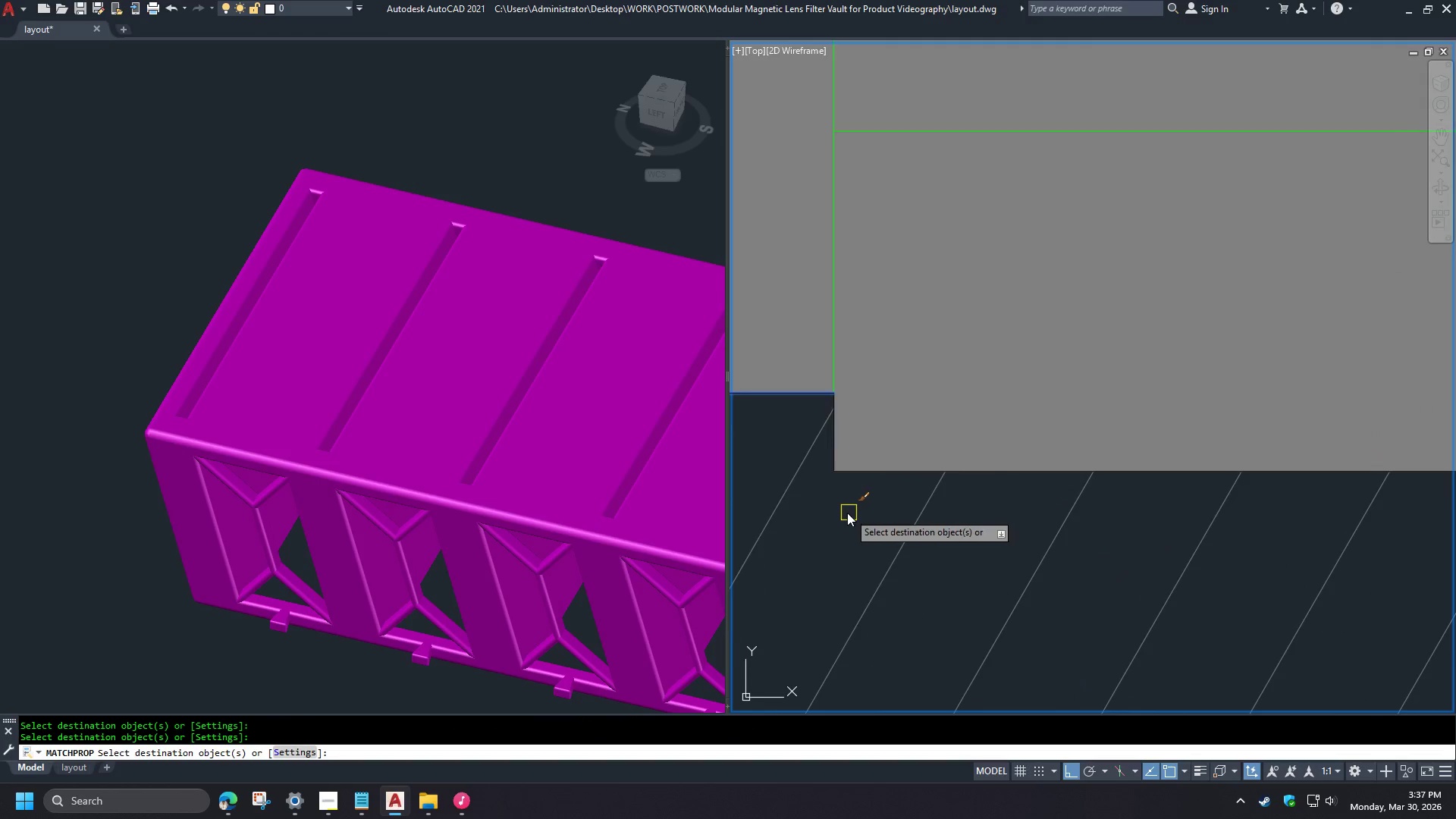 
scroll: coordinate [883, 513], scroll_direction: up, amount: 7.0
 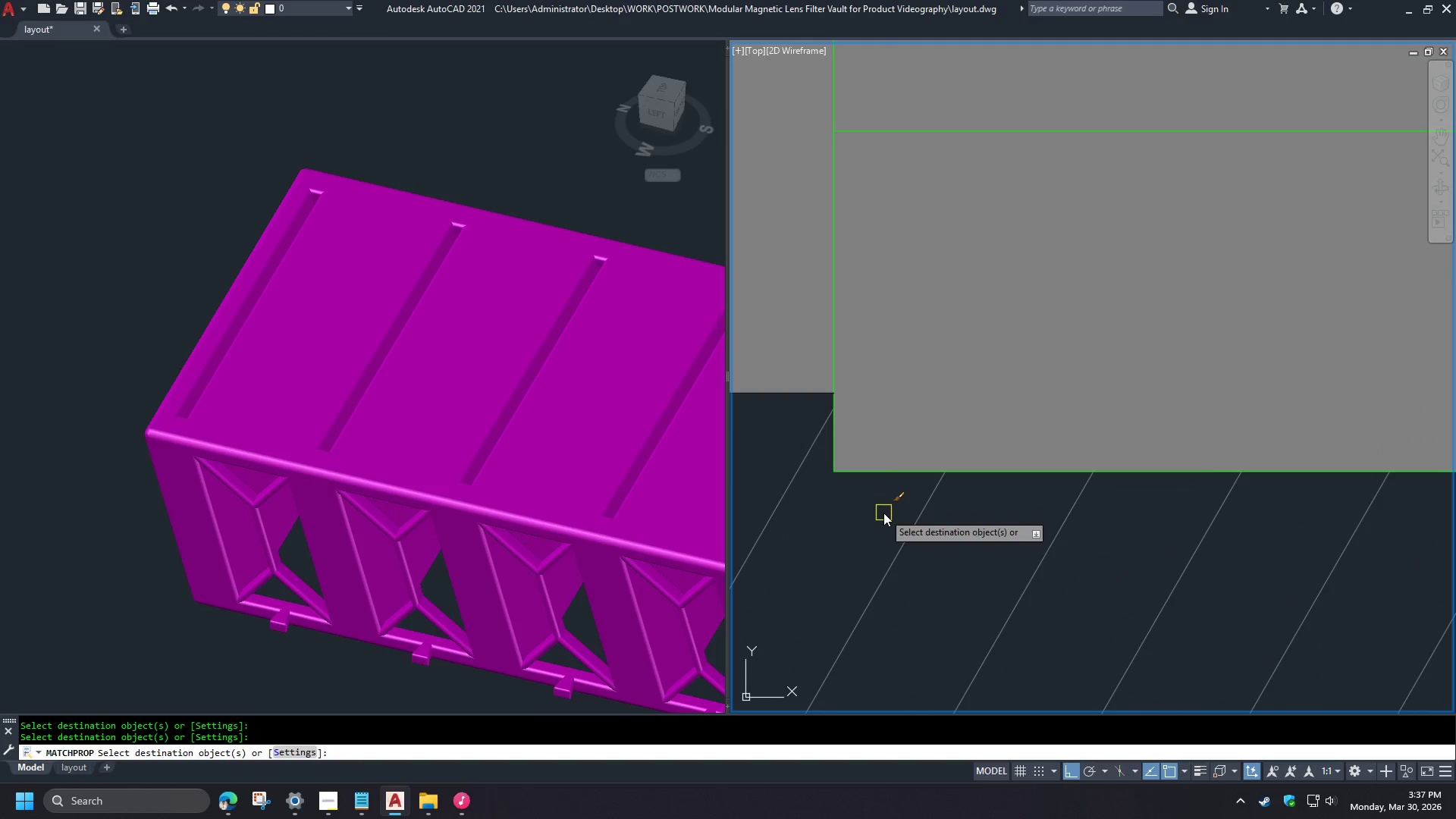 
key(Space)
 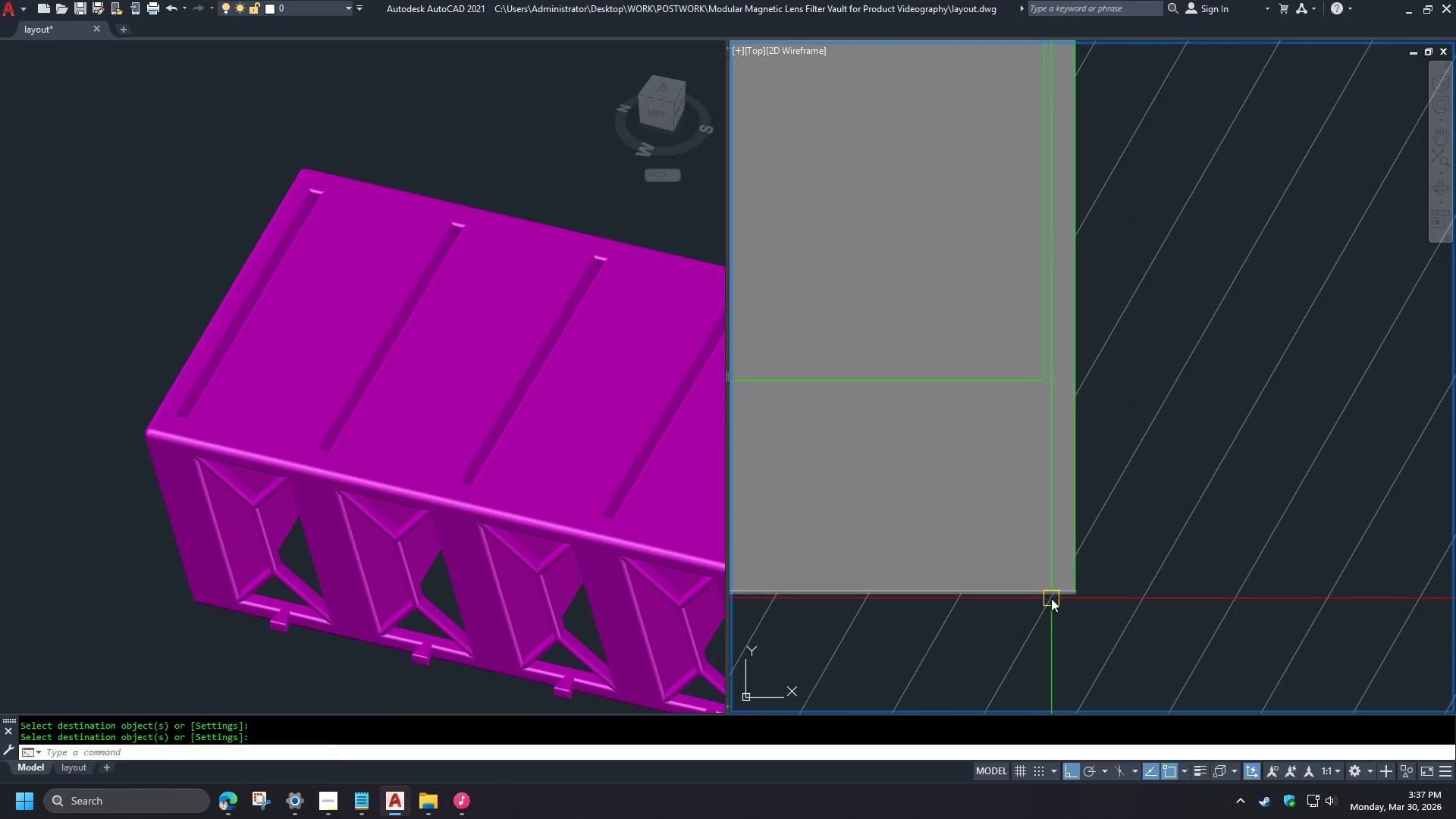 
key(Space)
 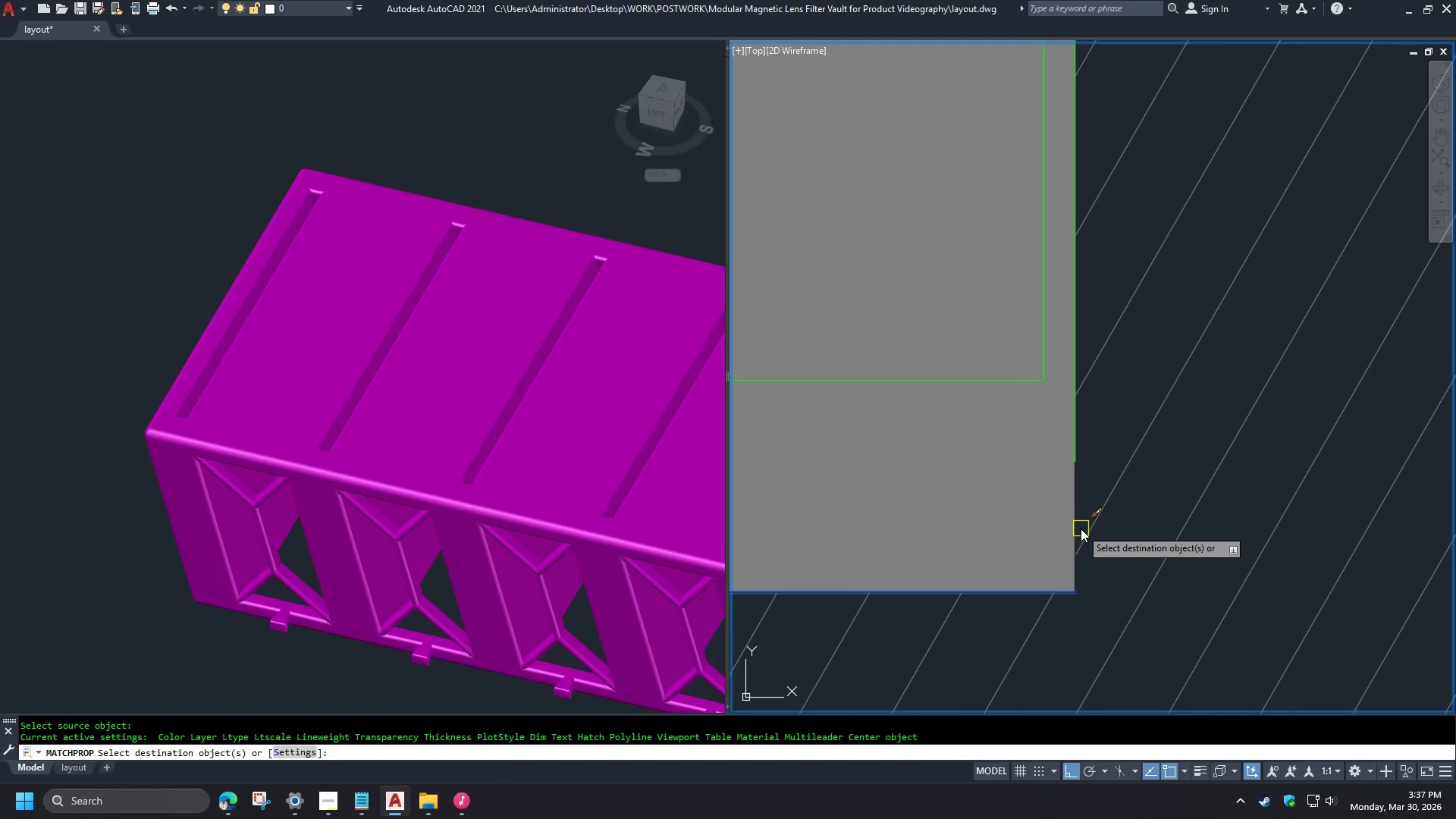 
left_click([1081, 529])
 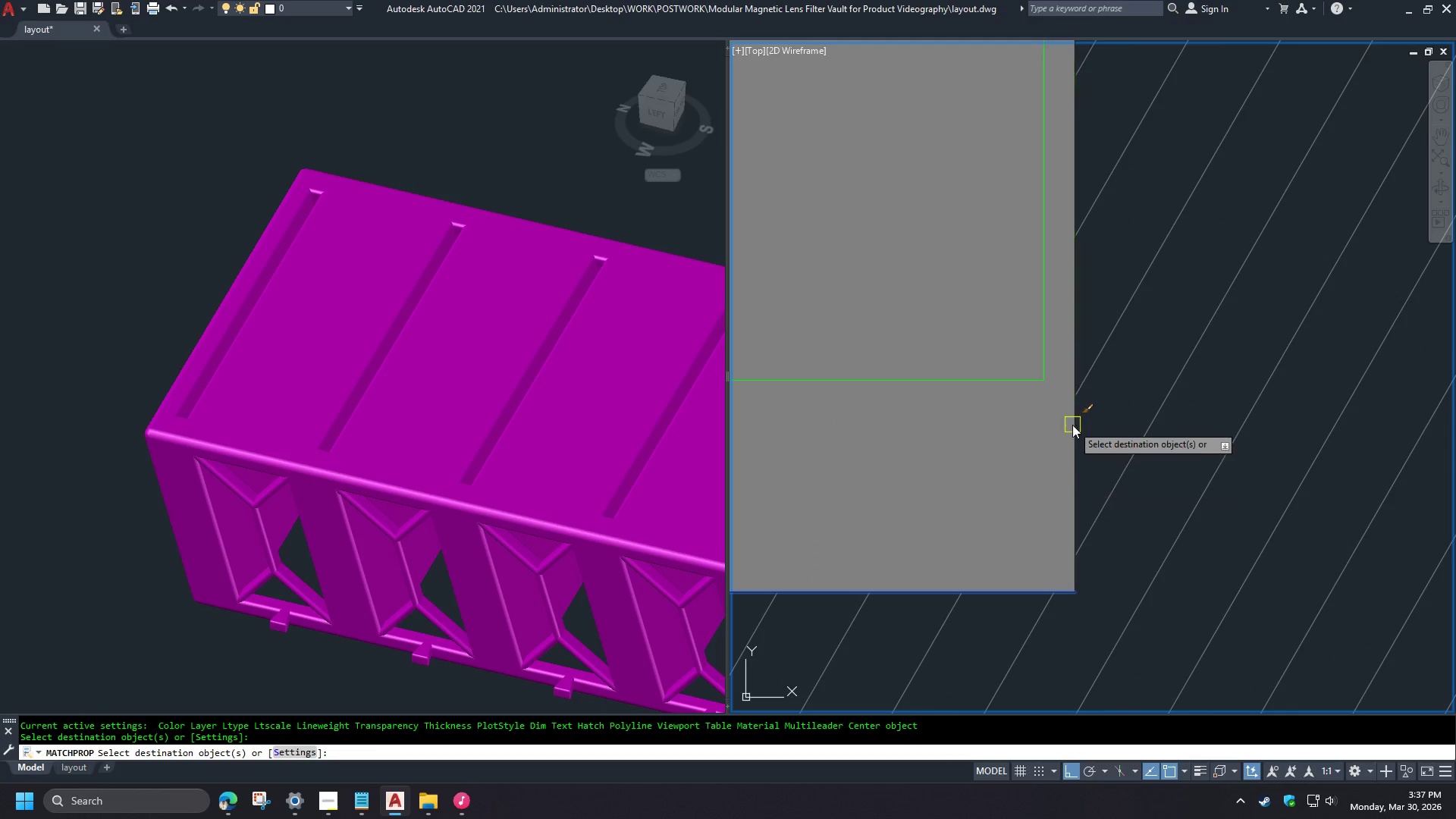 
scroll: coordinate [835, 518], scroll_direction: down, amount: 4.0
 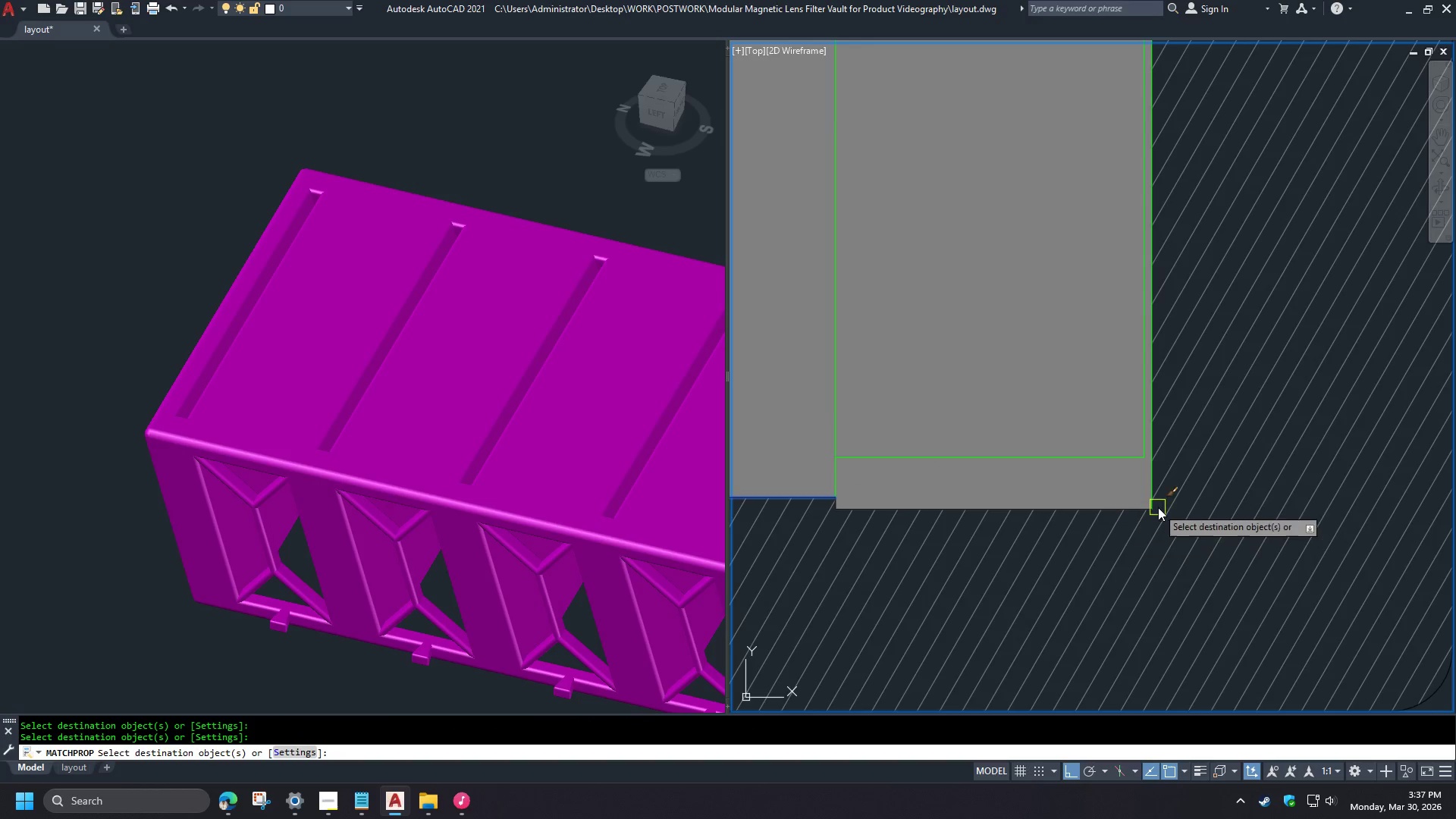 
left_click([1072, 425])
 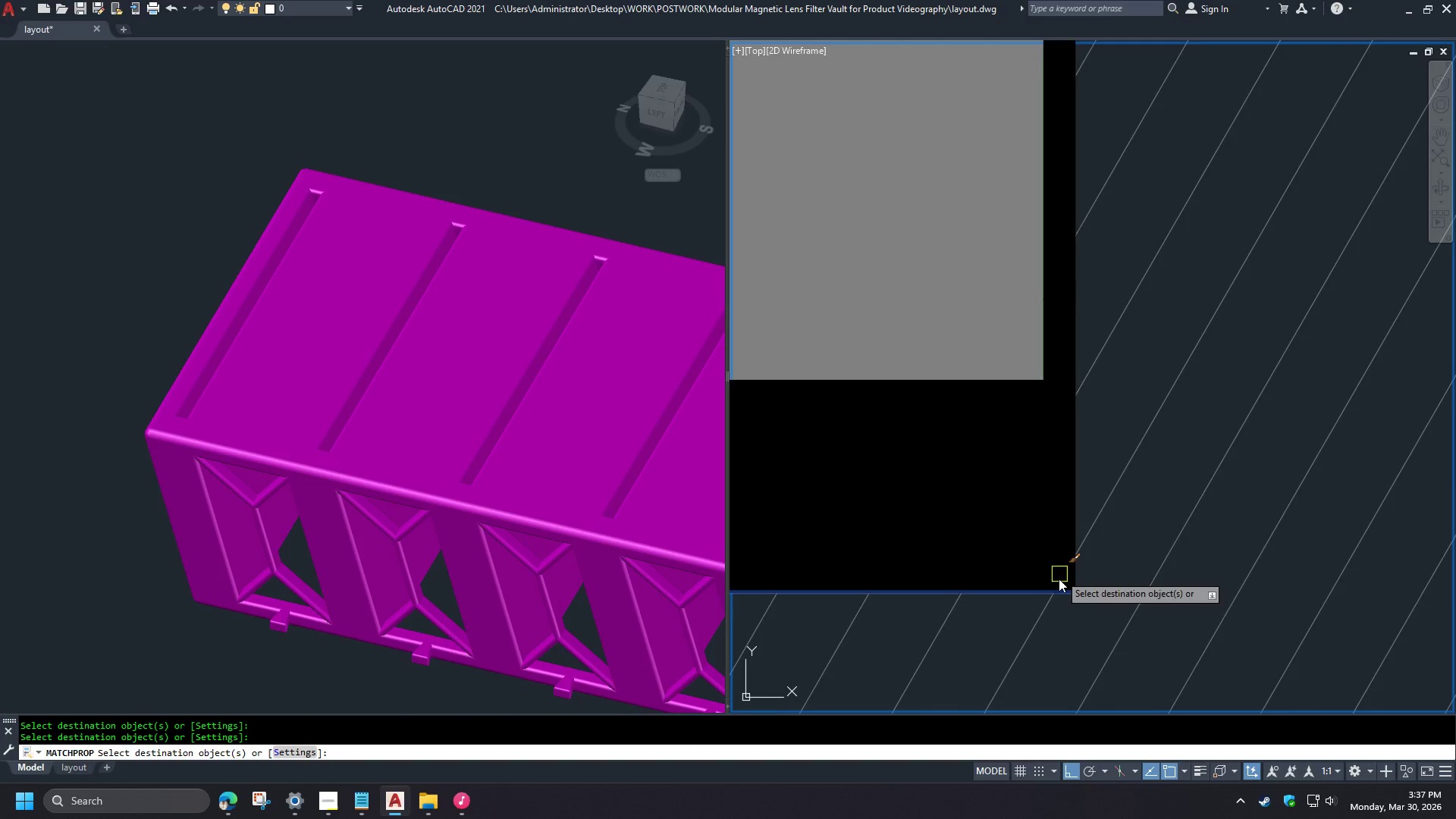 
scroll: coordinate [1180, 485], scroll_direction: up, amount: 3.0
 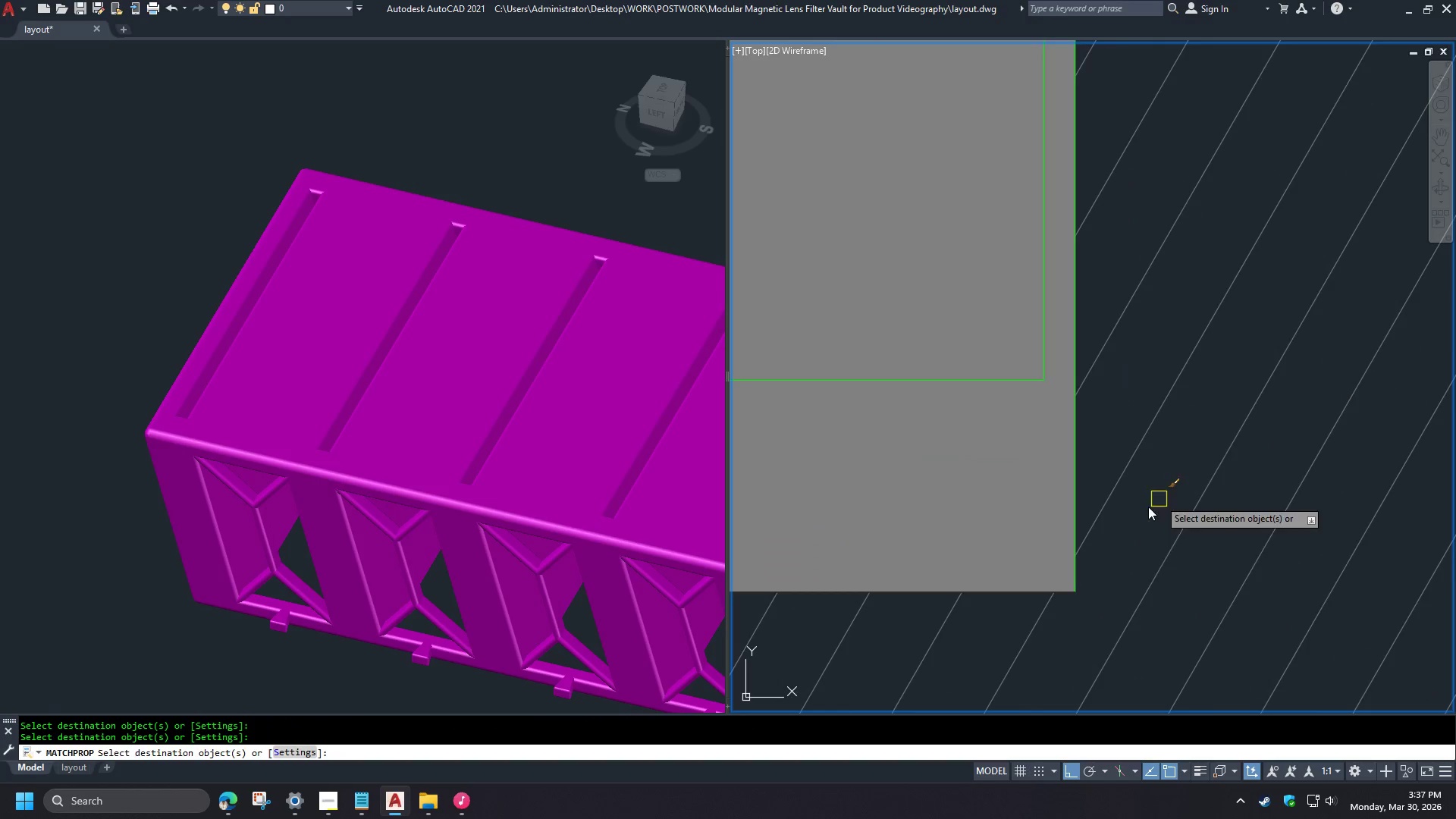 
scroll: coordinate [1052, 622], scroll_direction: down, amount: 3.0
 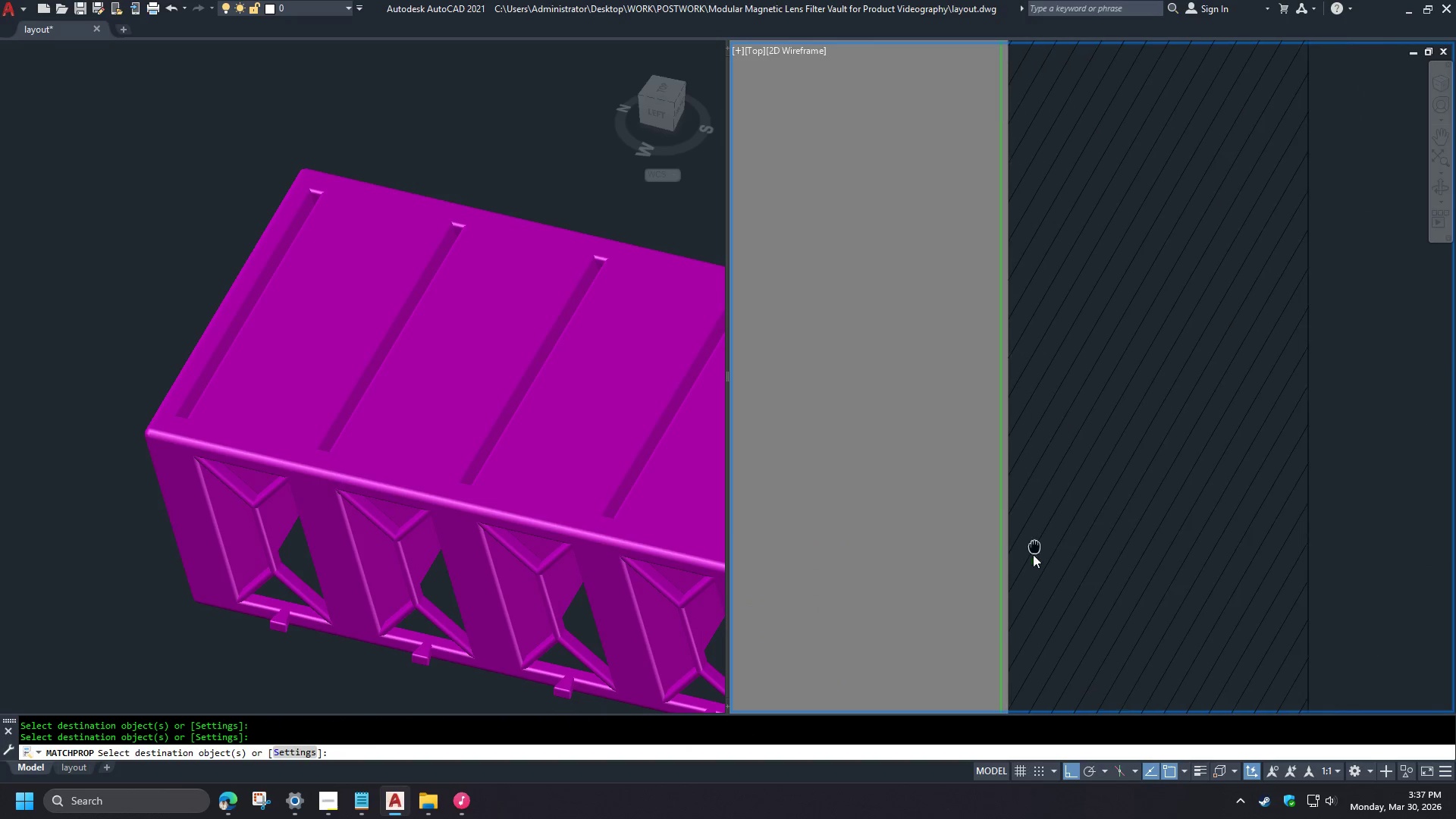 
left_click([939, 231])
 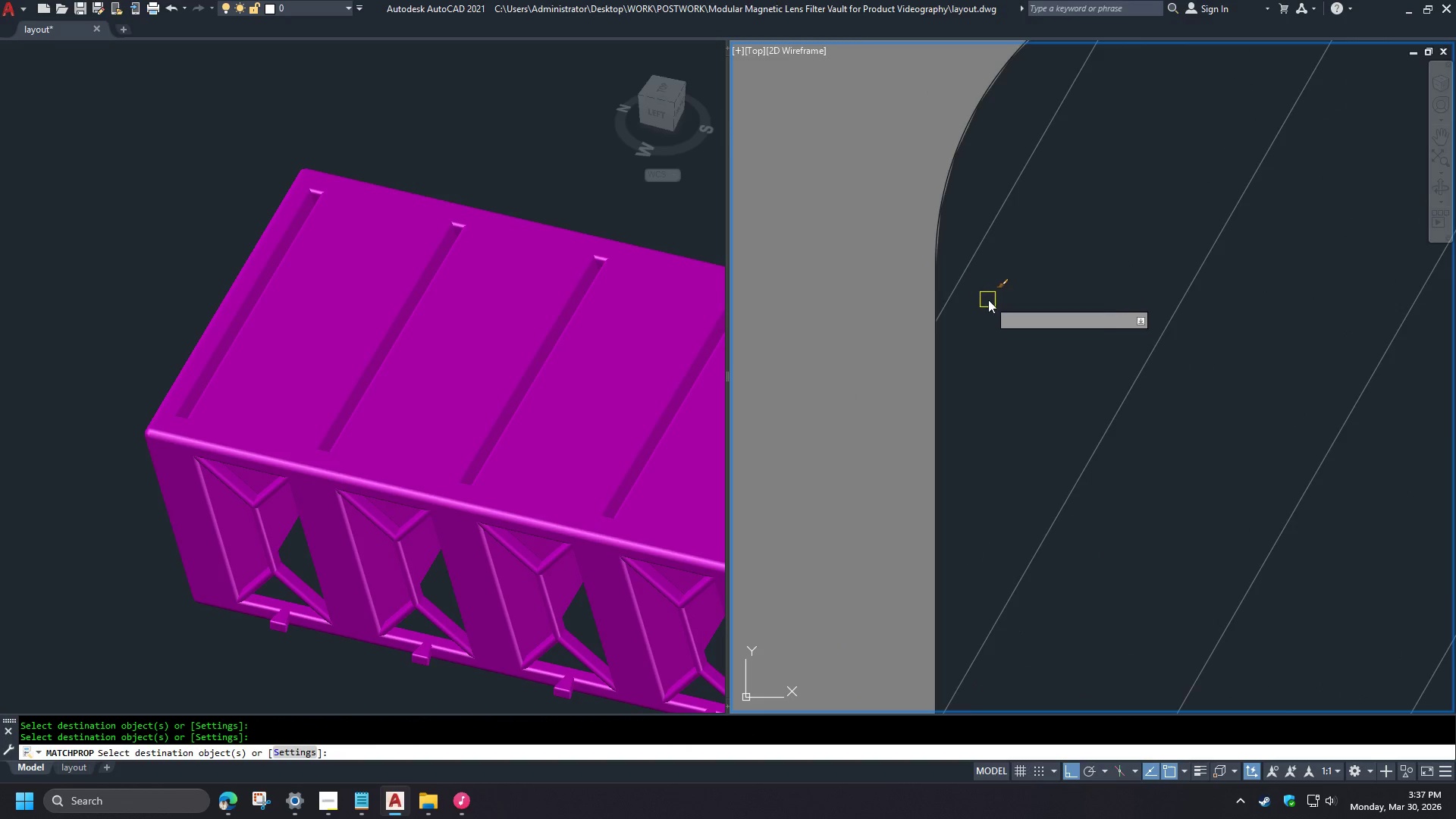 
scroll: coordinate [1030, 559], scroll_direction: down, amount: 2.0
 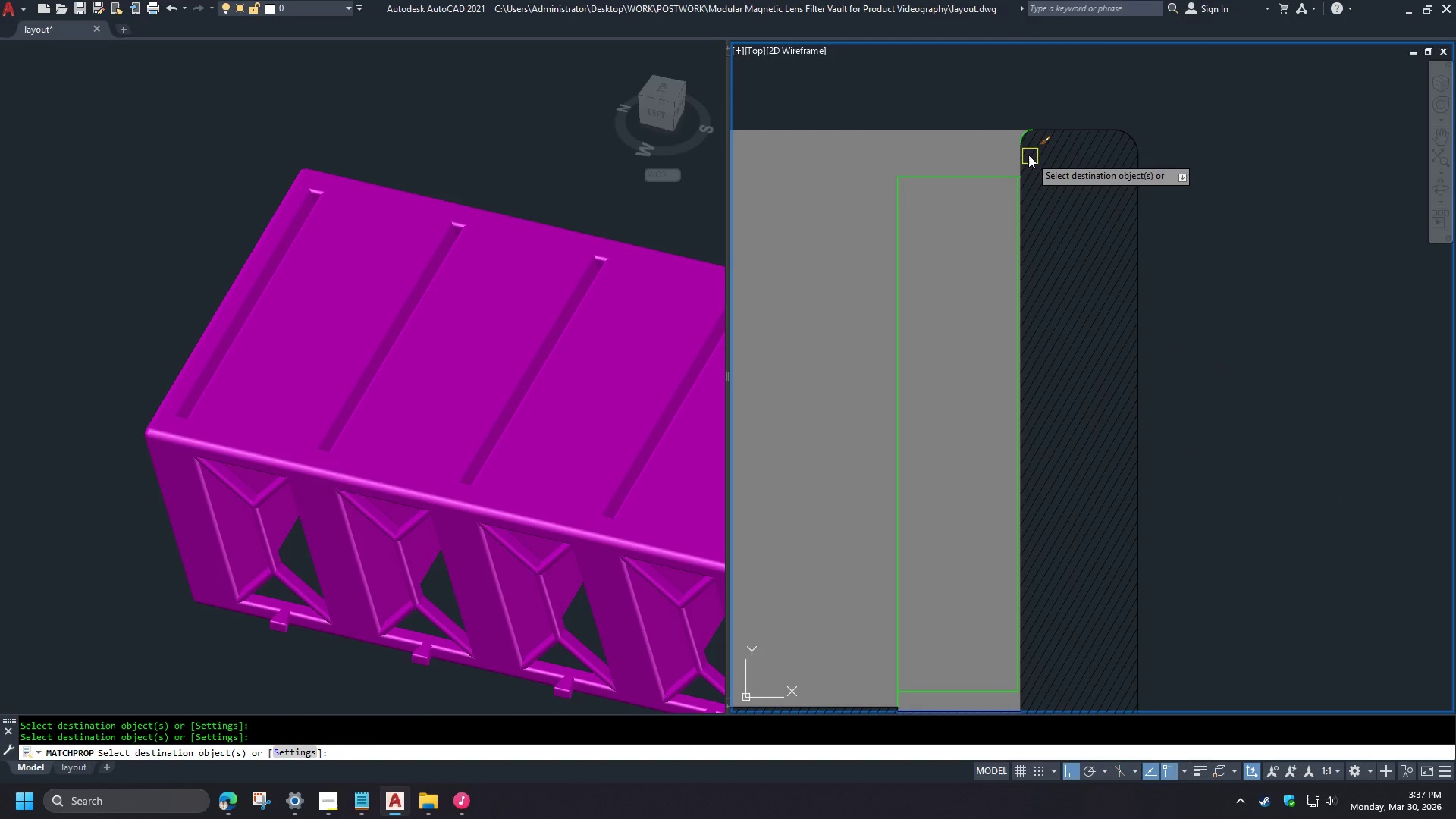 
key(Space)
 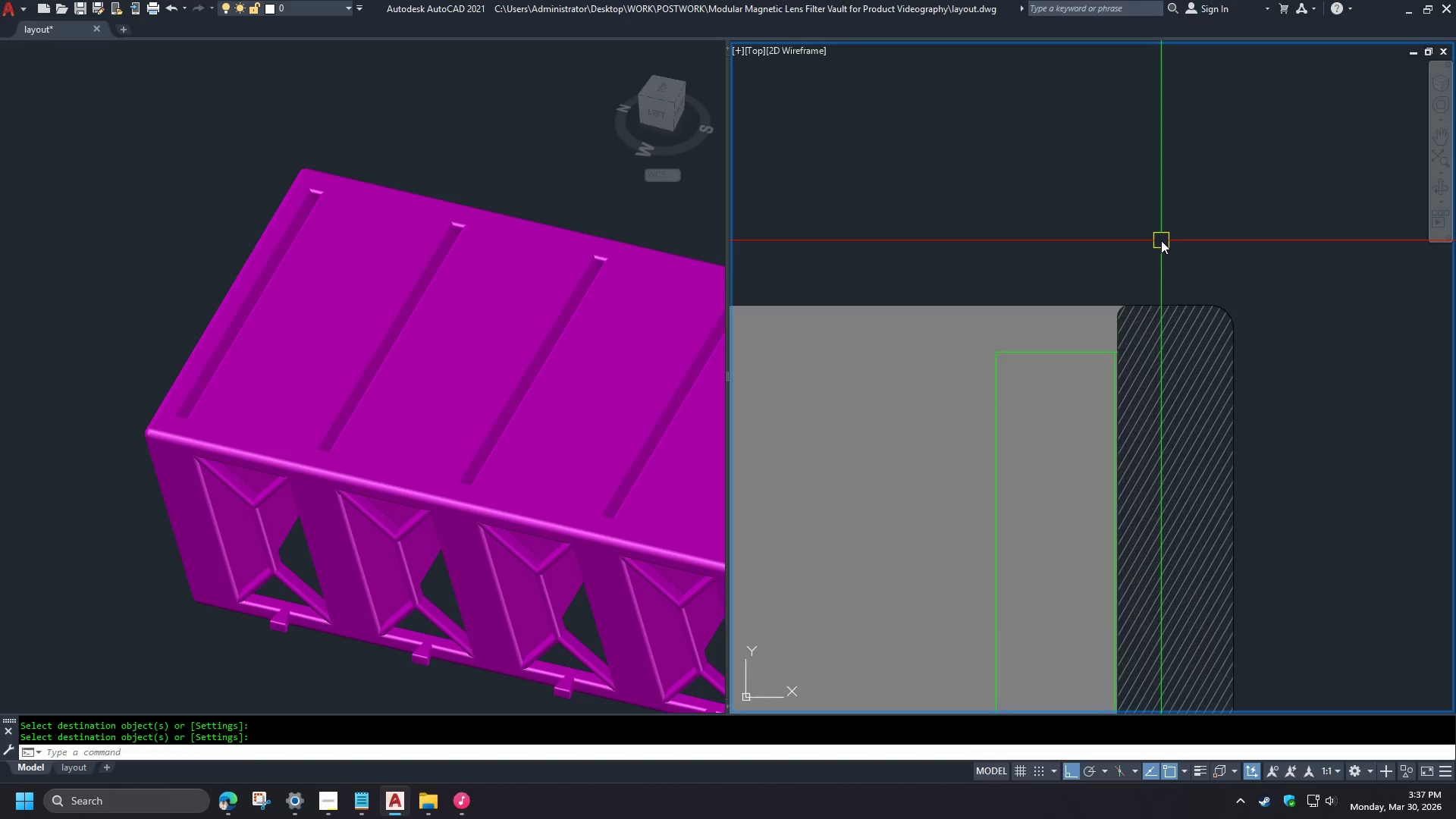 
scroll: coordinate [965, 181], scroll_direction: up, amount: 7.0
 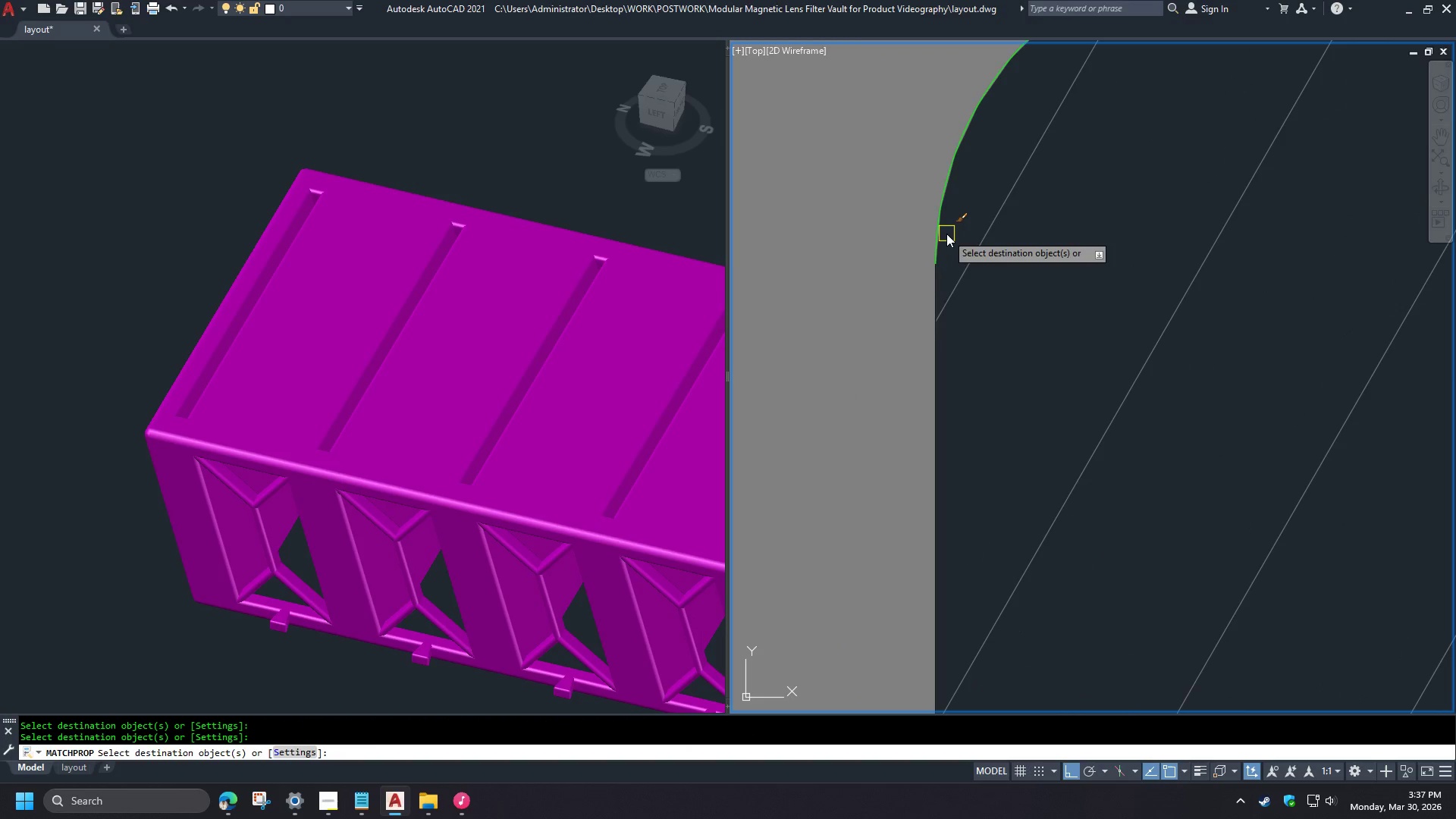 
type(re )
 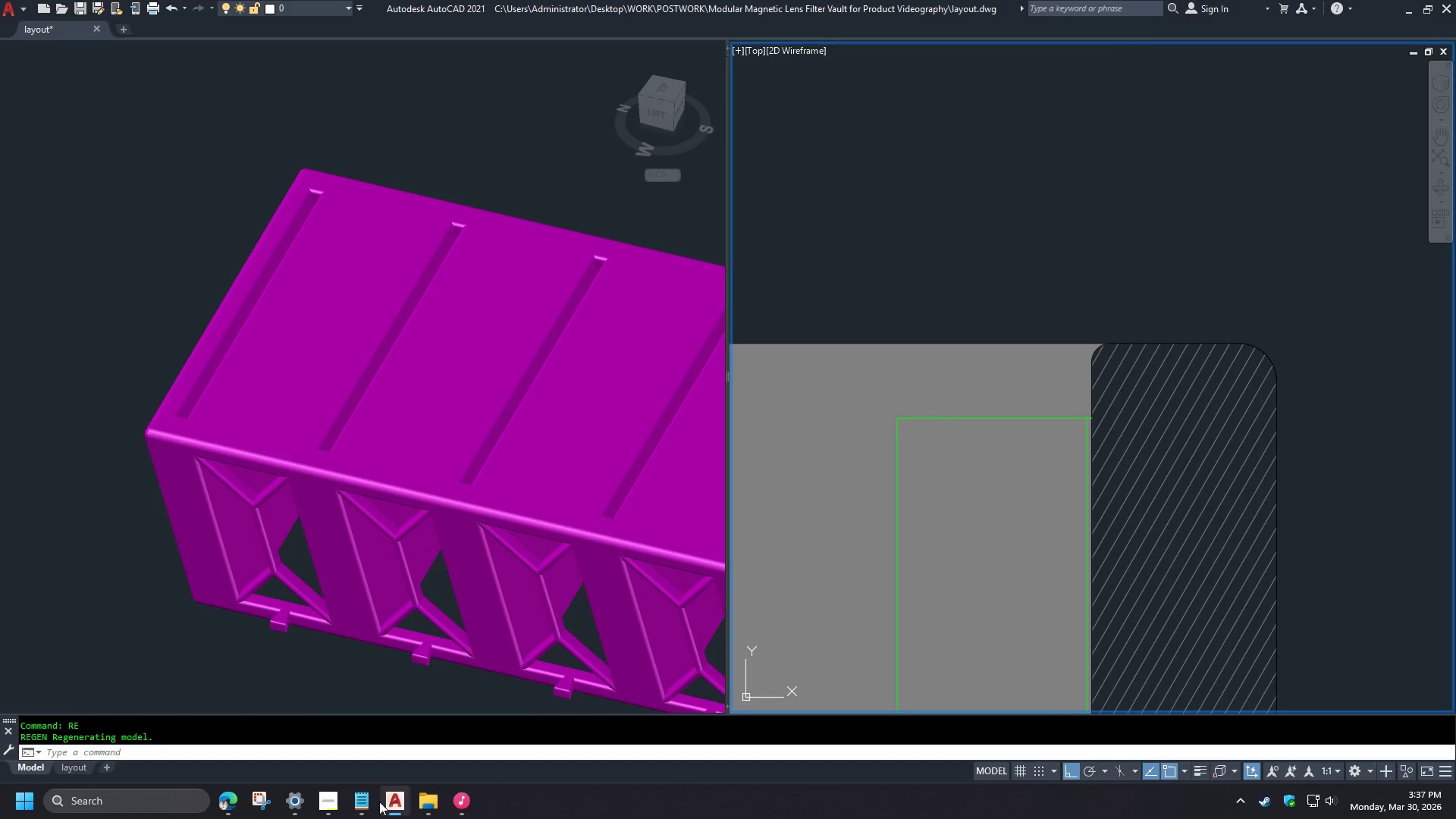 
scroll: coordinate [1170, 282], scroll_direction: down, amount: 8.0
 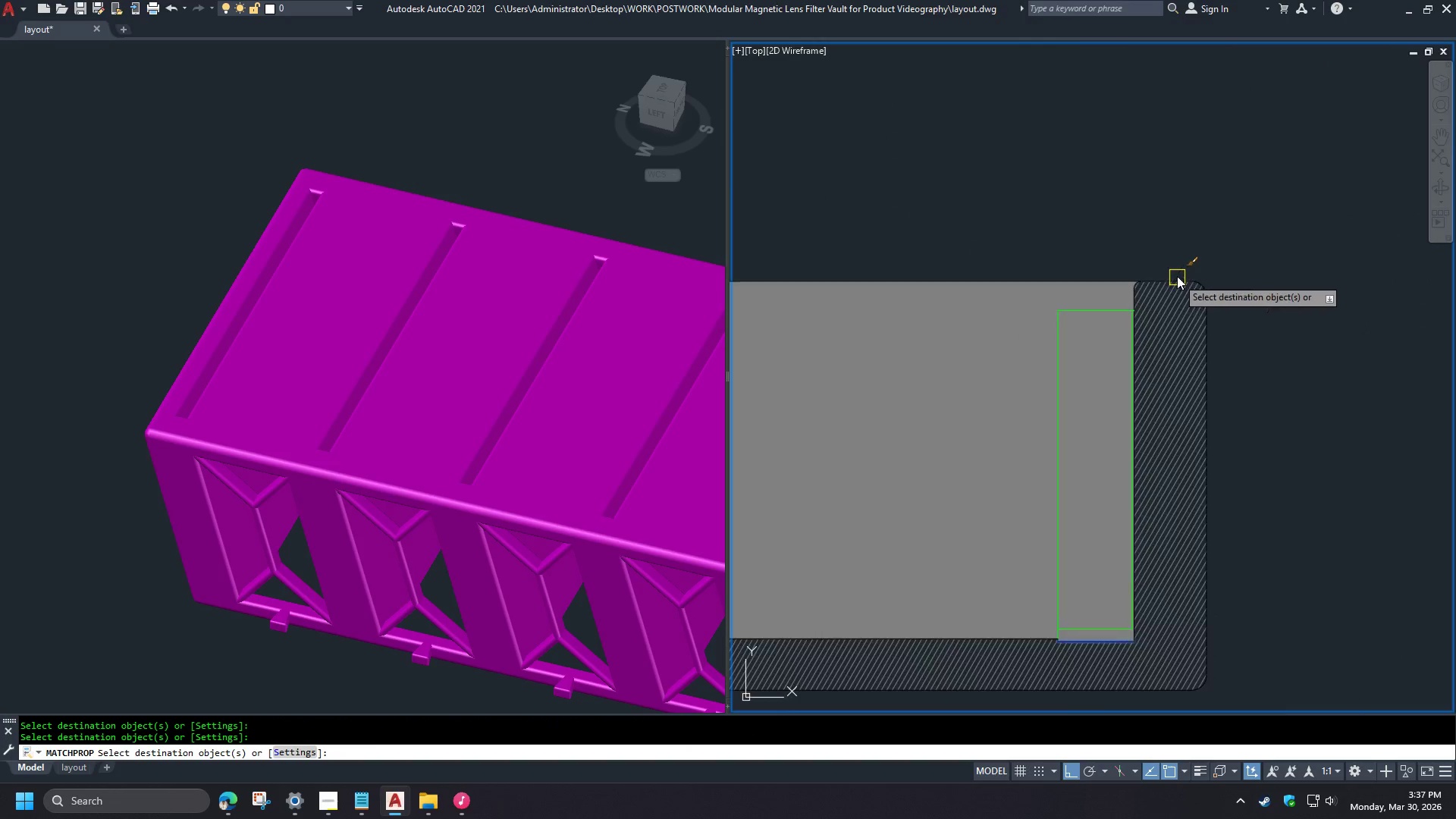 
scroll: coordinate [1161, 240], scroll_direction: up, amount: 2.0
 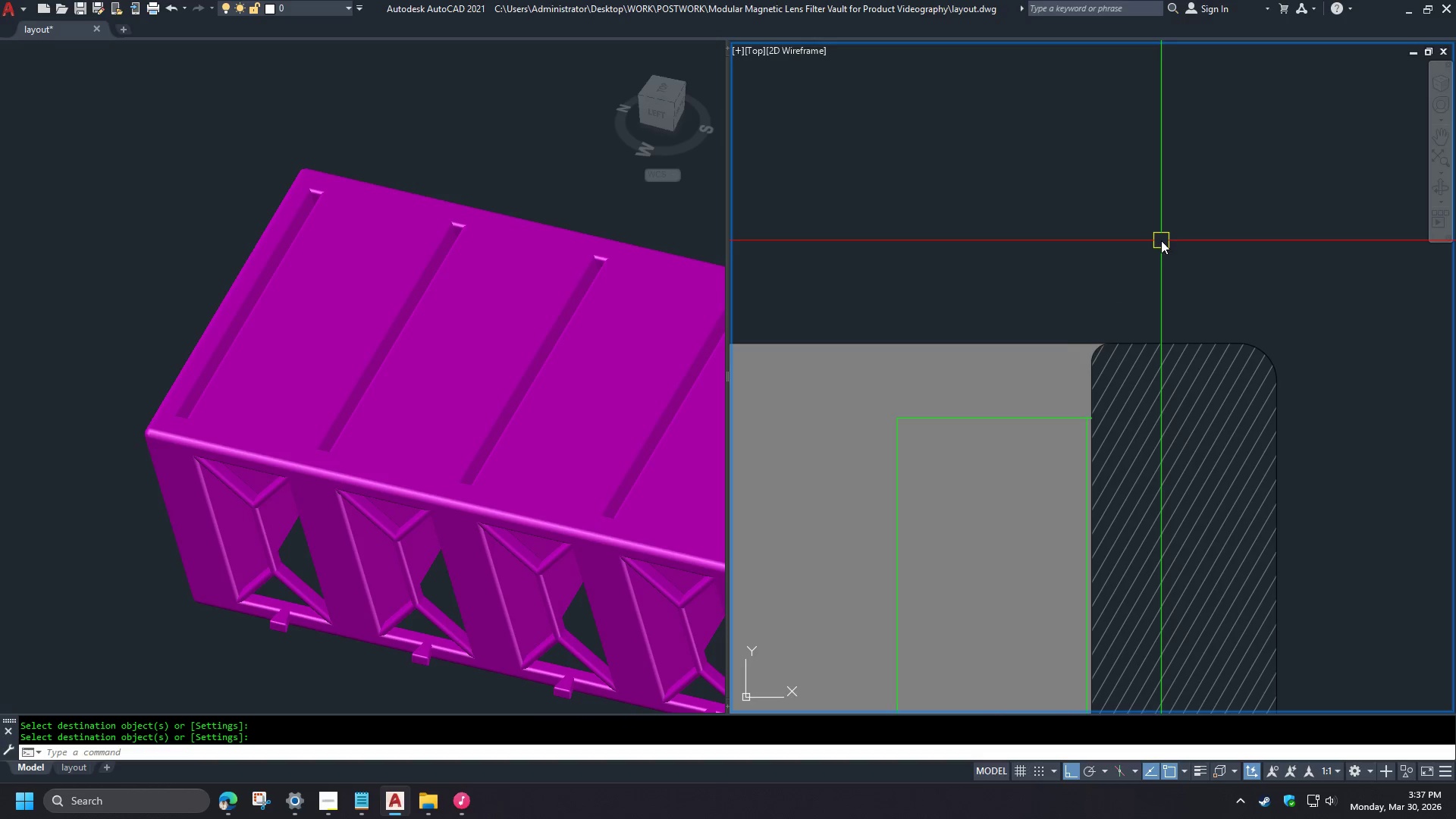 
wait(8.32)
 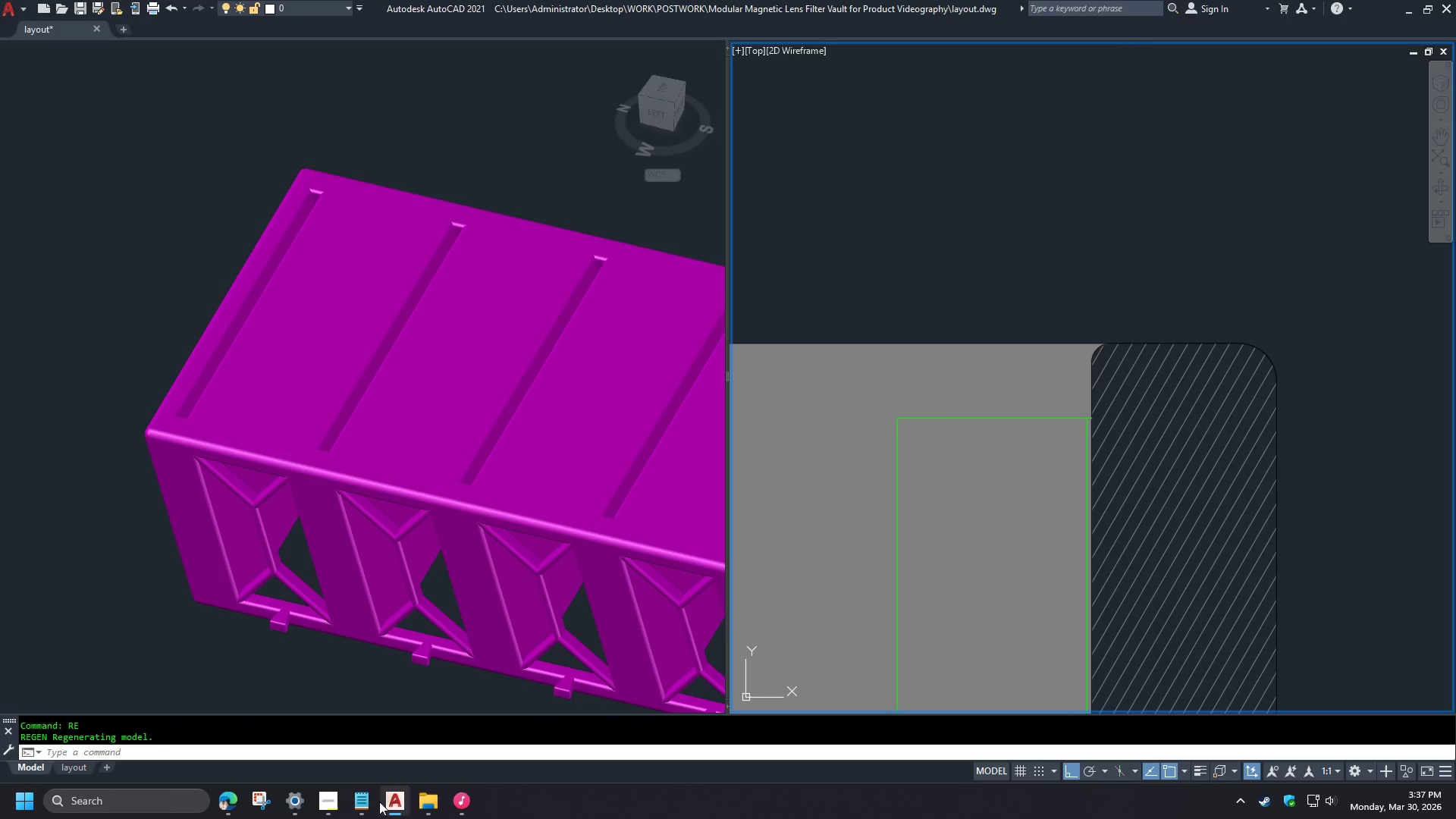 
left_click([65, 766])
 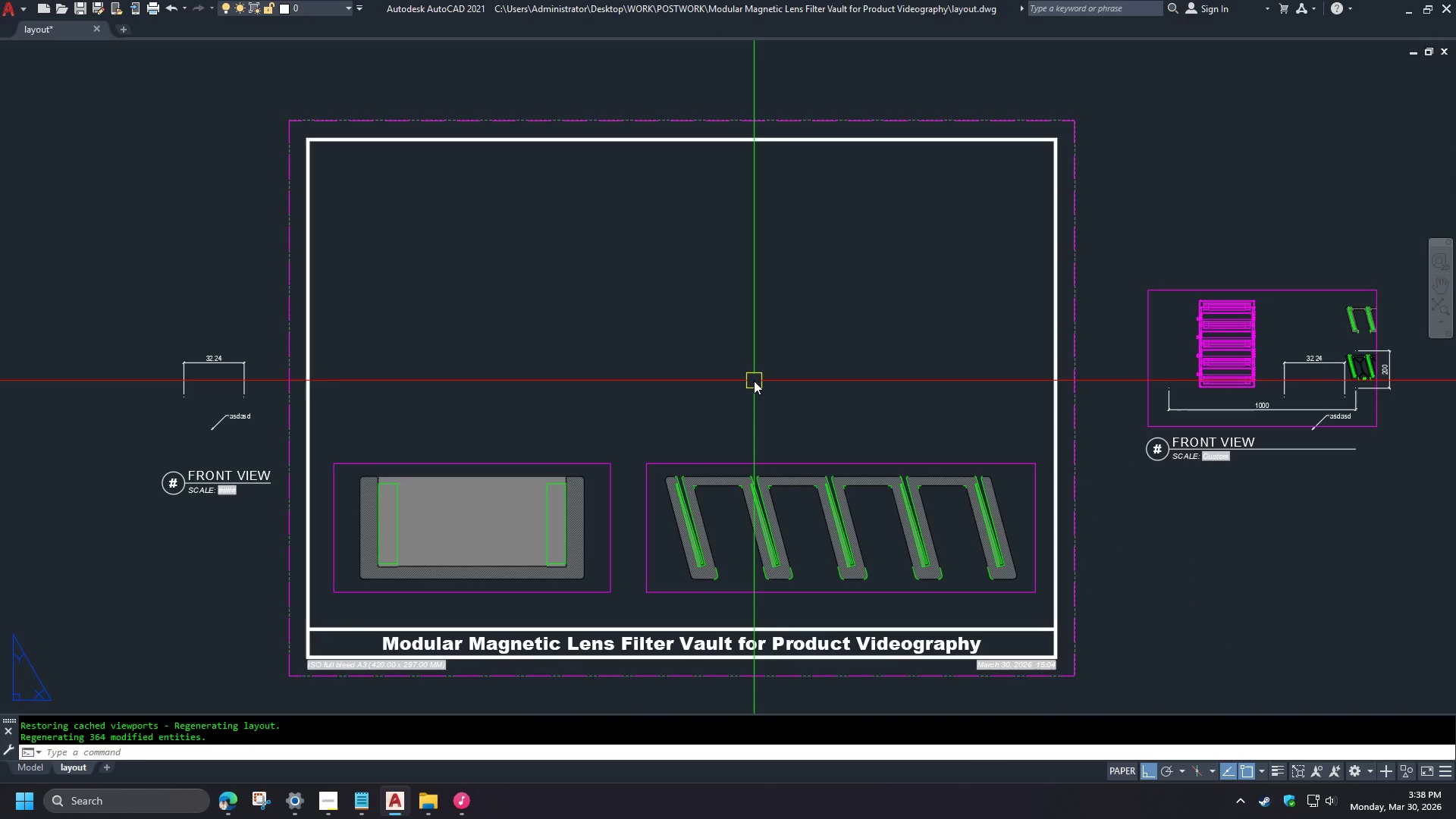 
type(pre )
 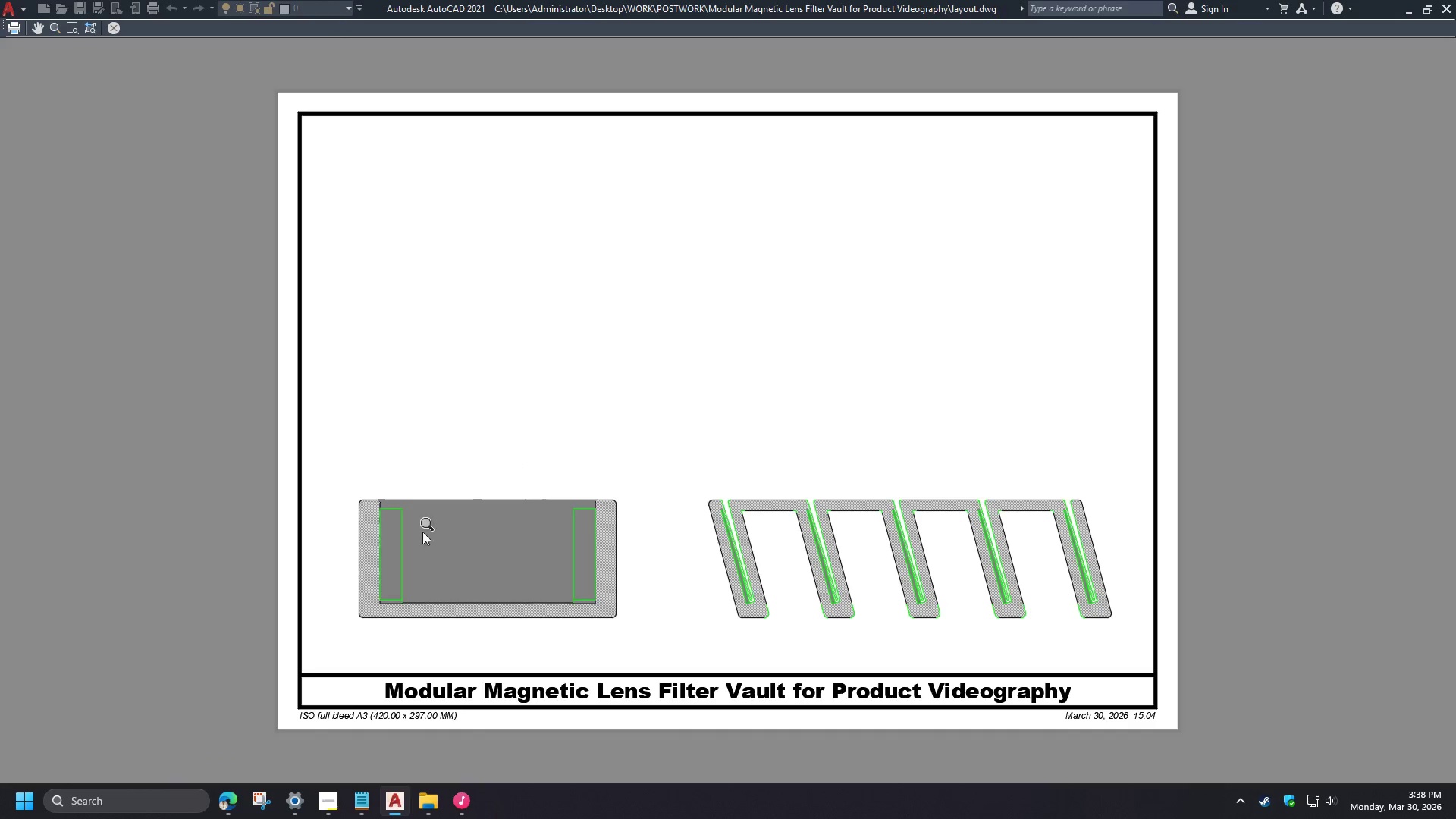 
scroll: coordinate [382, 346], scroll_direction: up, amount: 4.0
 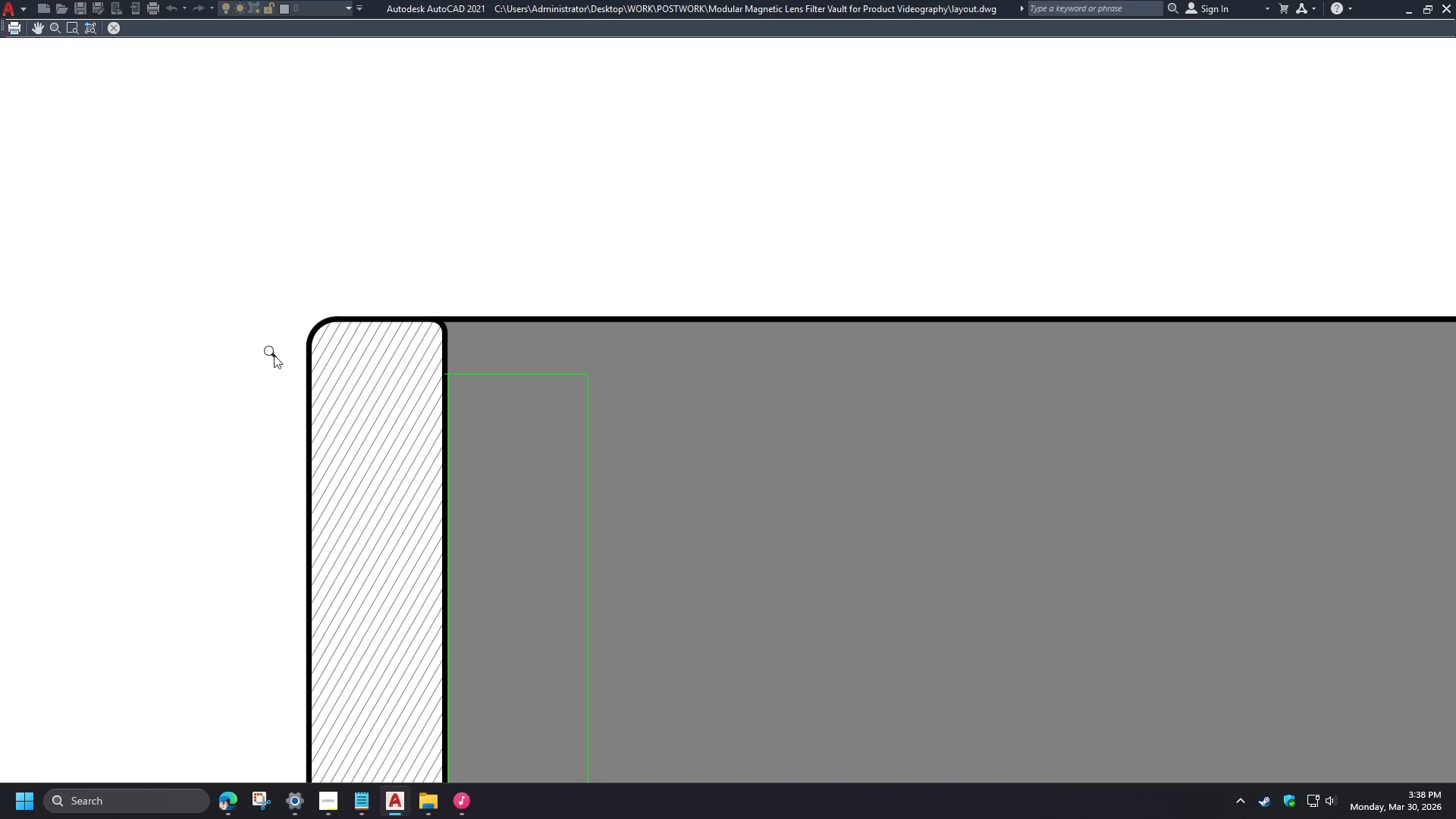 
scroll: coordinate [447, 303], scroll_direction: down, amount: 2.0
 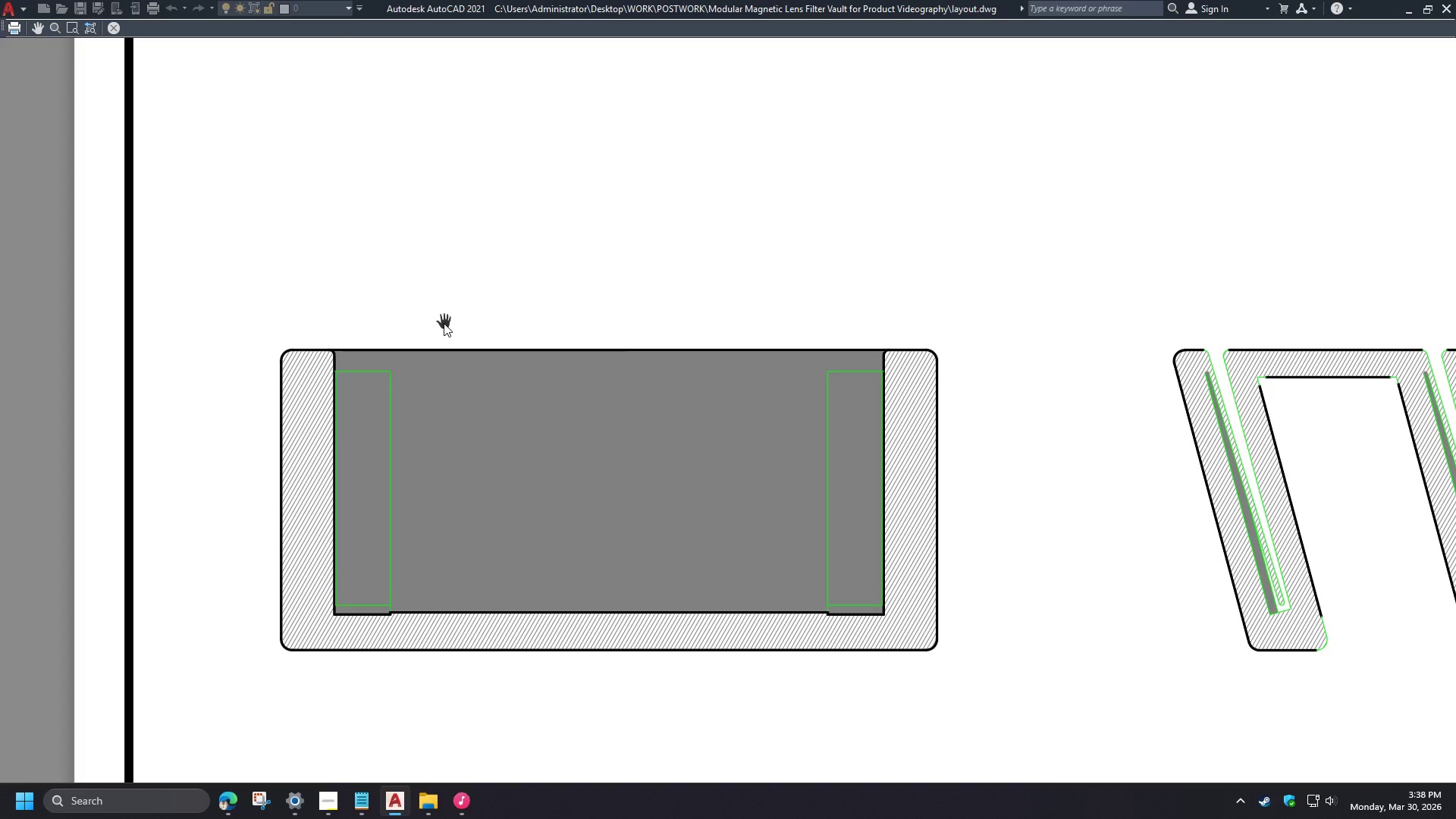 
scroll: coordinate [318, 348], scroll_direction: up, amount: 3.0
 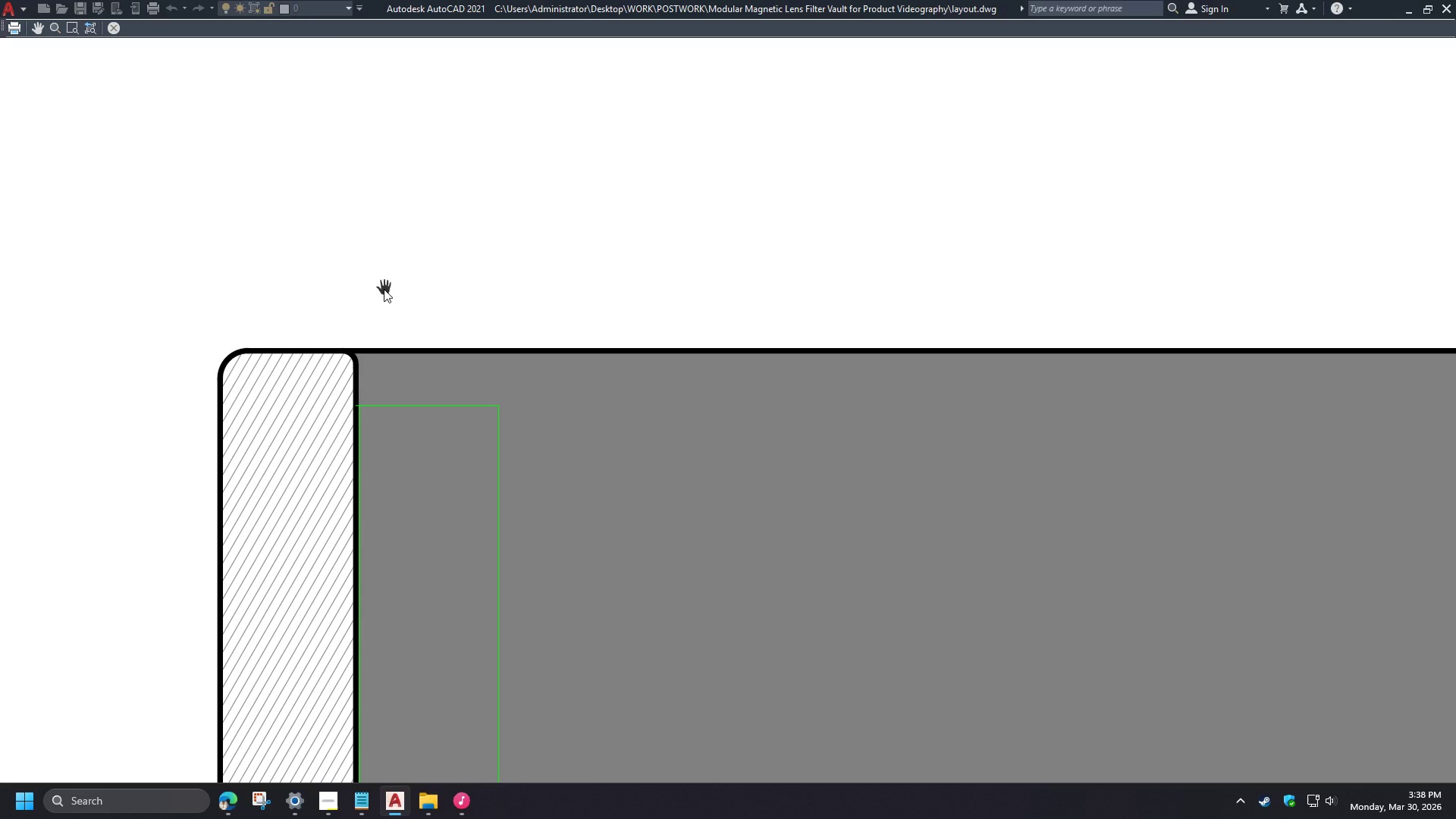 
scroll: coordinate [384, 289], scroll_direction: down, amount: 2.0
 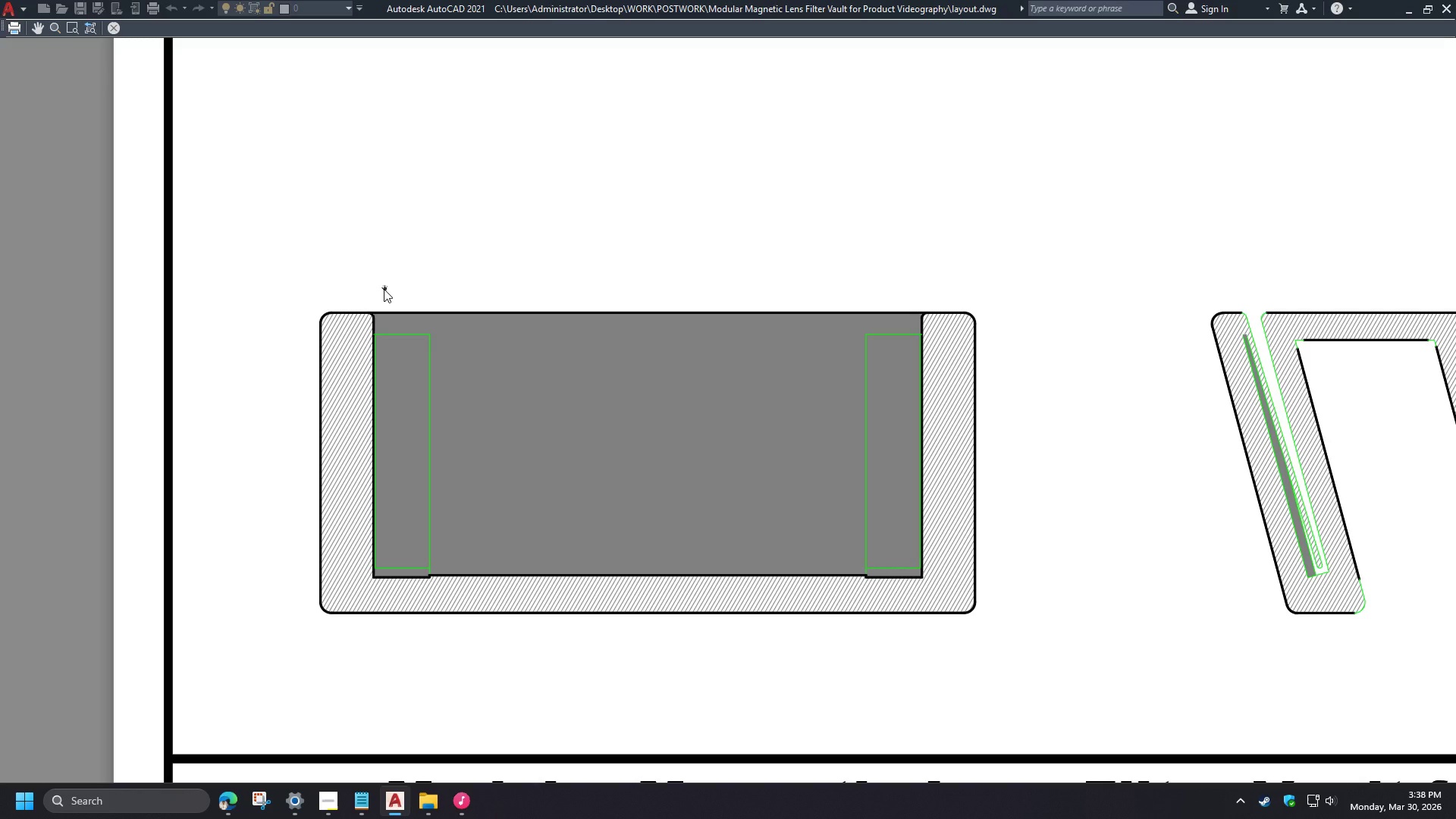 
wait(6.44)
 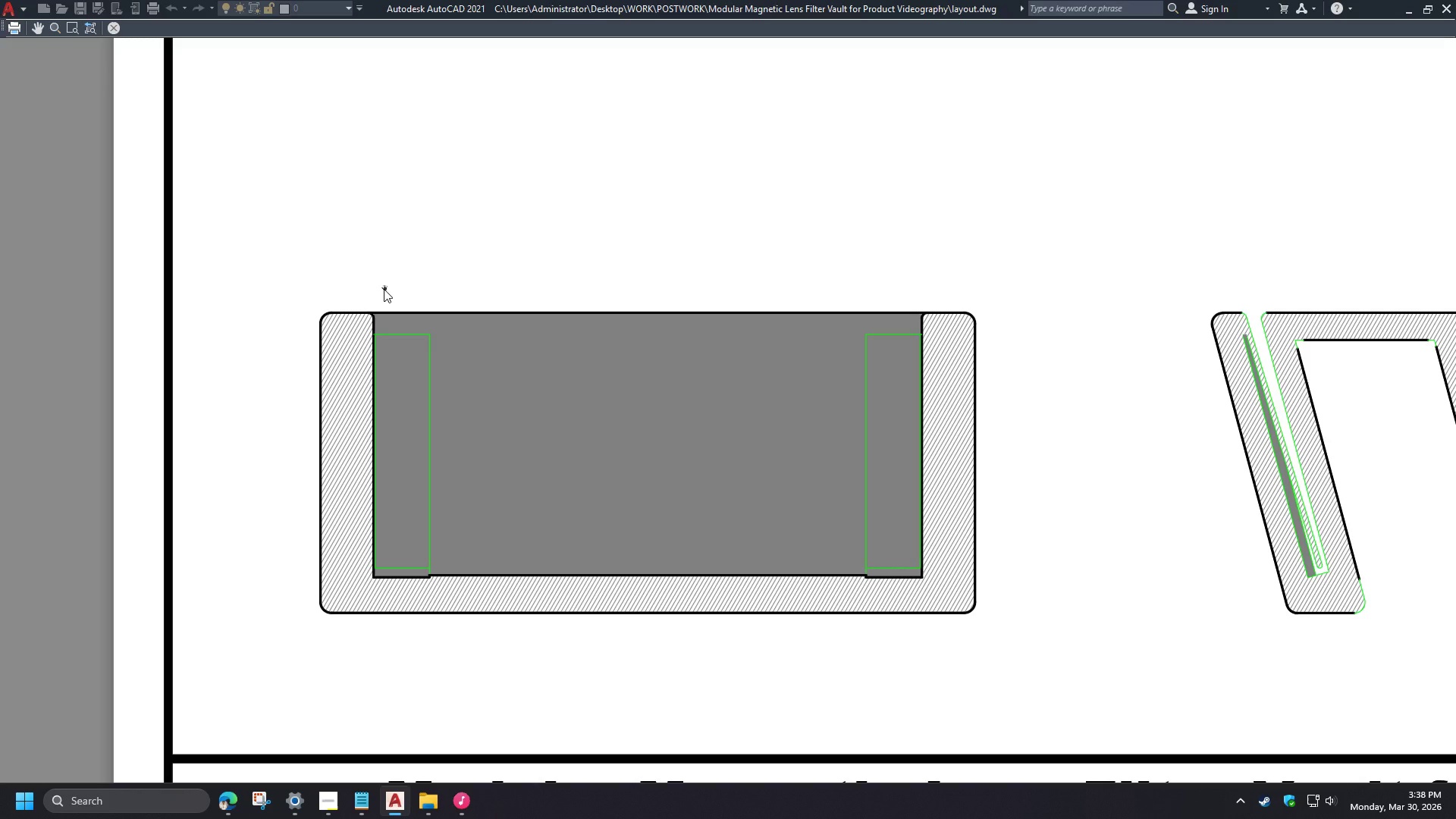 
scroll: coordinate [368, 364], scroll_direction: up, amount: 4.0
 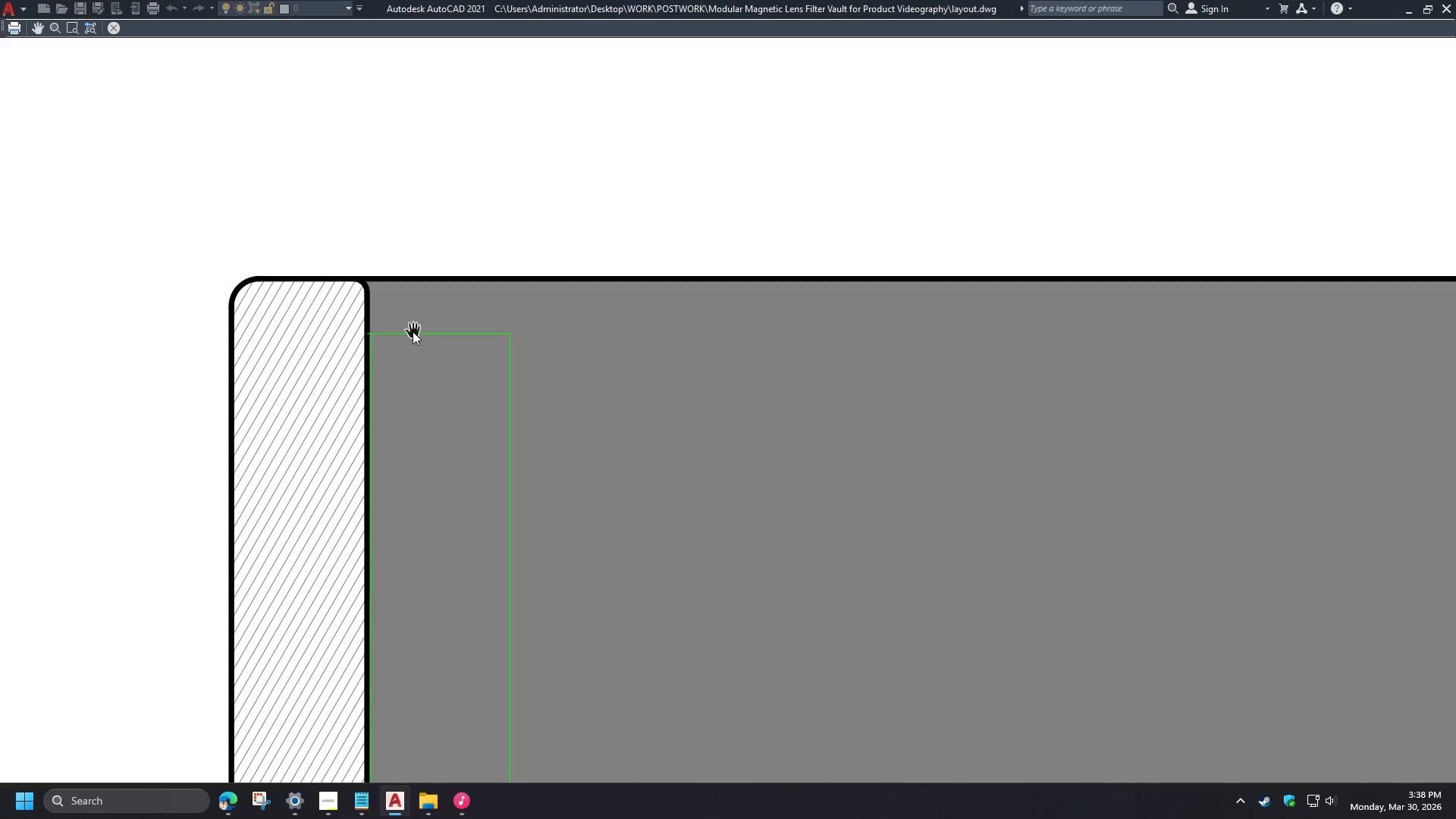 
scroll: coordinate [709, 284], scroll_direction: down, amount: 4.0
 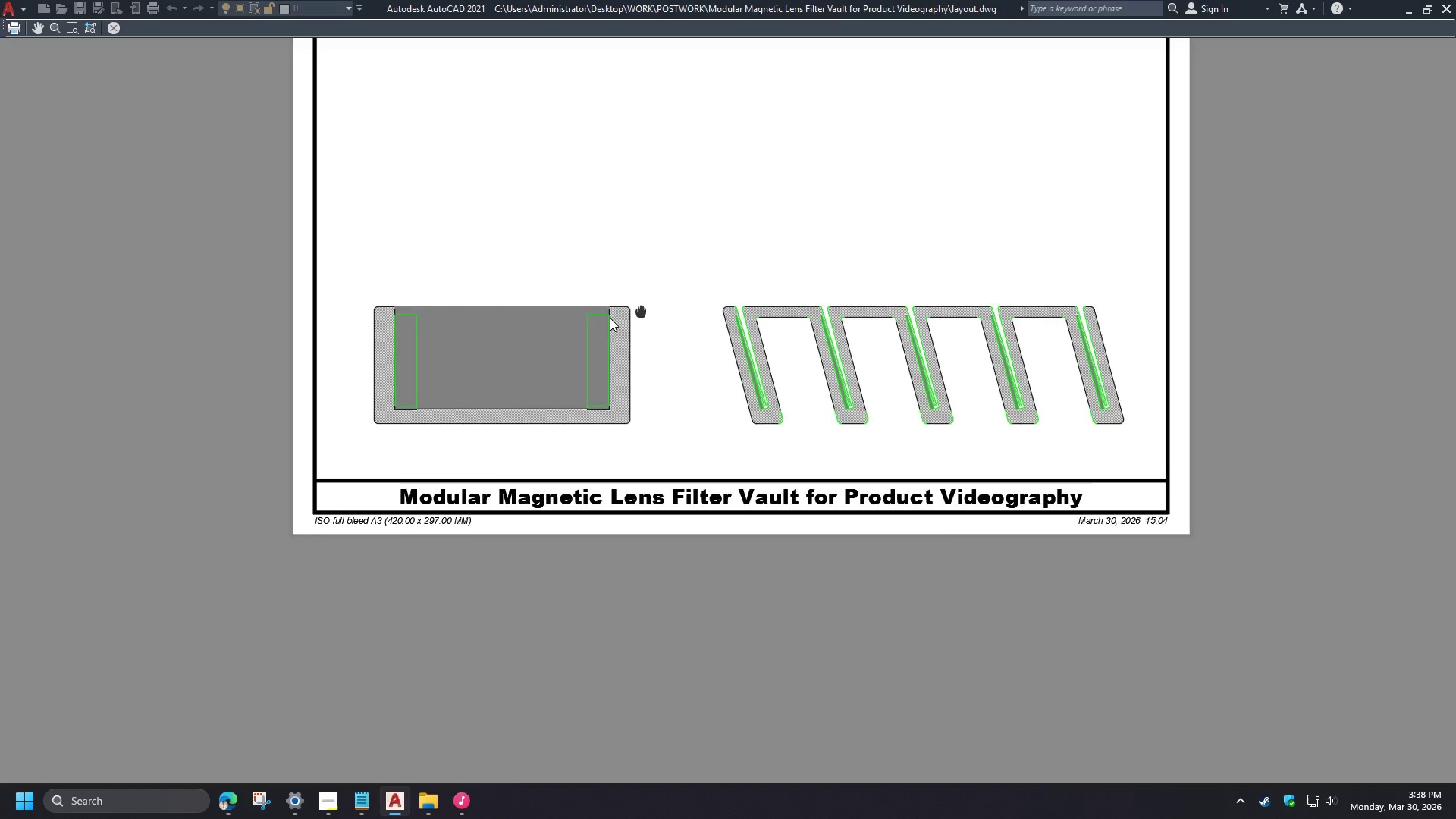 
scroll: coordinate [505, 426], scroll_direction: up, amount: 4.0
 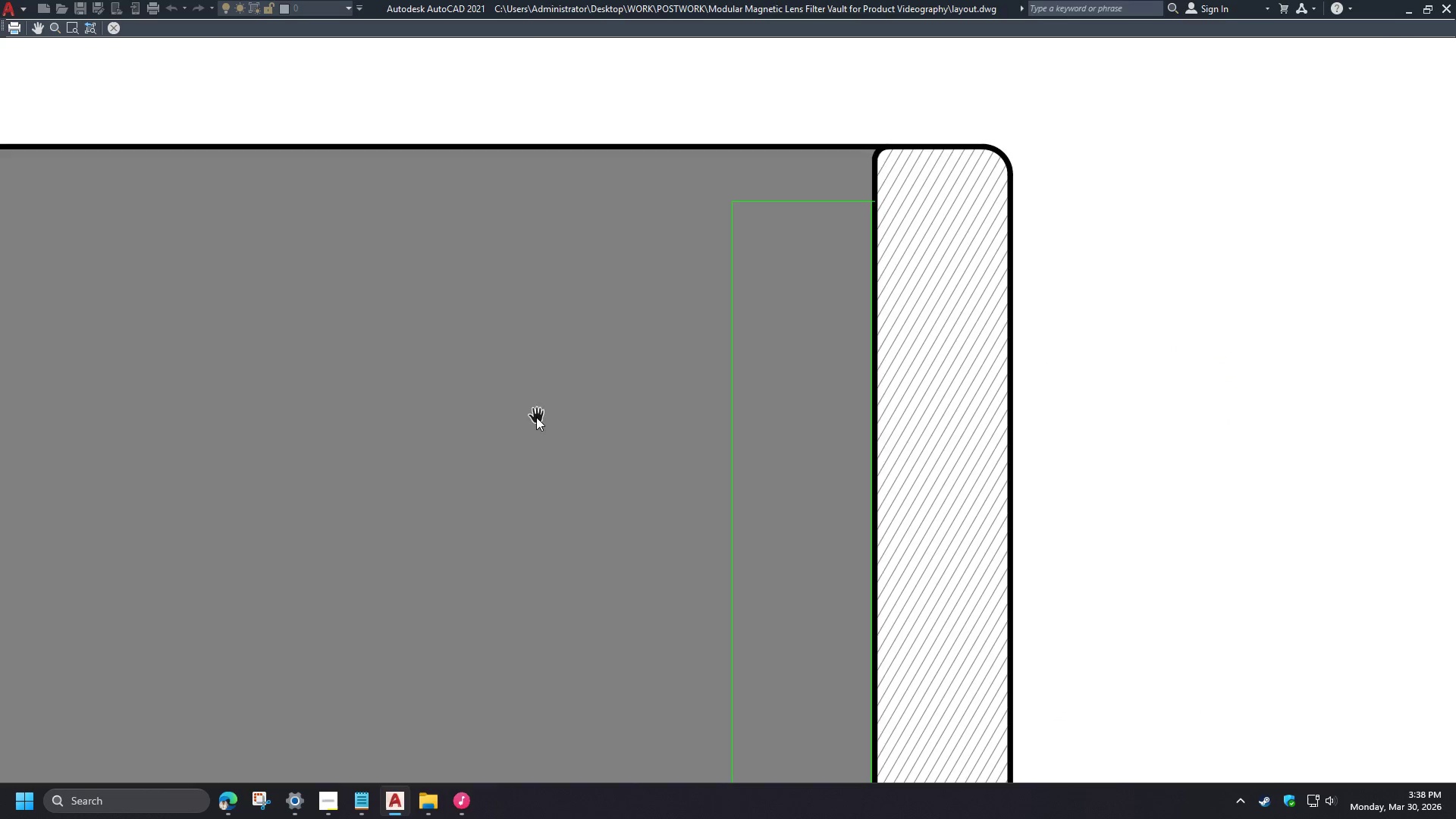 
scroll: coordinate [538, 417], scroll_direction: down, amount: 2.0
 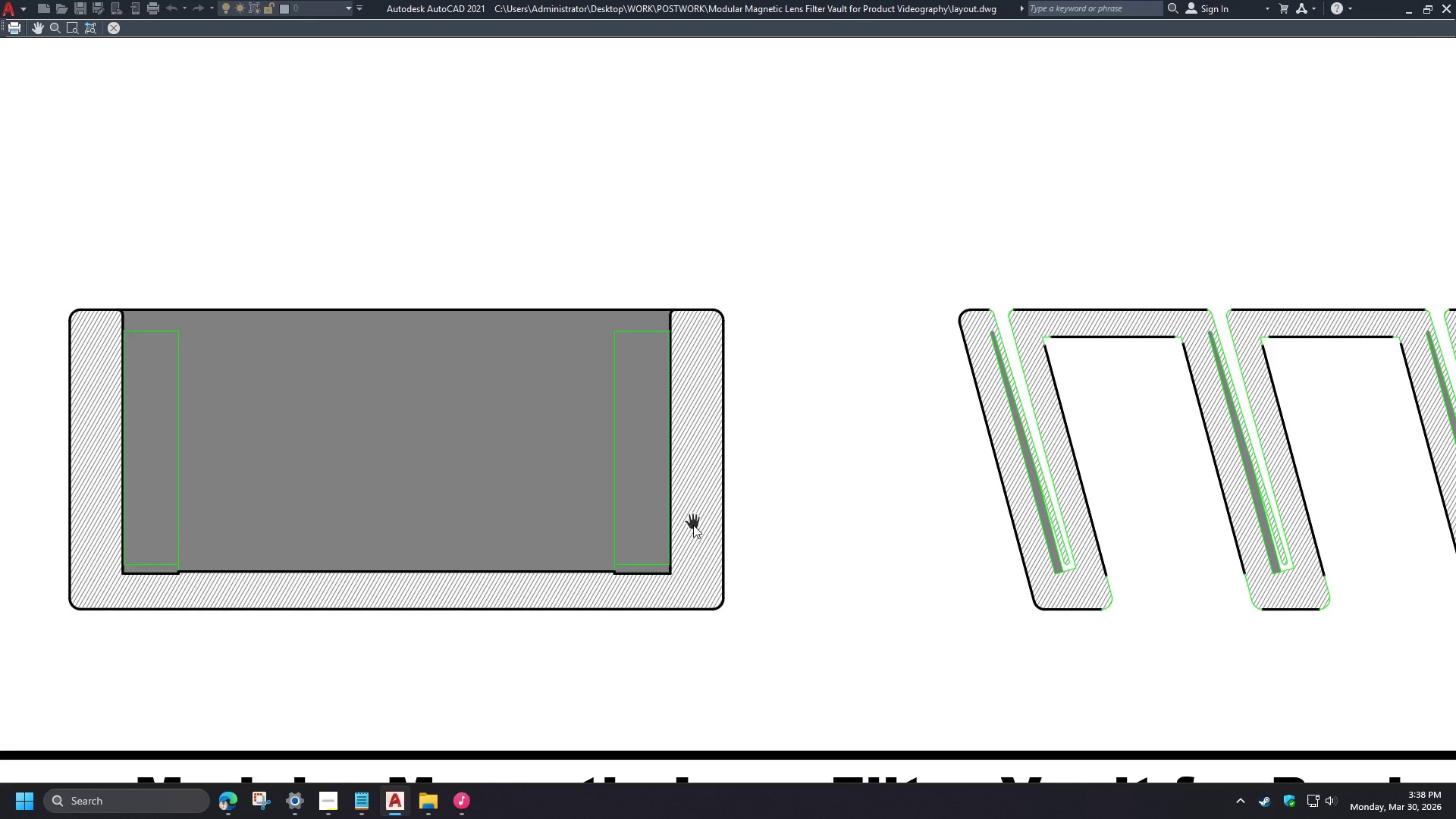 
scroll: coordinate [683, 522], scroll_direction: up, amount: 2.0
 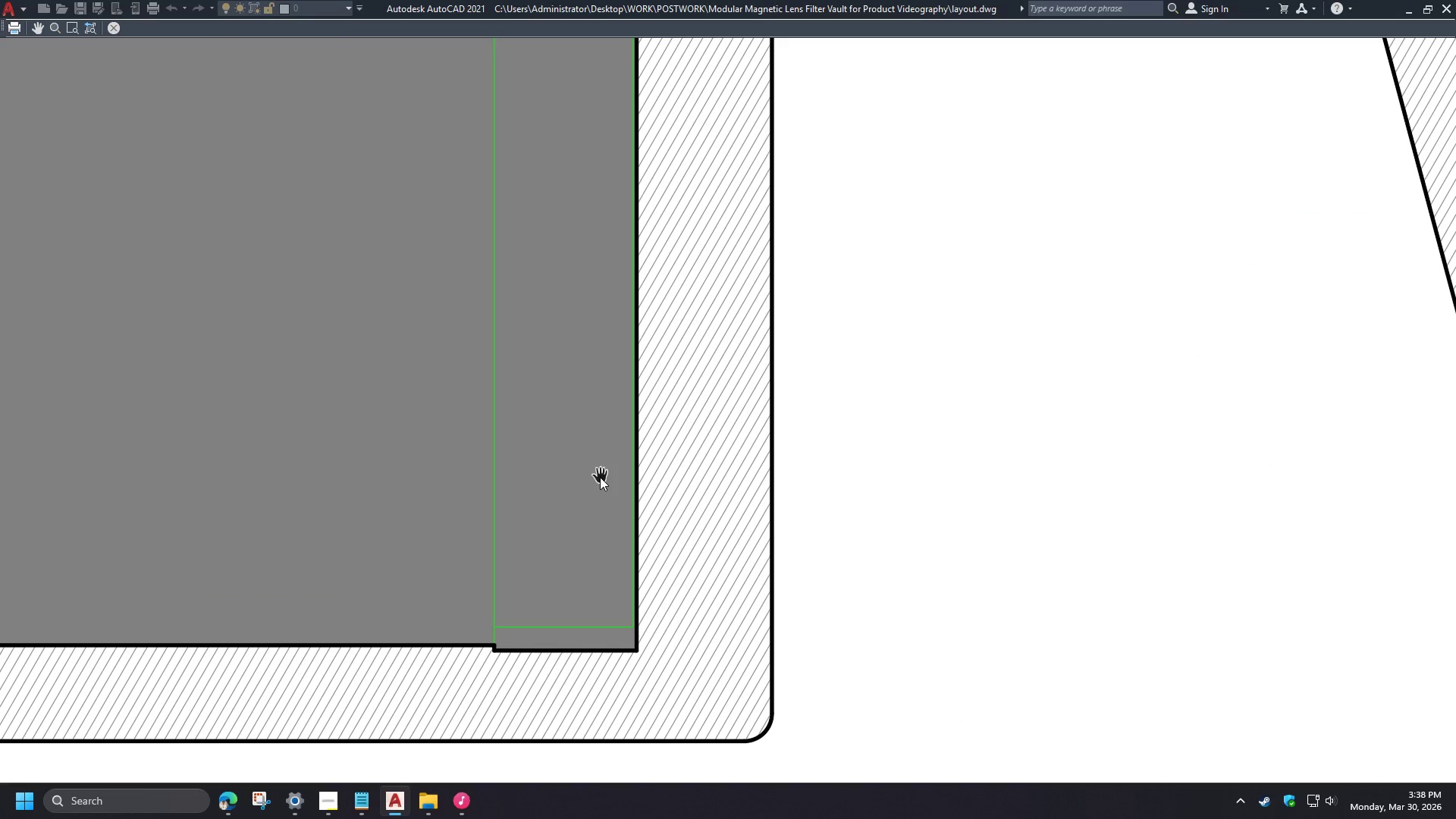 
scroll: coordinate [600, 477], scroll_direction: down, amount: 2.0
 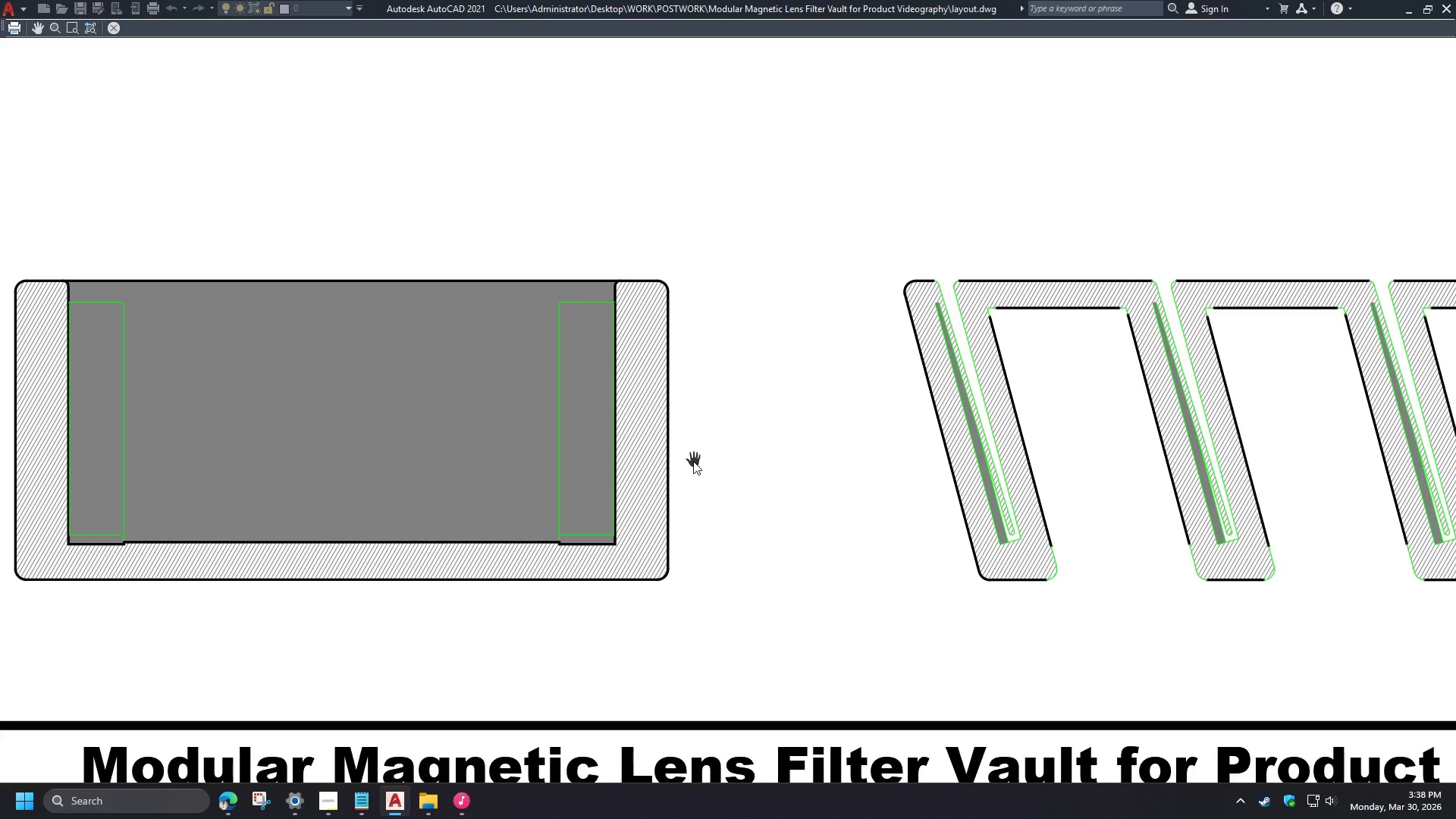 
wait(26.85)
 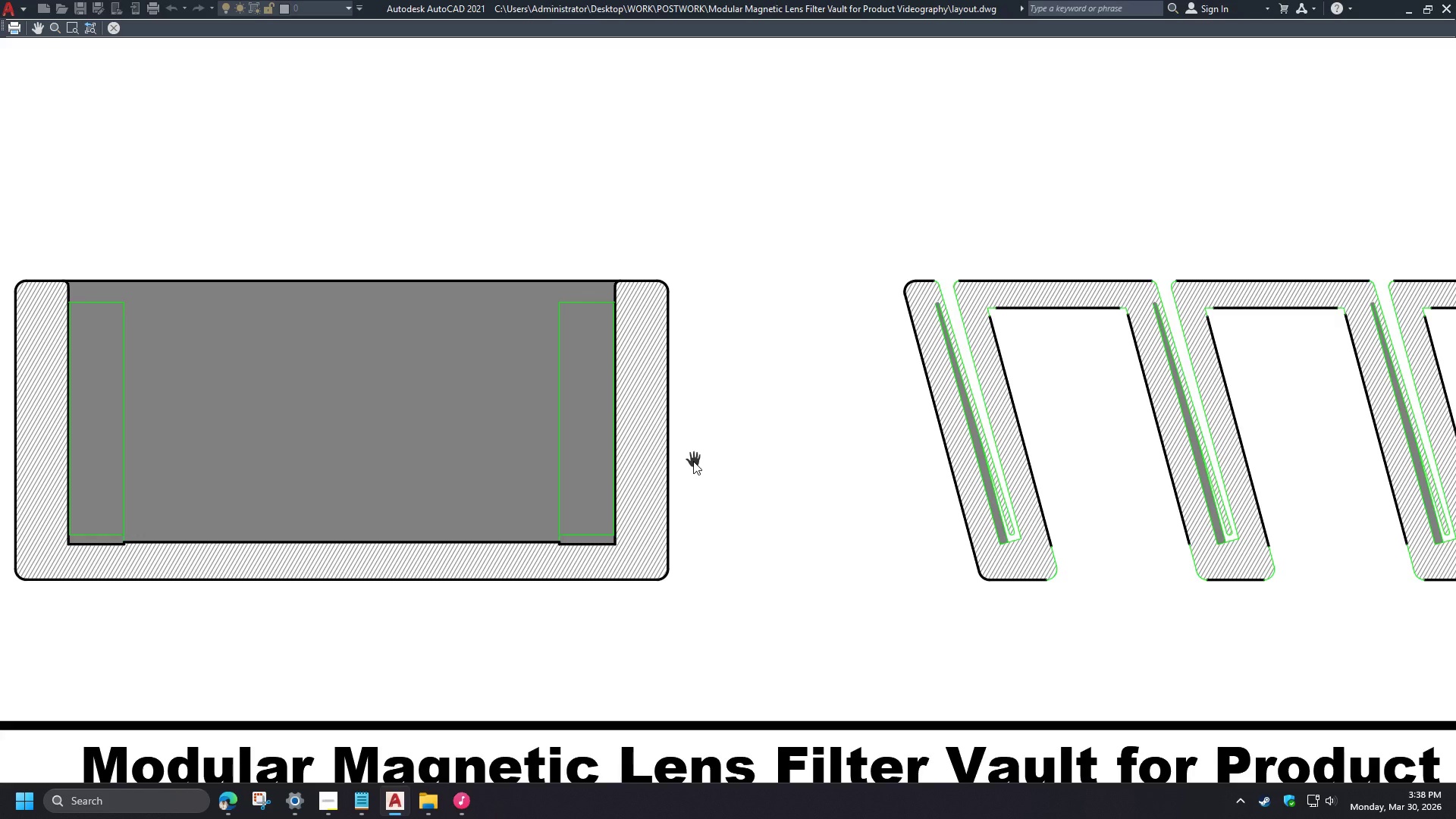 
key(Escape)
 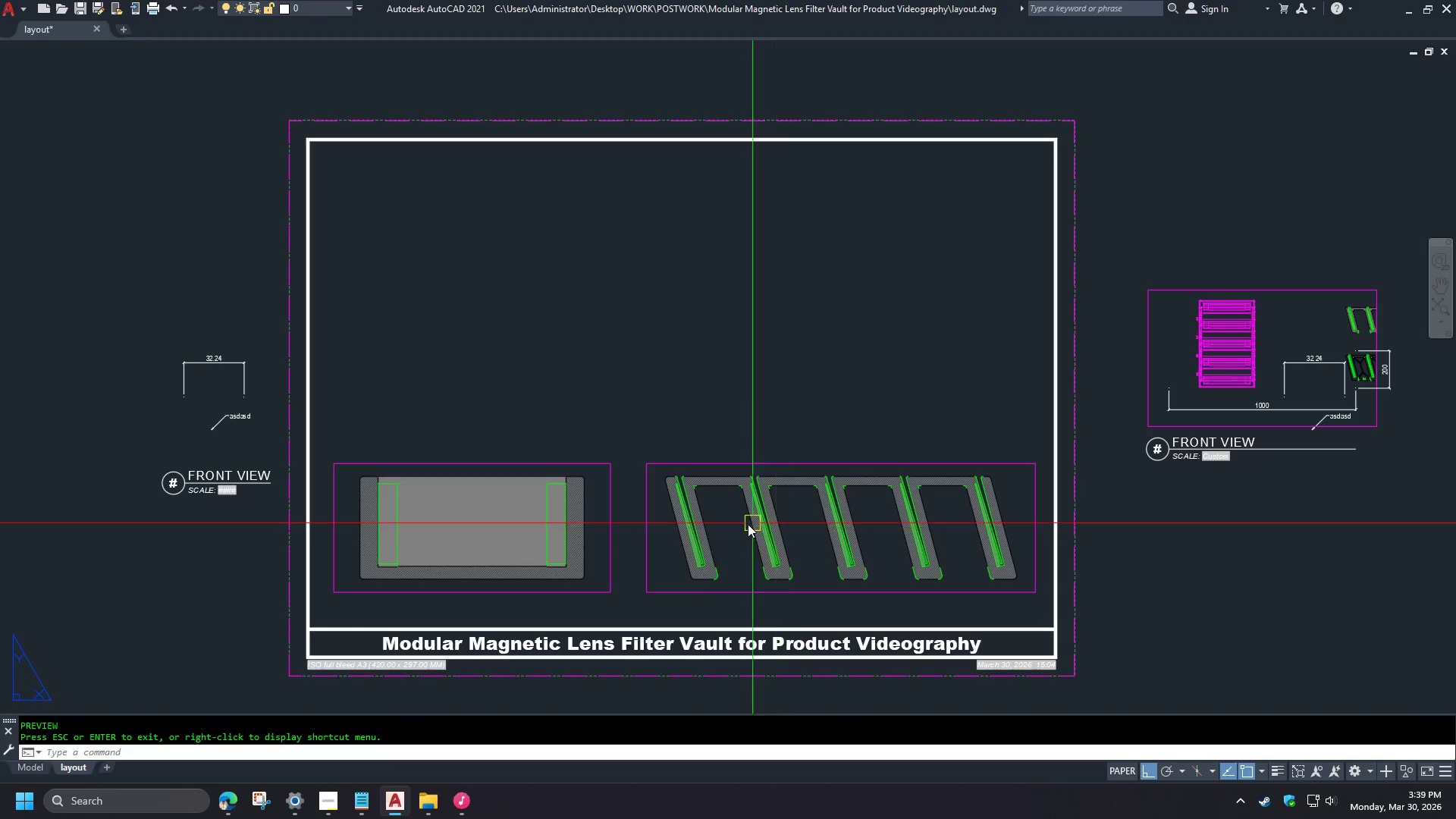 
scroll: coordinate [699, 534], scroll_direction: up, amount: 2.0
 